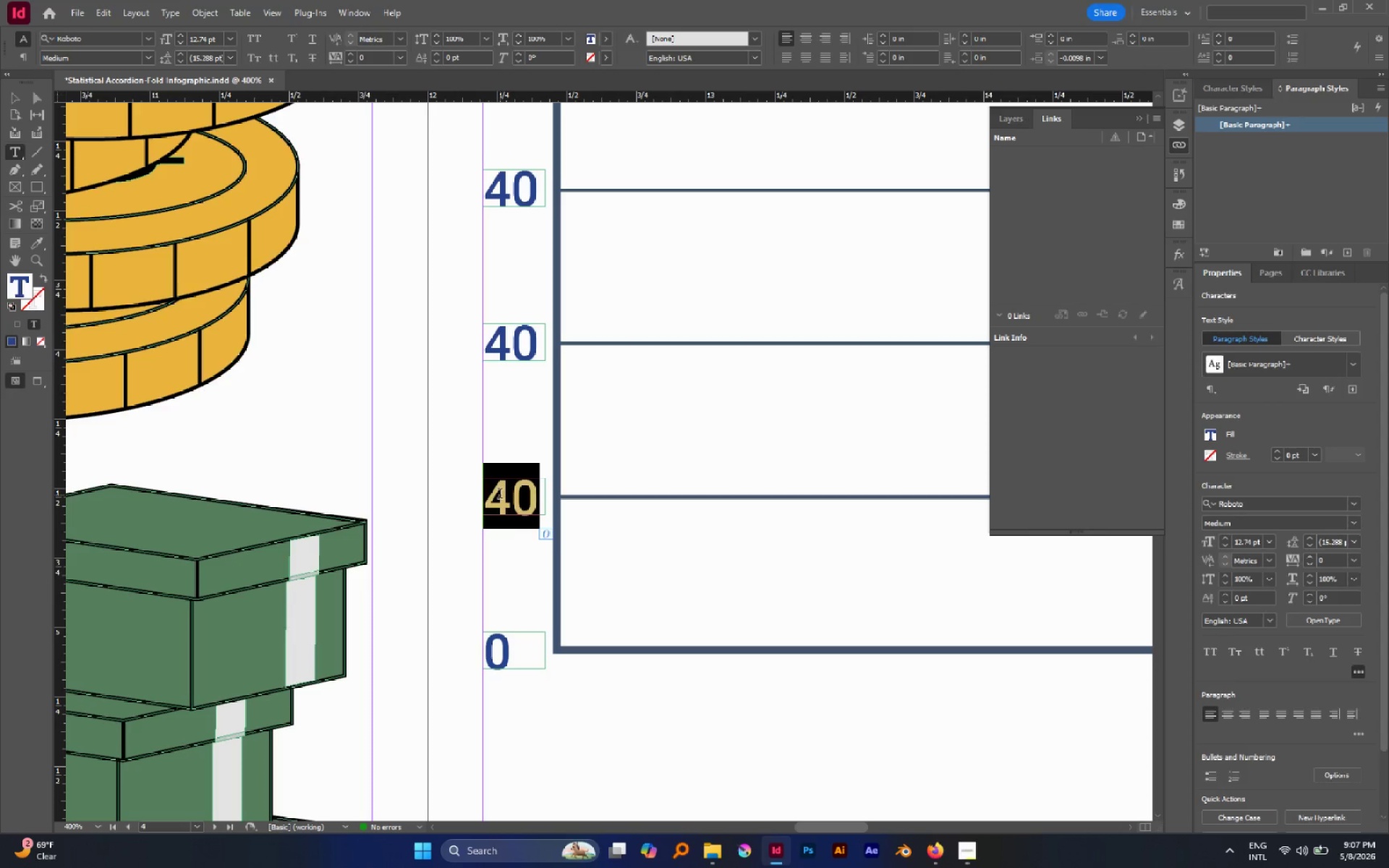 
left_click([500, 495])
 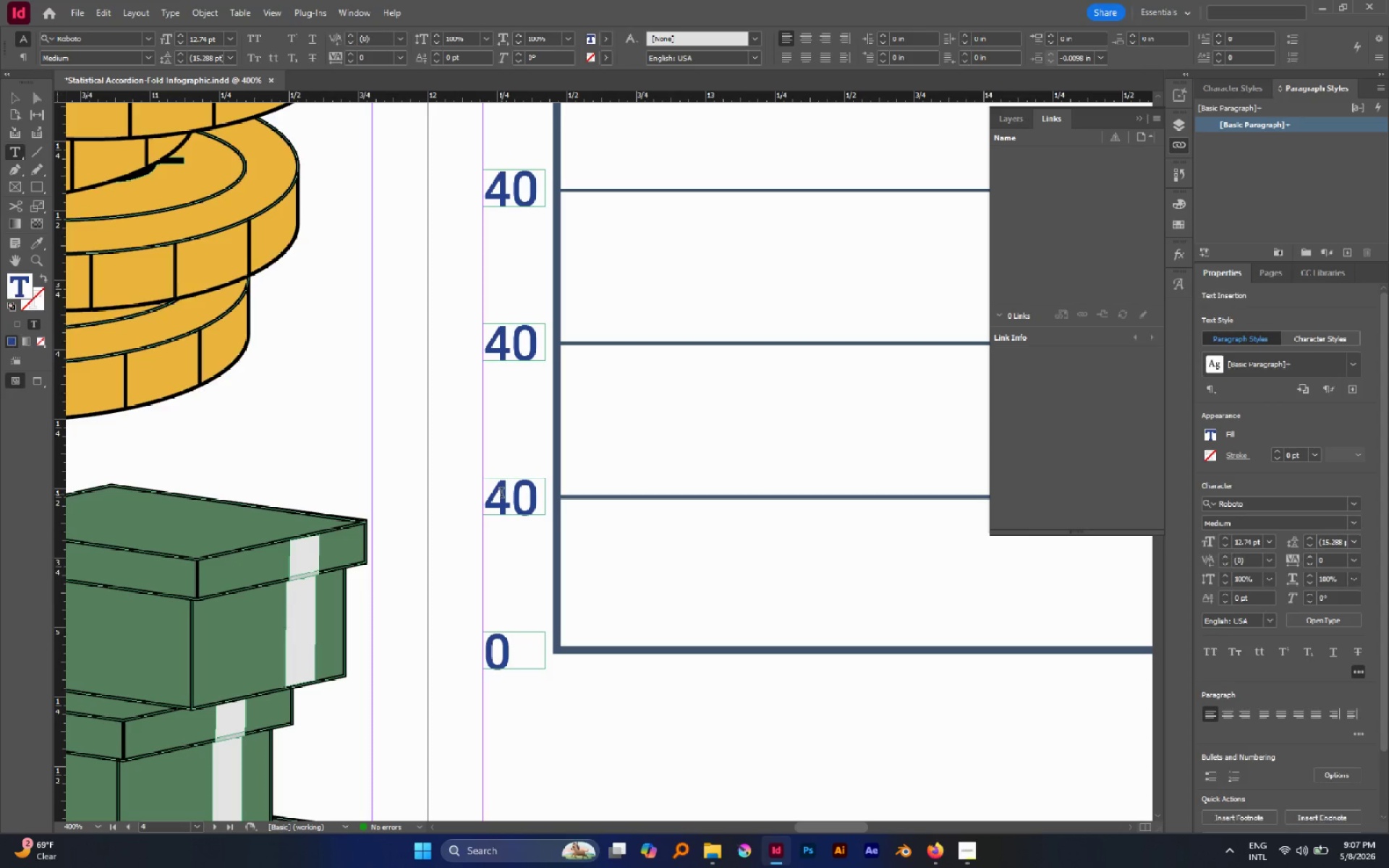 
left_click_drag(start_coordinate=[501, 494], to_coordinate=[489, 493])
 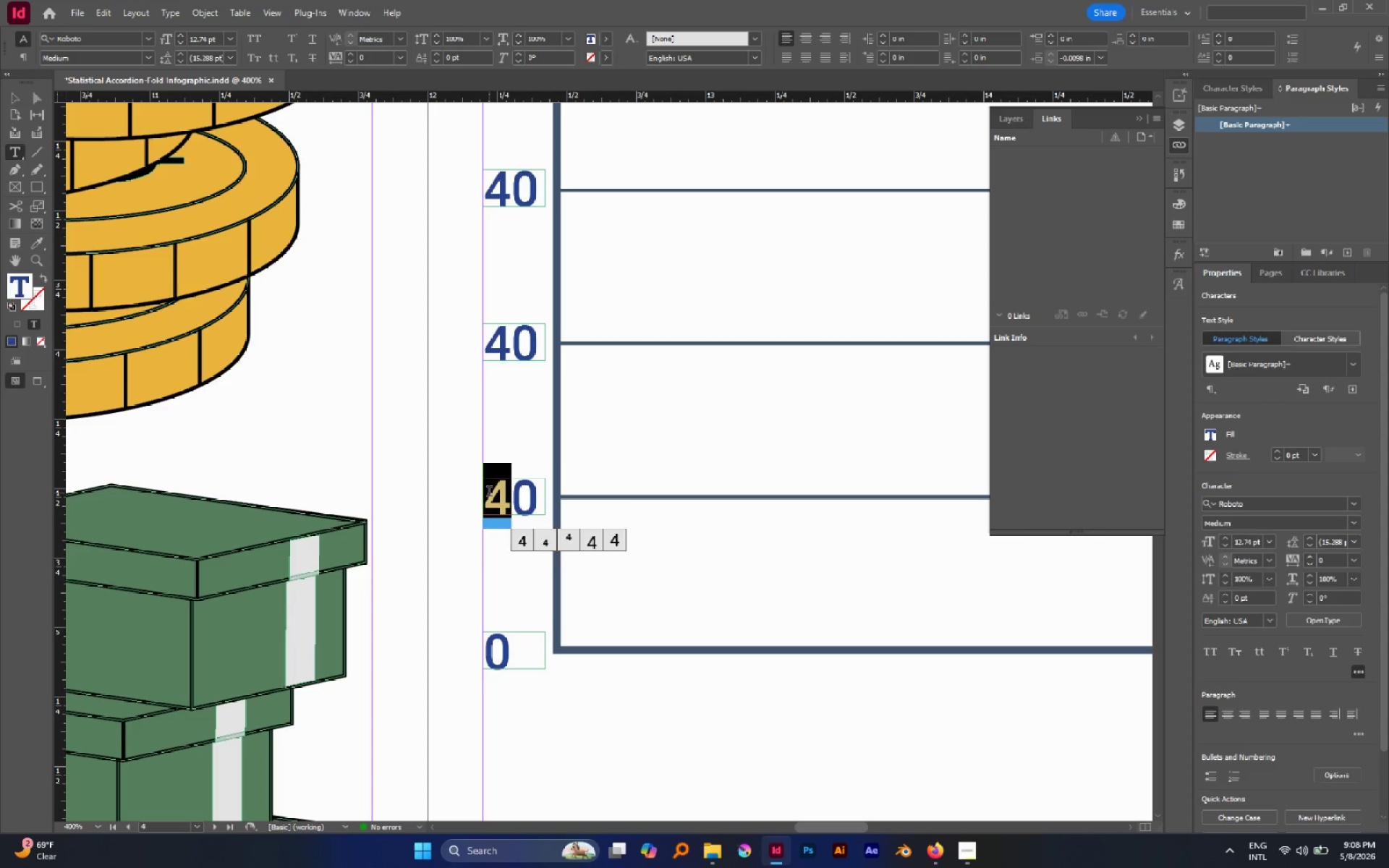 
key(1)
 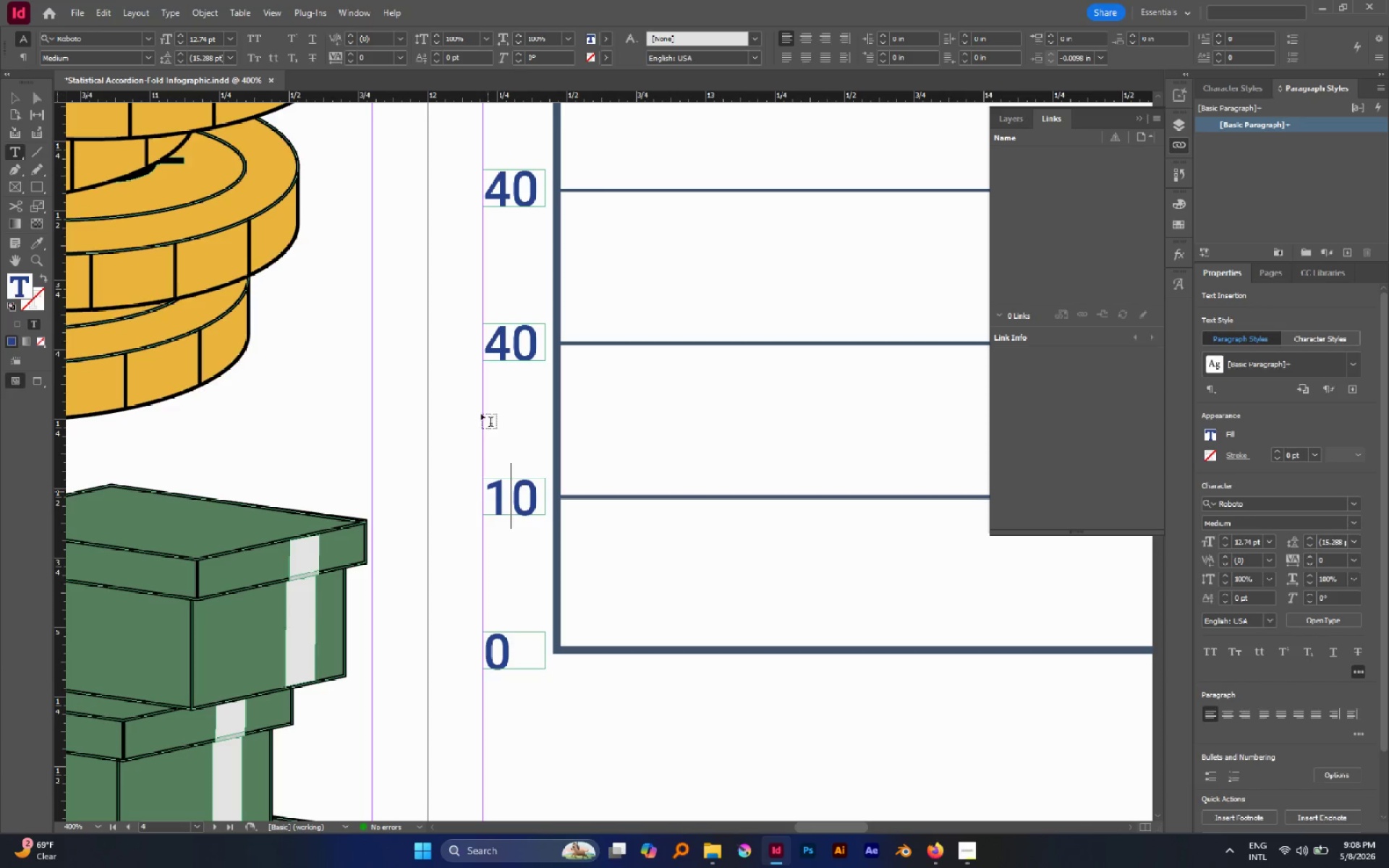 
left_click_drag(start_coordinate=[509, 346], to_coordinate=[482, 346])
 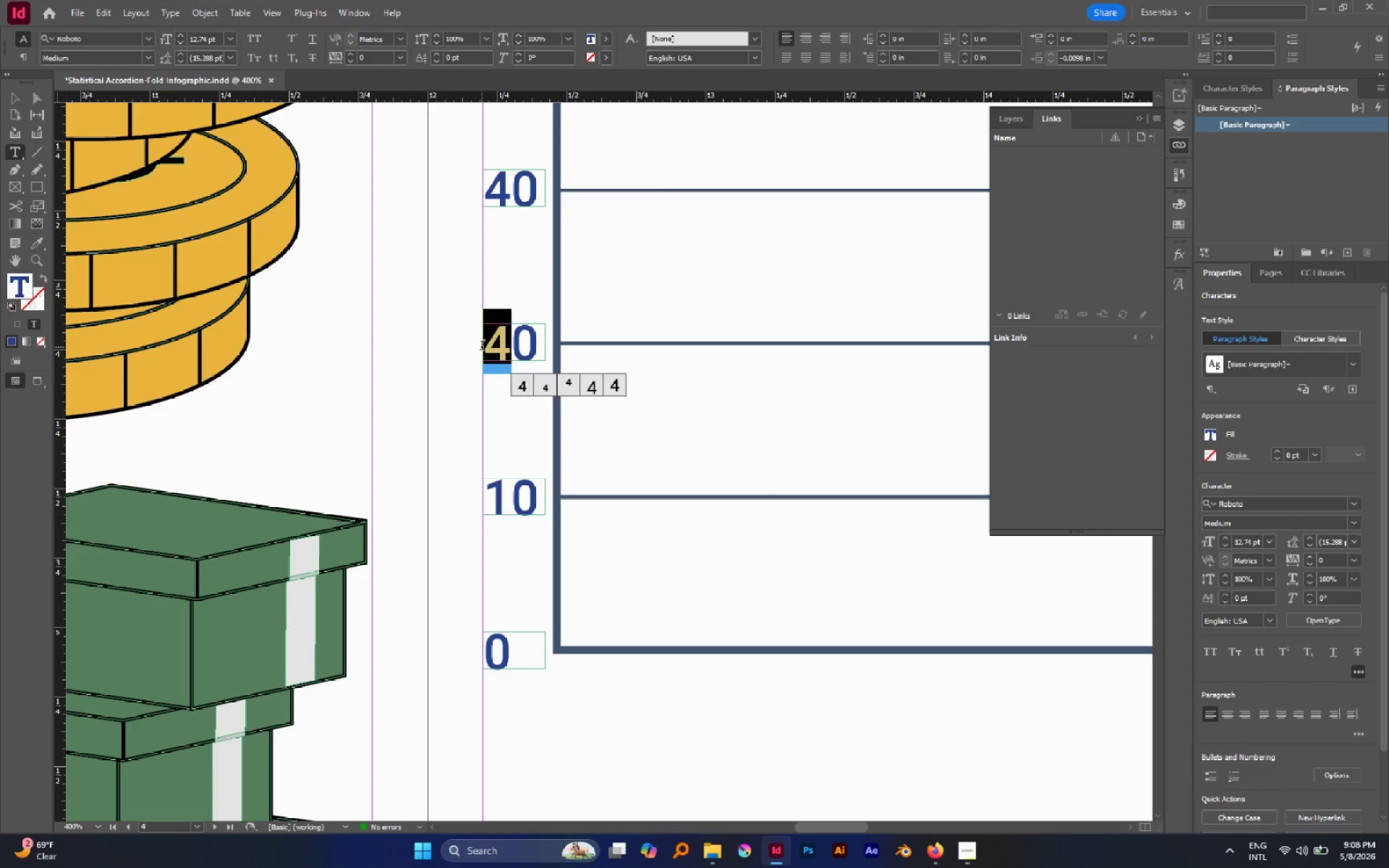 
key(2)
 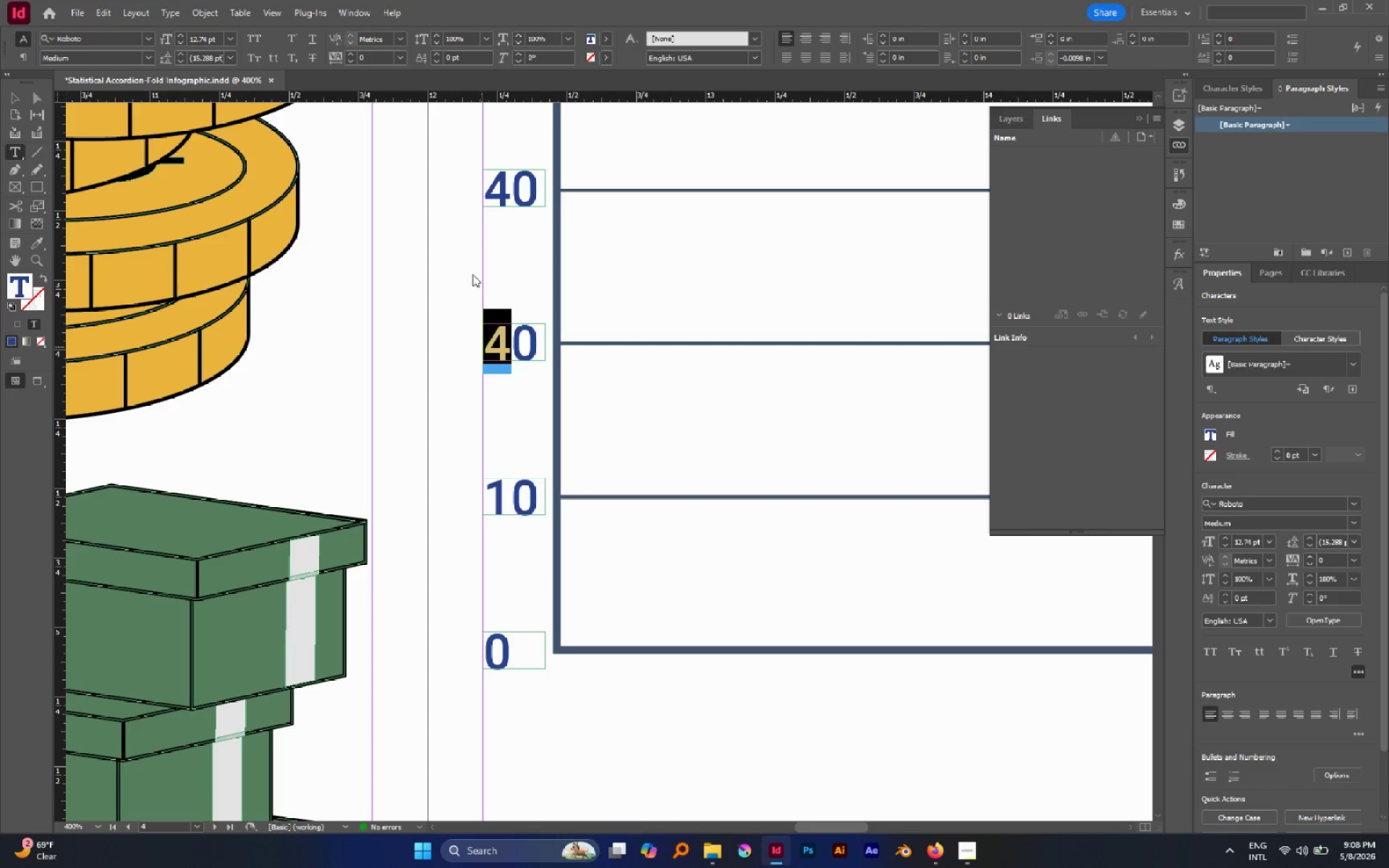 
scroll: coordinate [473, 272], scroll_direction: up, amount: 2.0
 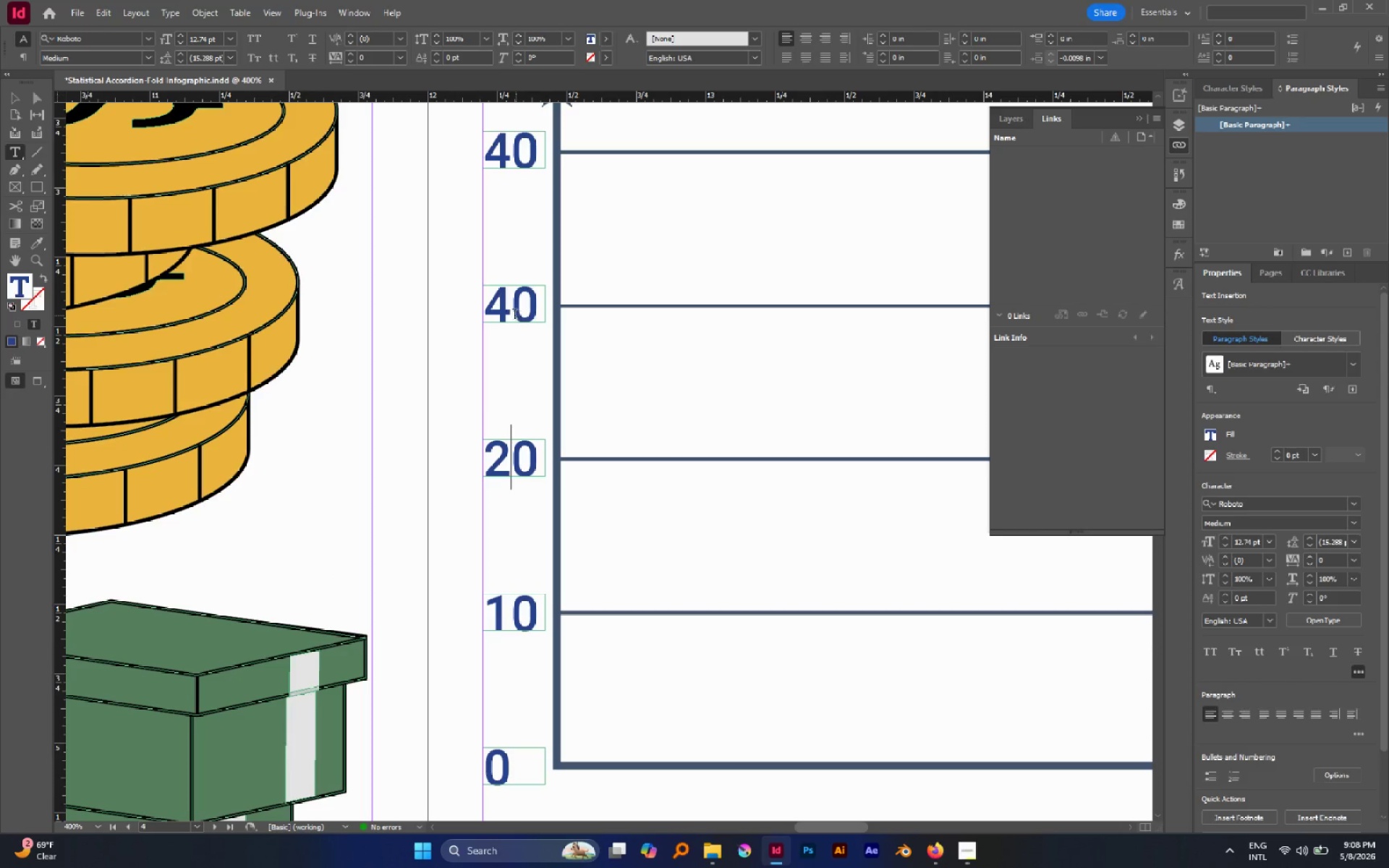 
left_click_drag(start_coordinate=[513, 314], to_coordinate=[494, 310])
 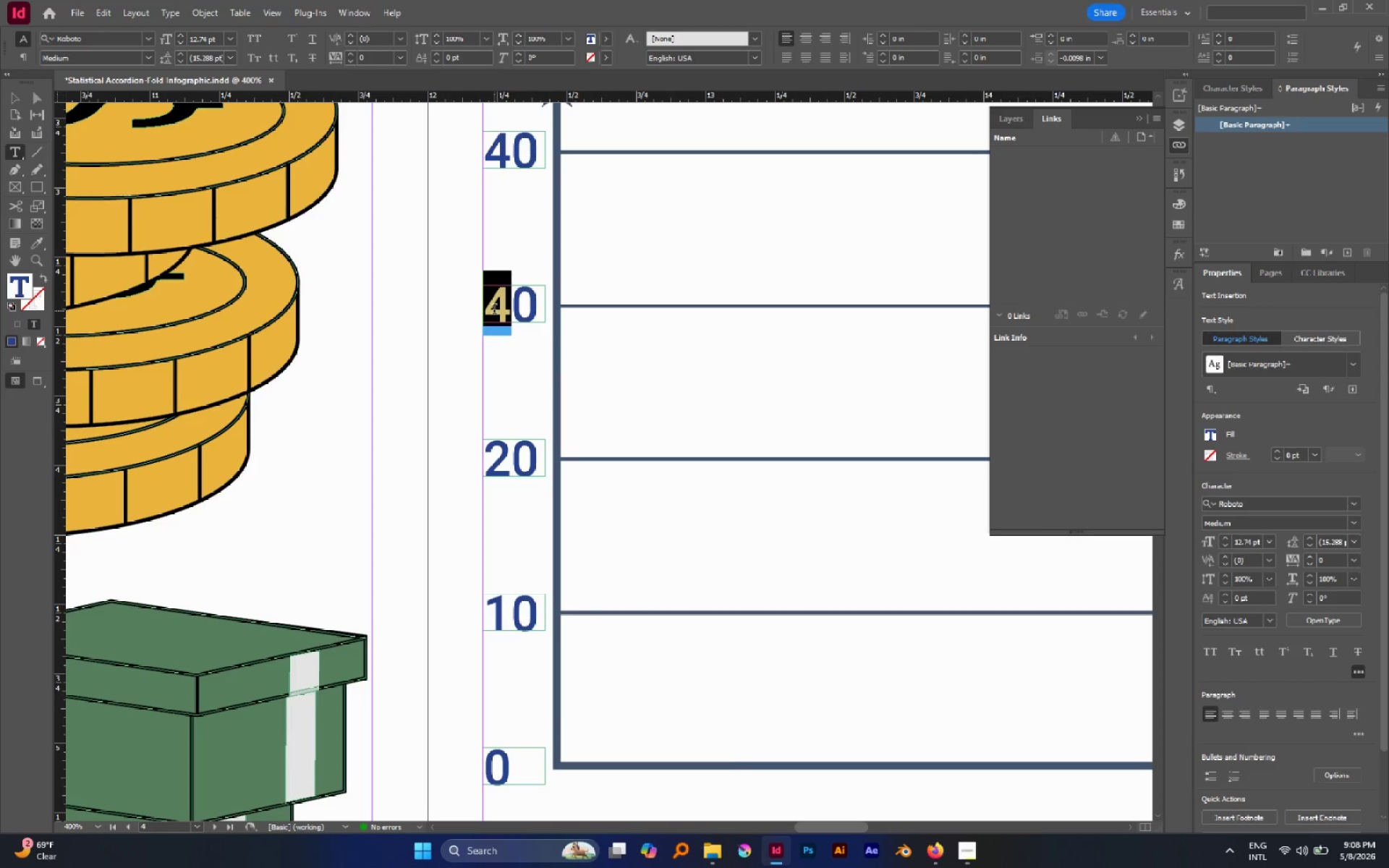 
key(3)
 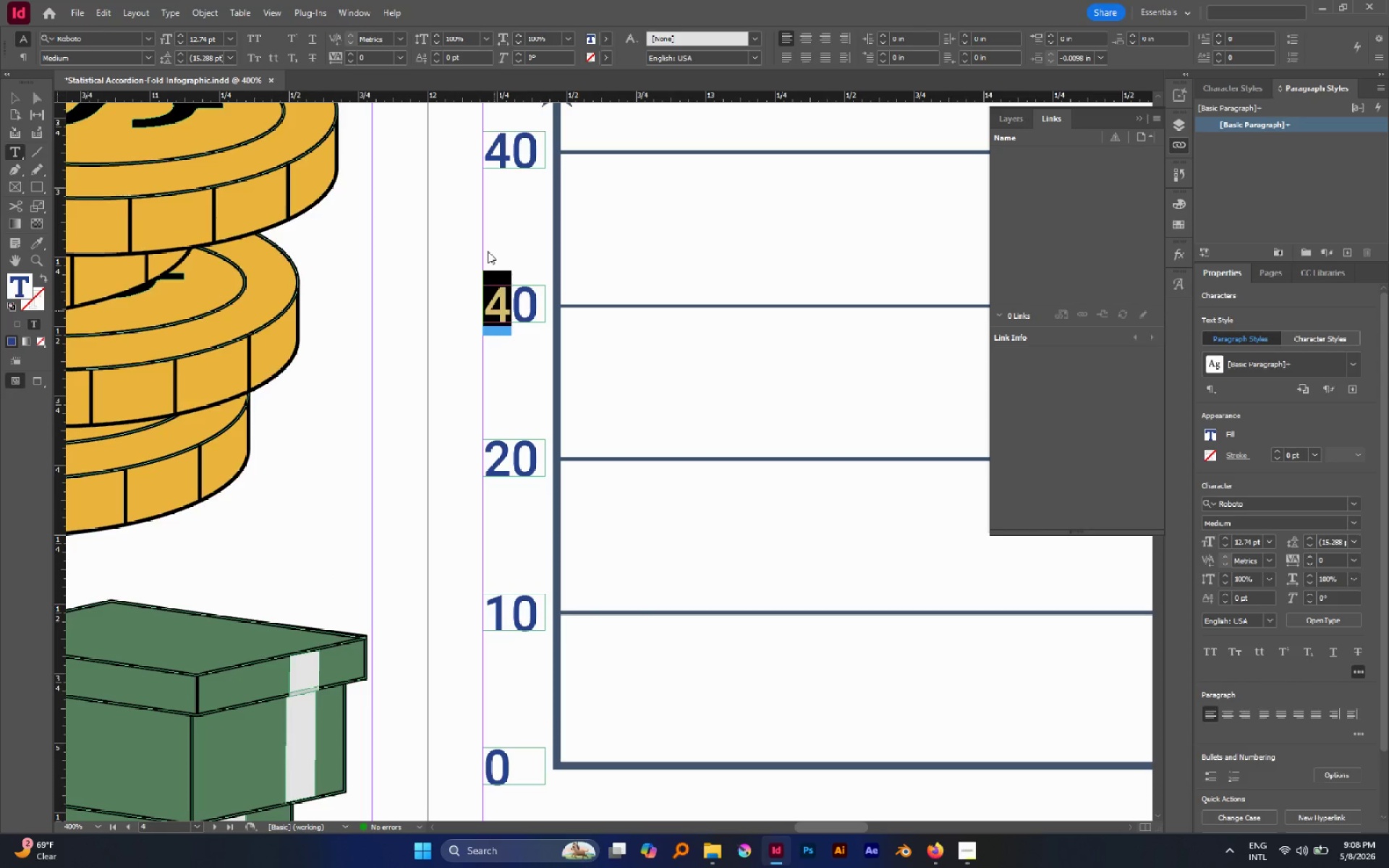 
scroll: coordinate [483, 247], scroll_direction: up, amount: 2.0
 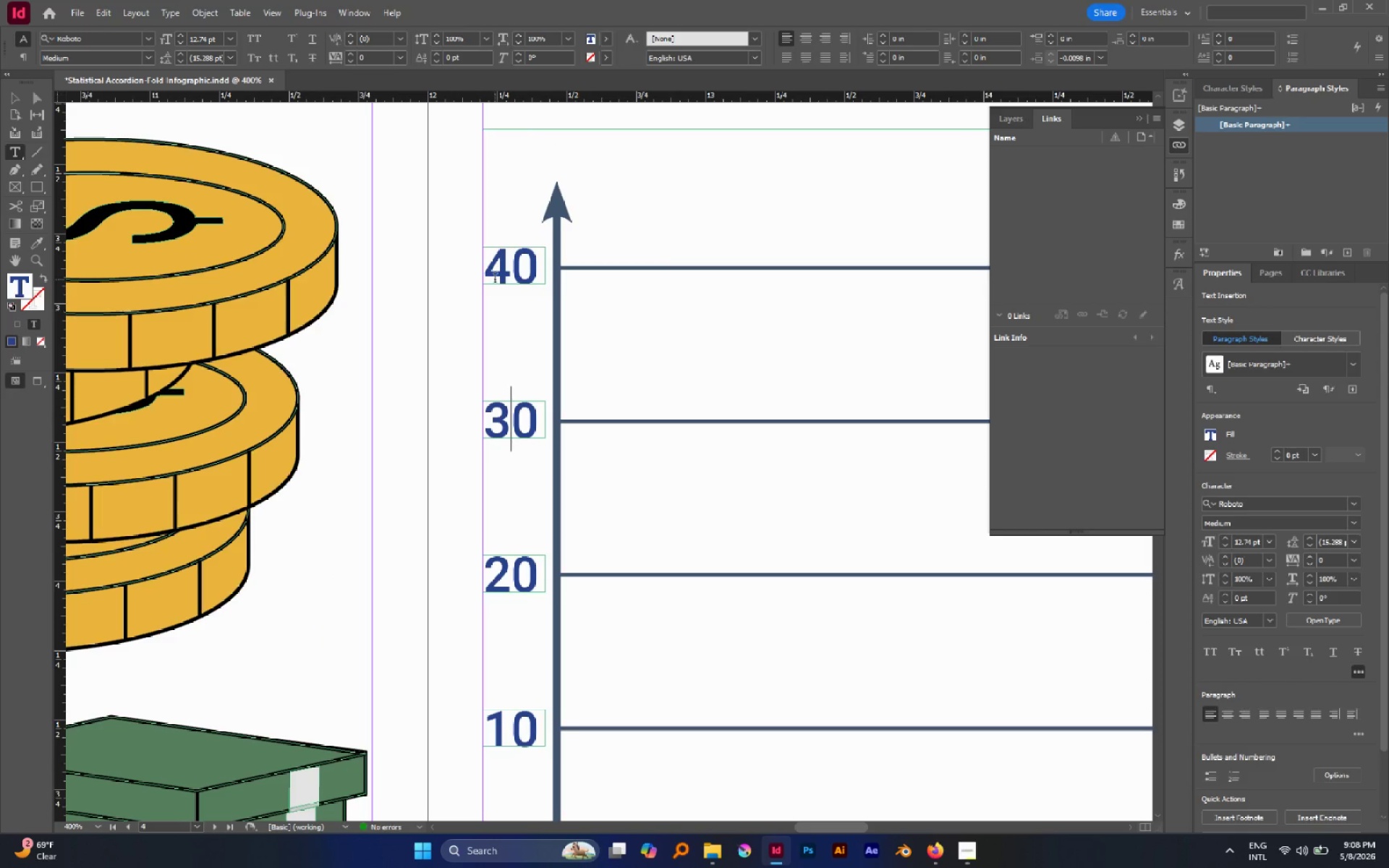 
key(Escape)
 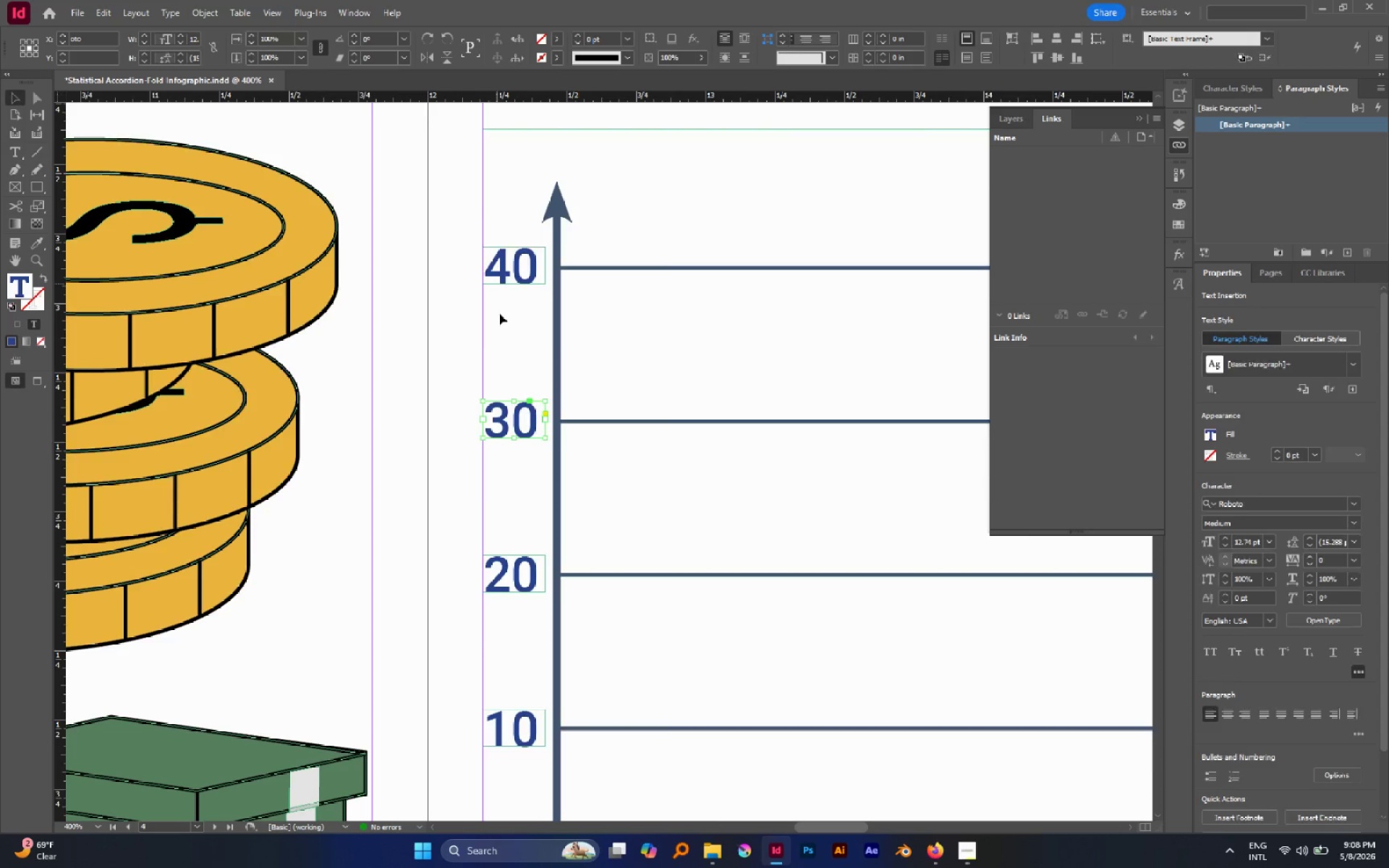 
scroll: coordinate [498, 319], scroll_direction: down, amount: 2.0
 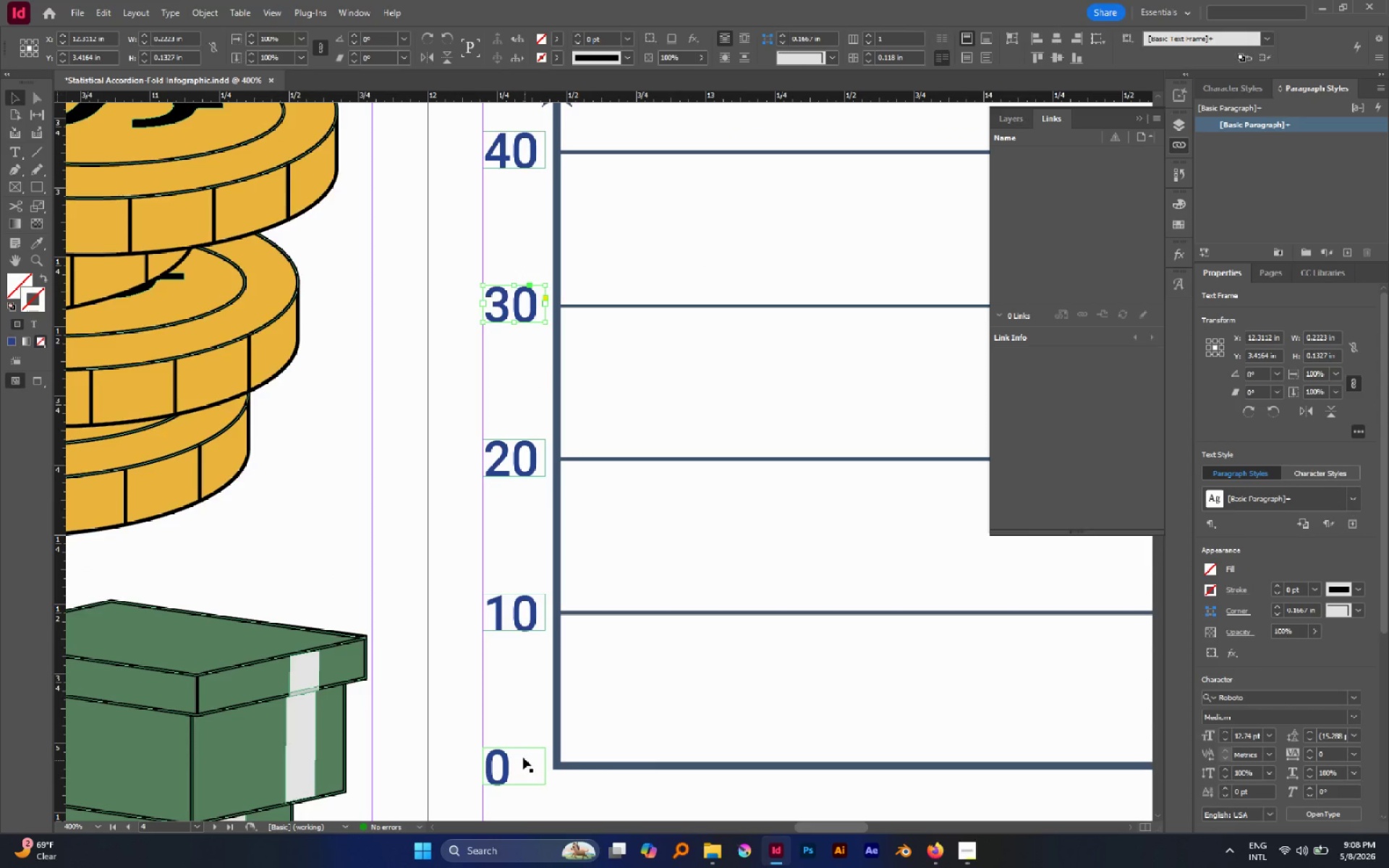 
left_click([522, 754])
 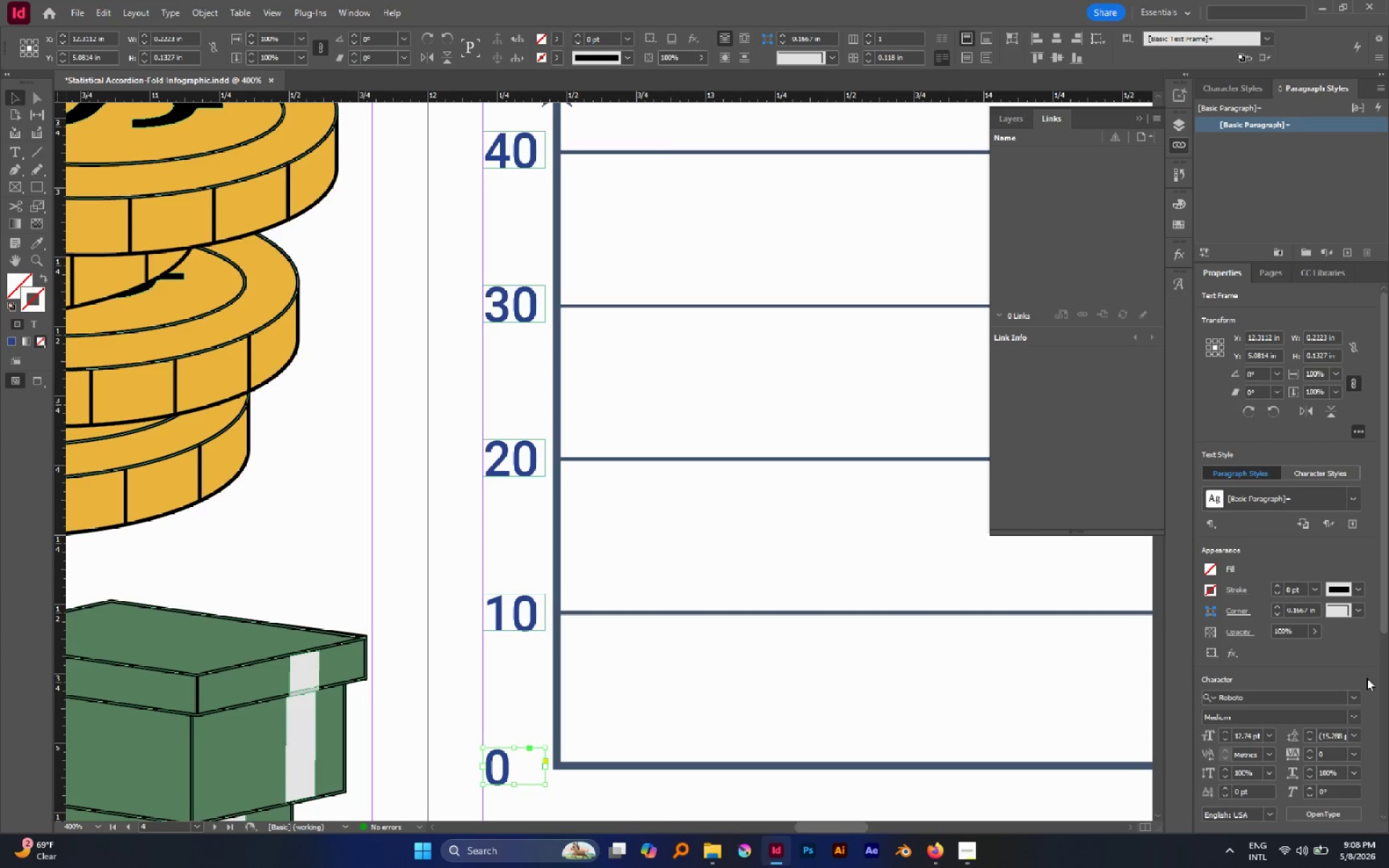 
scroll: coordinate [1371, 686], scroll_direction: down, amount: 2.0
 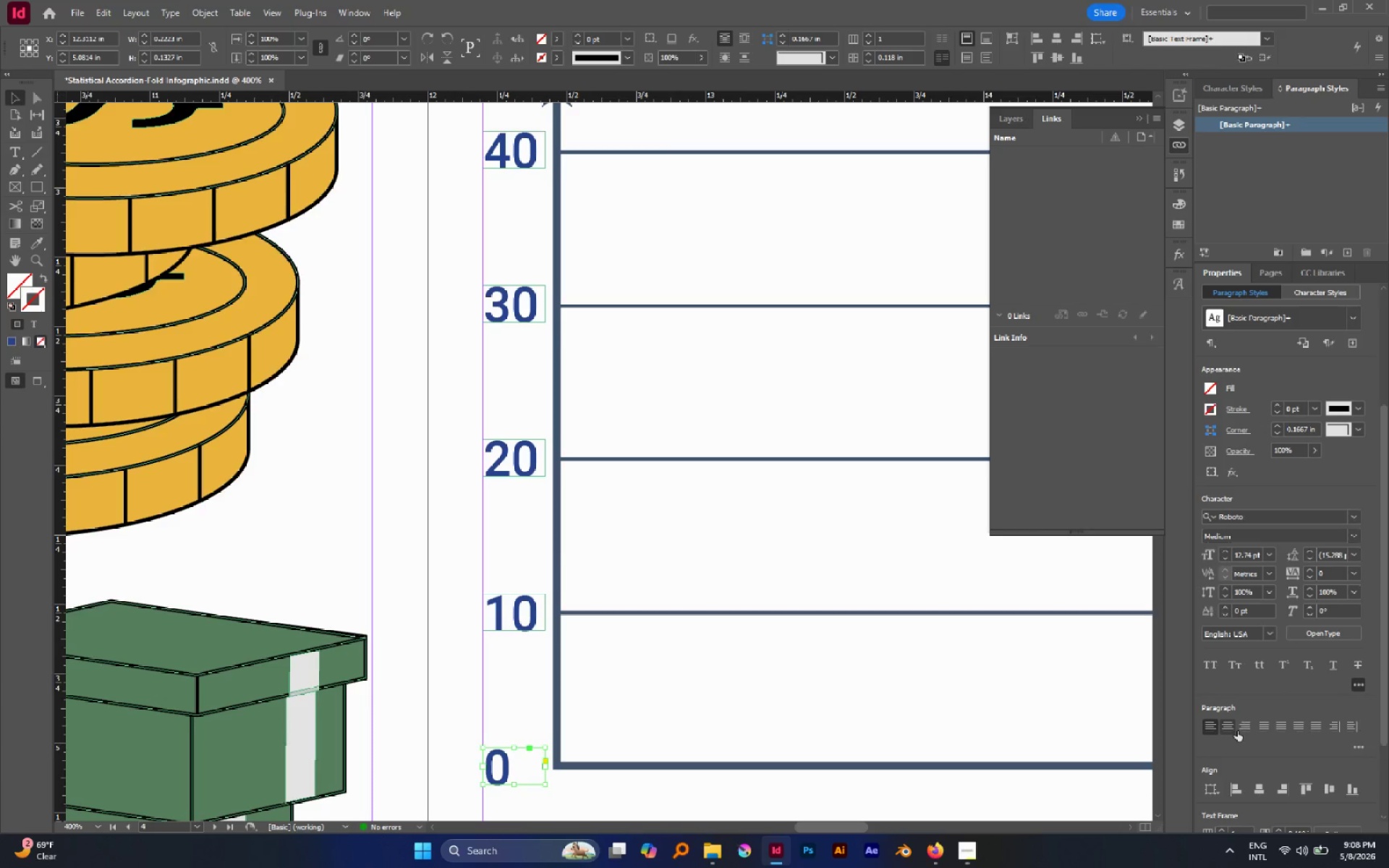 
left_click([1240, 728])
 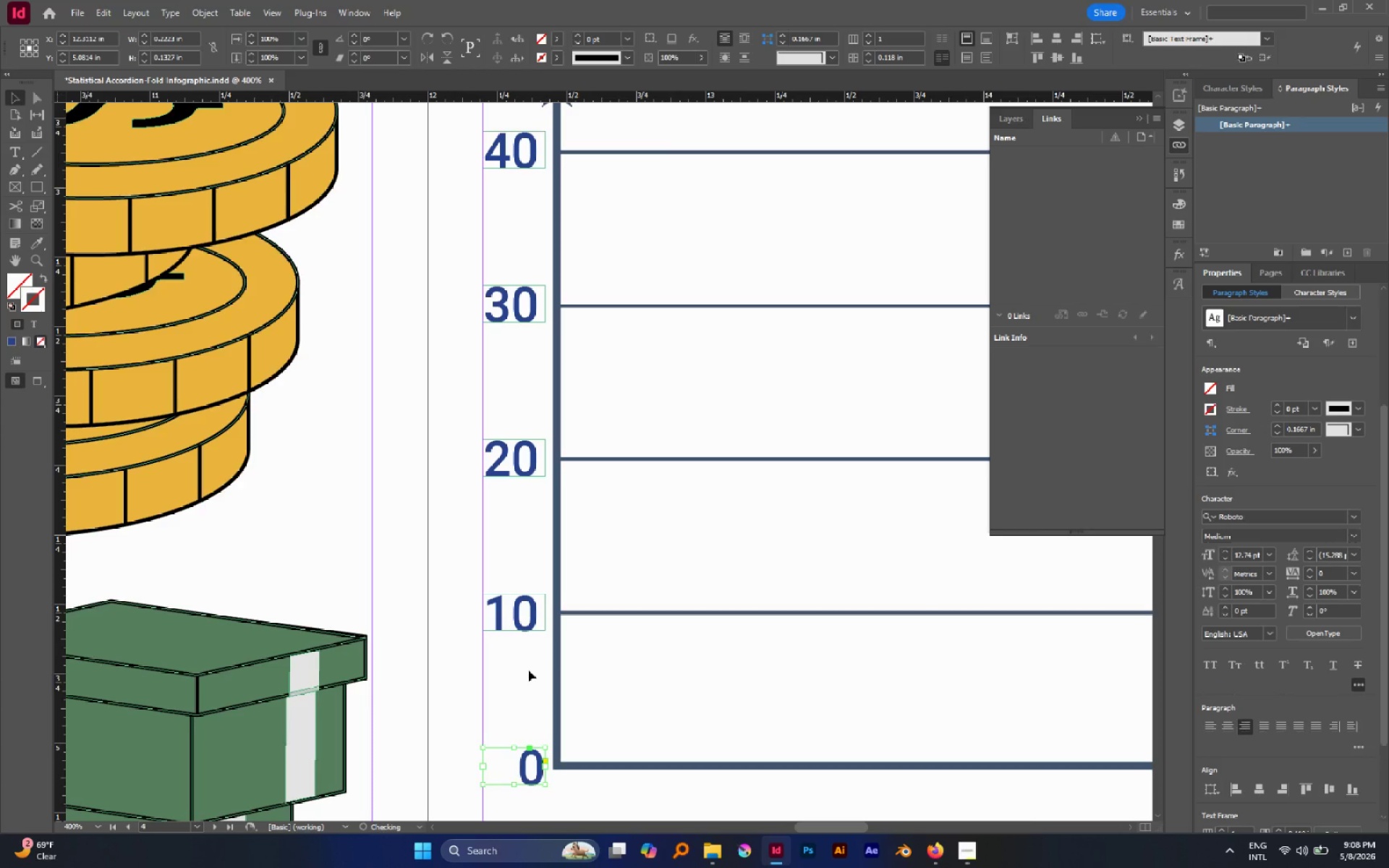 
left_click([516, 665])
 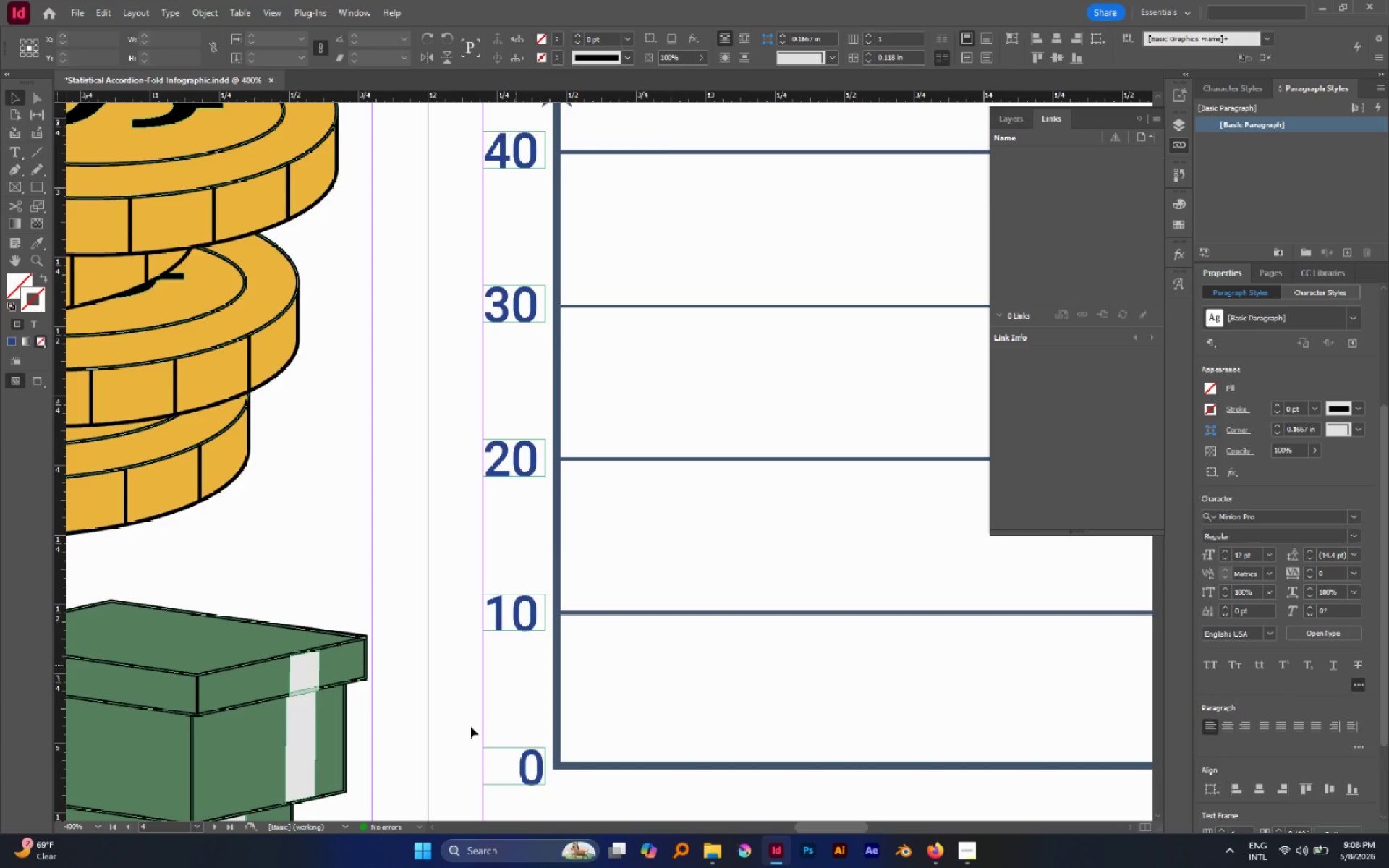 
left_click_drag(start_coordinate=[470, 727], to_coordinate=[498, 793])
 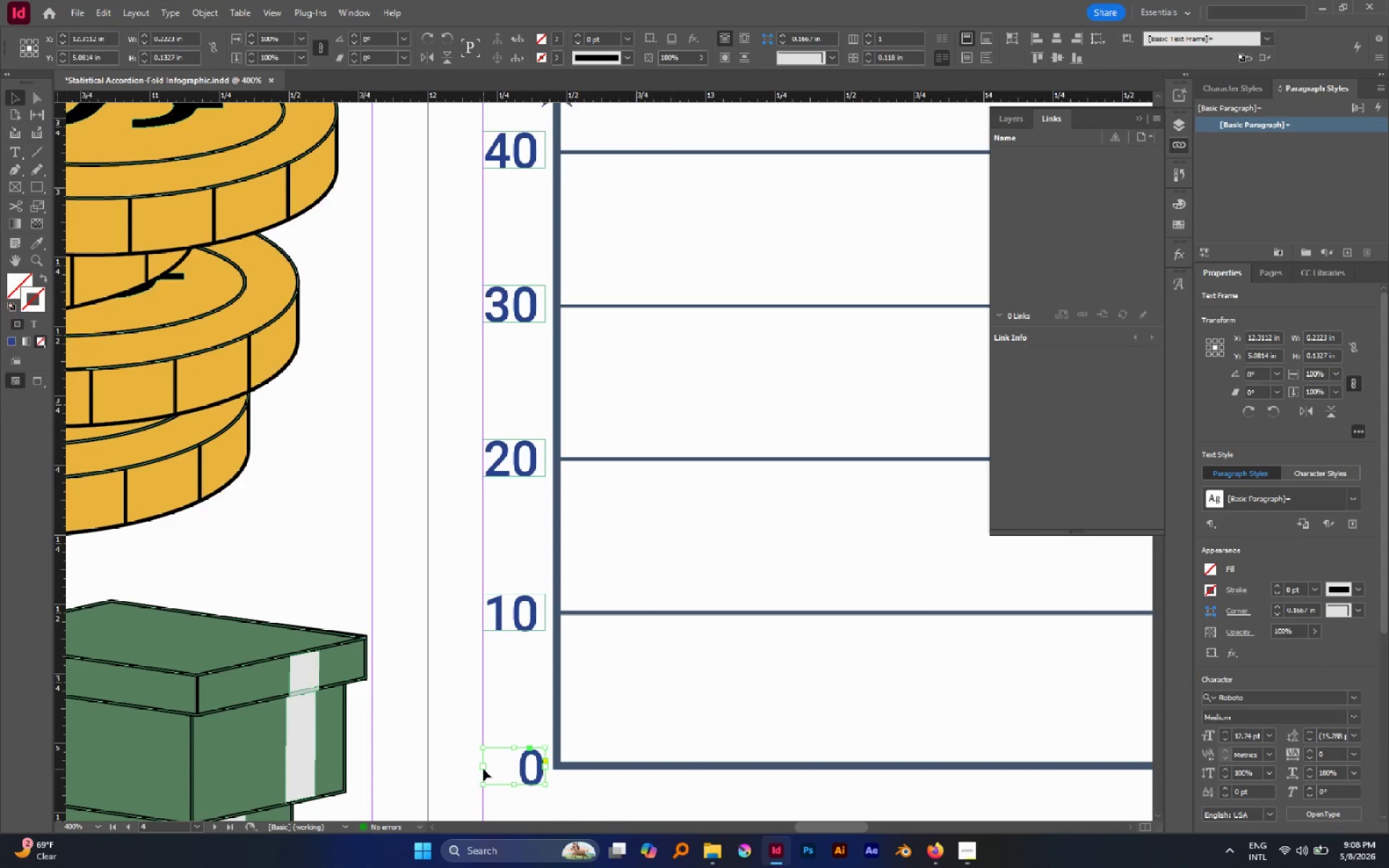 
left_click_drag(start_coordinate=[483, 769], to_coordinate=[508, 768])
 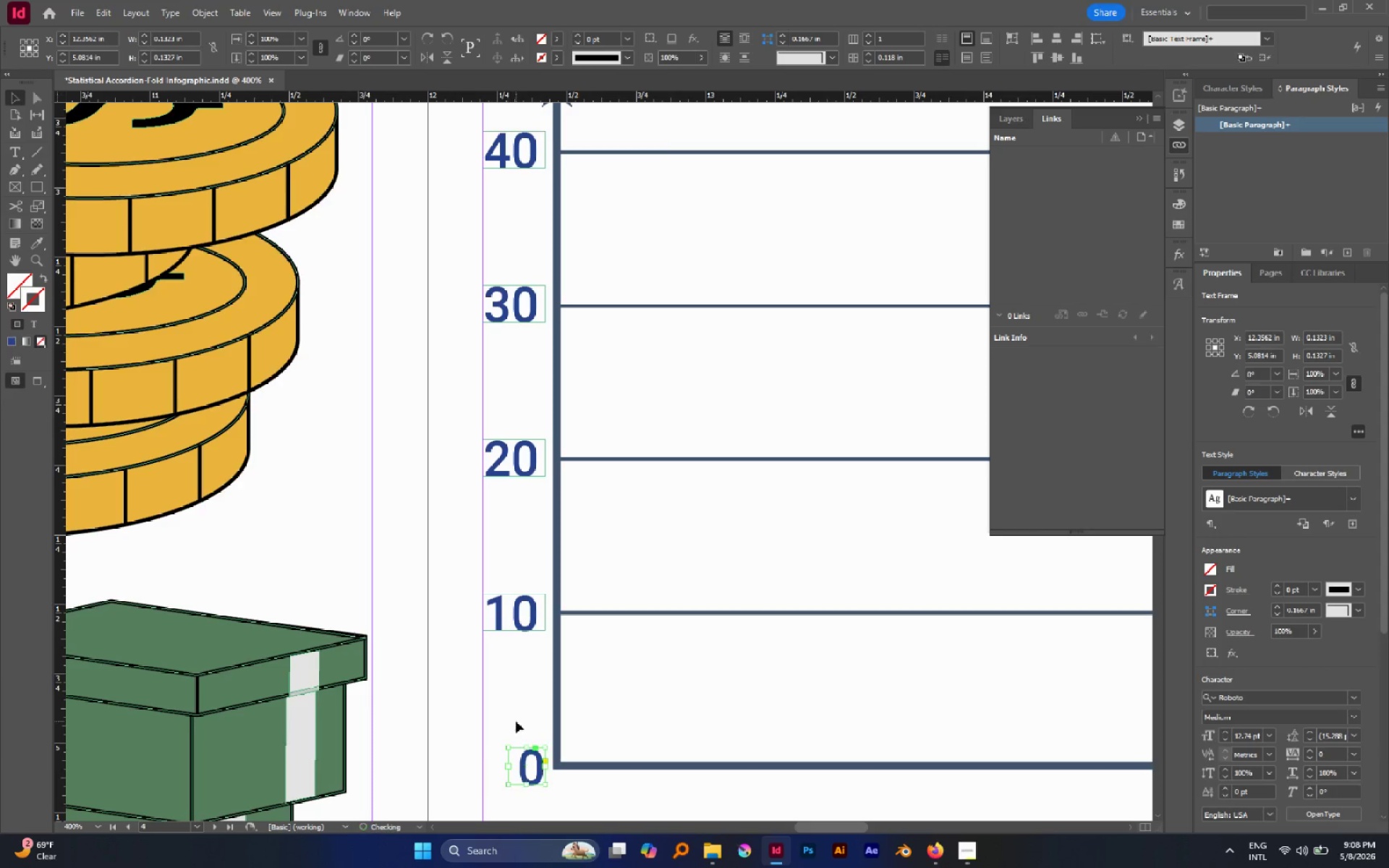 
left_click([516, 721])
 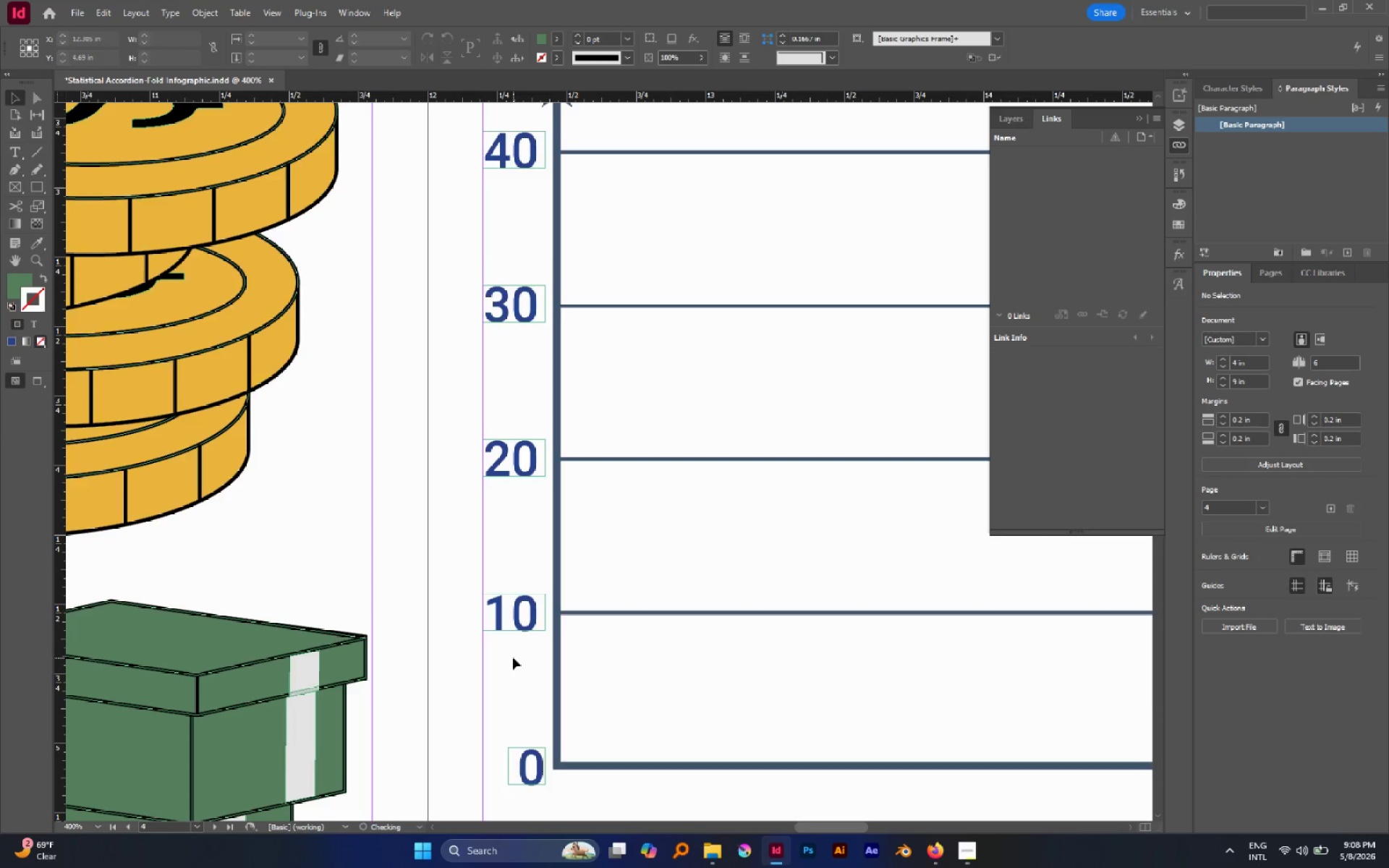 
scroll: coordinate [513, 658], scroll_direction: down, amount: 1.0
 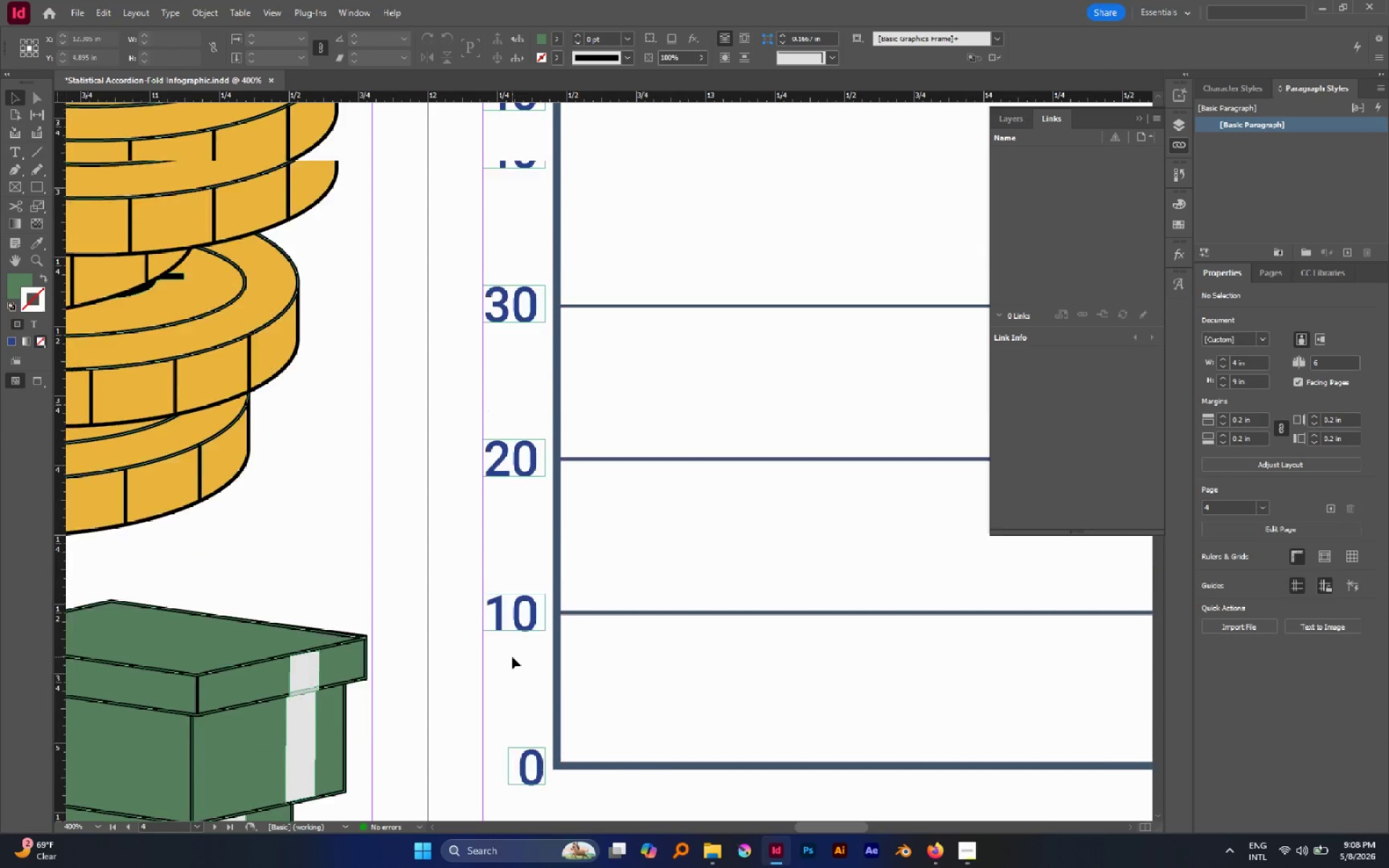 
scroll: coordinate [512, 657], scroll_direction: up, amount: 1.0
 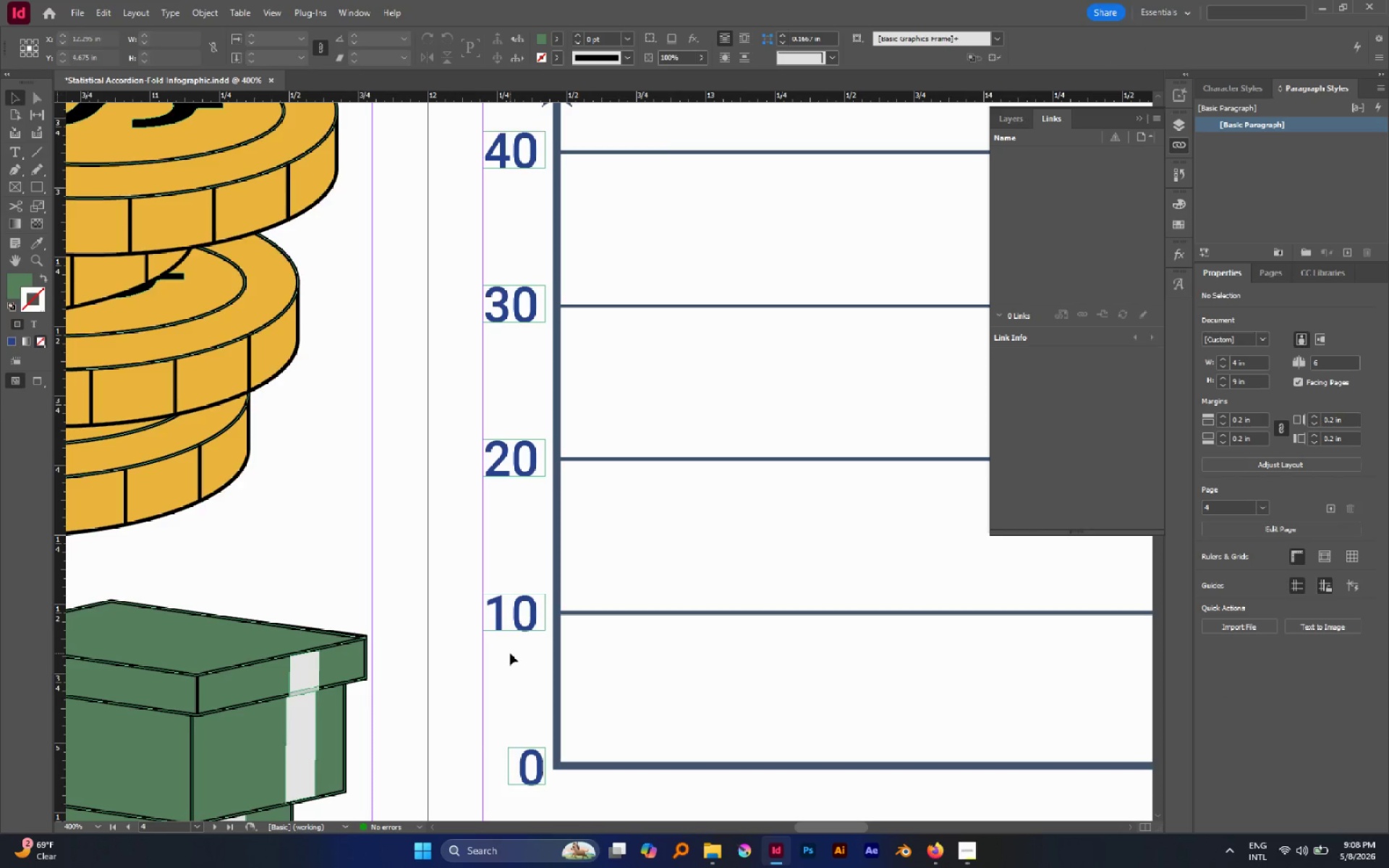 
hold_key(key=AltLeft, duration=1.03)
scroll: coordinate [510, 653], scroll_direction: down, amount: 1.0
 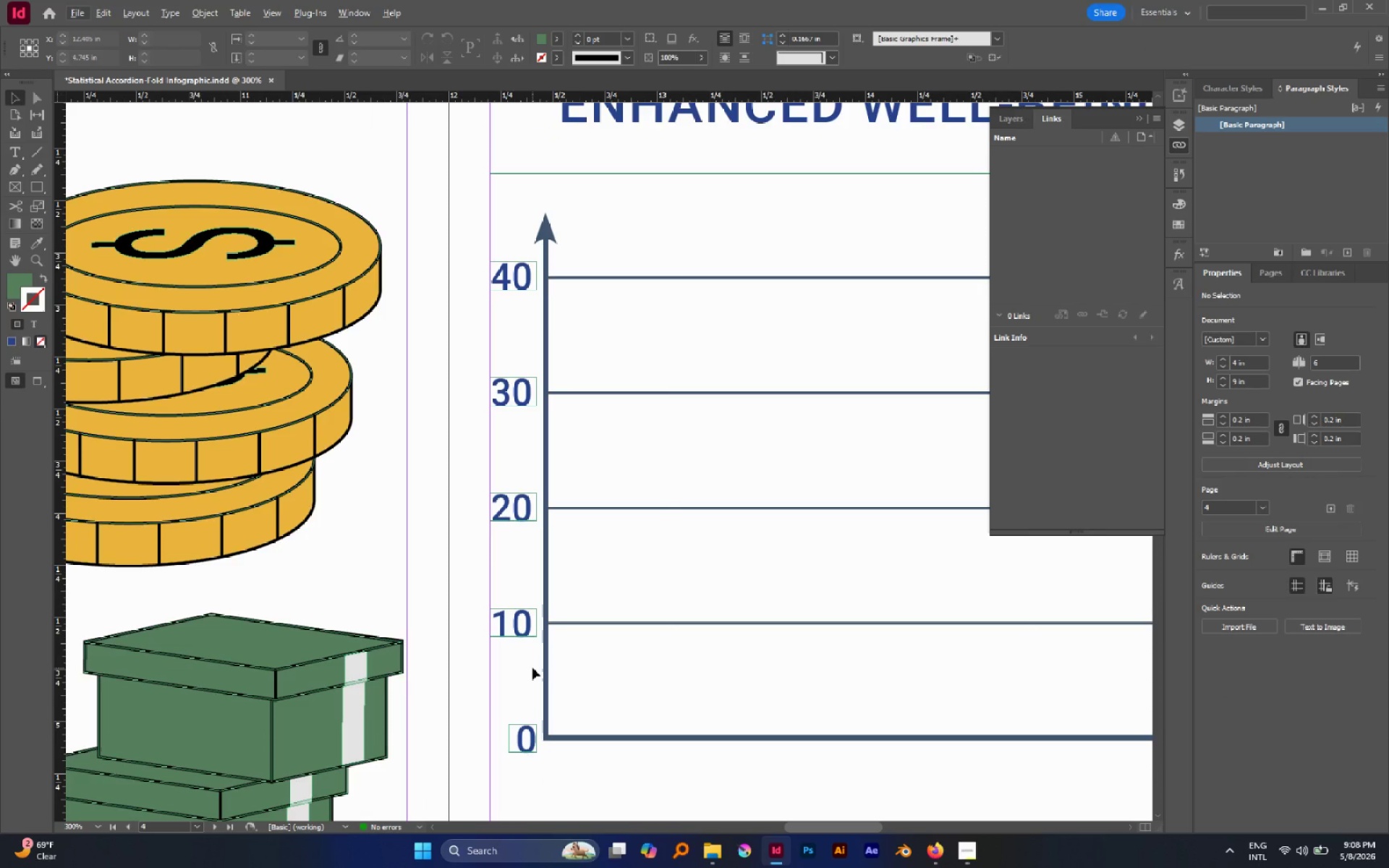 
key(W)
 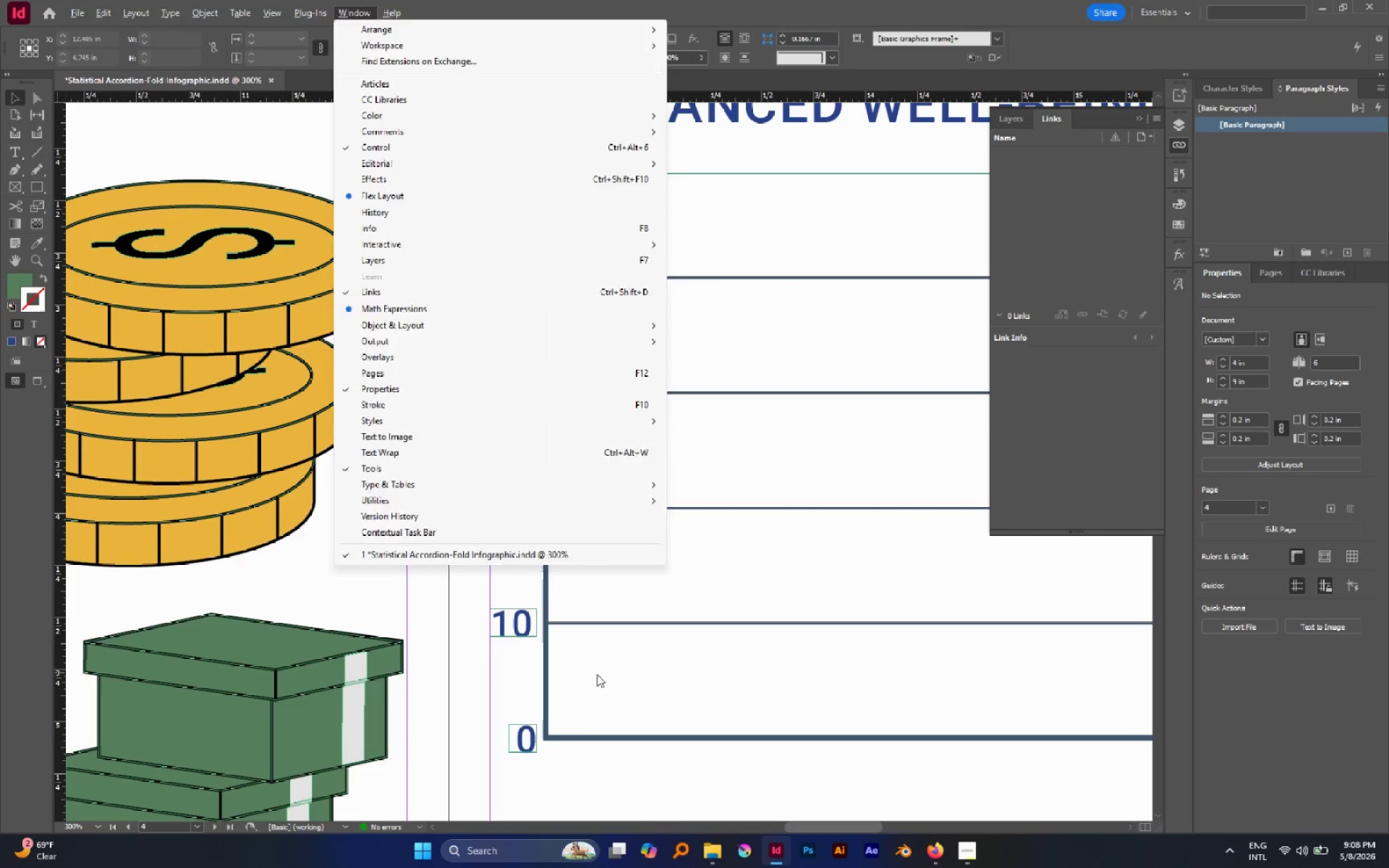 
left_click([598, 675])
 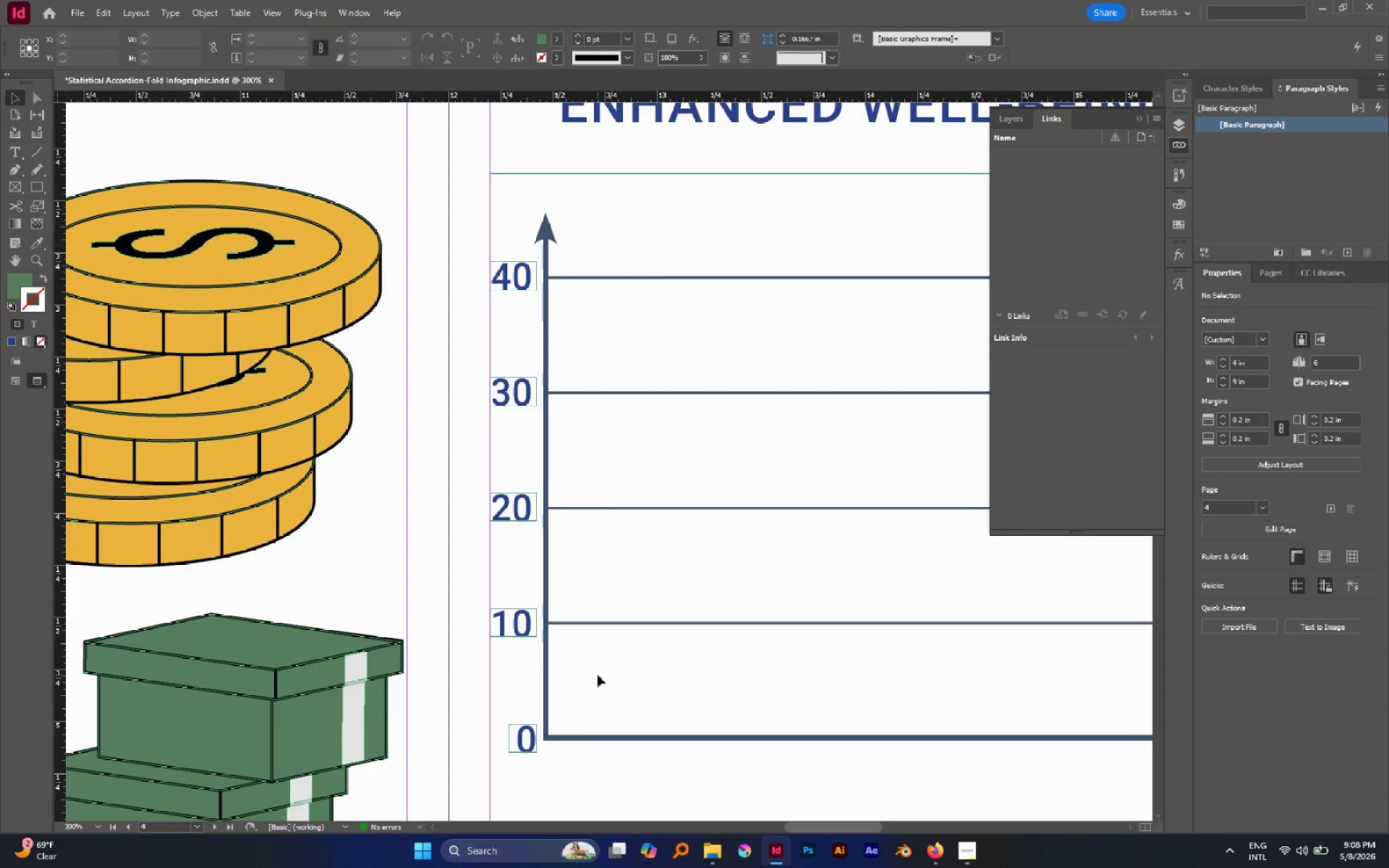 
key(W)
 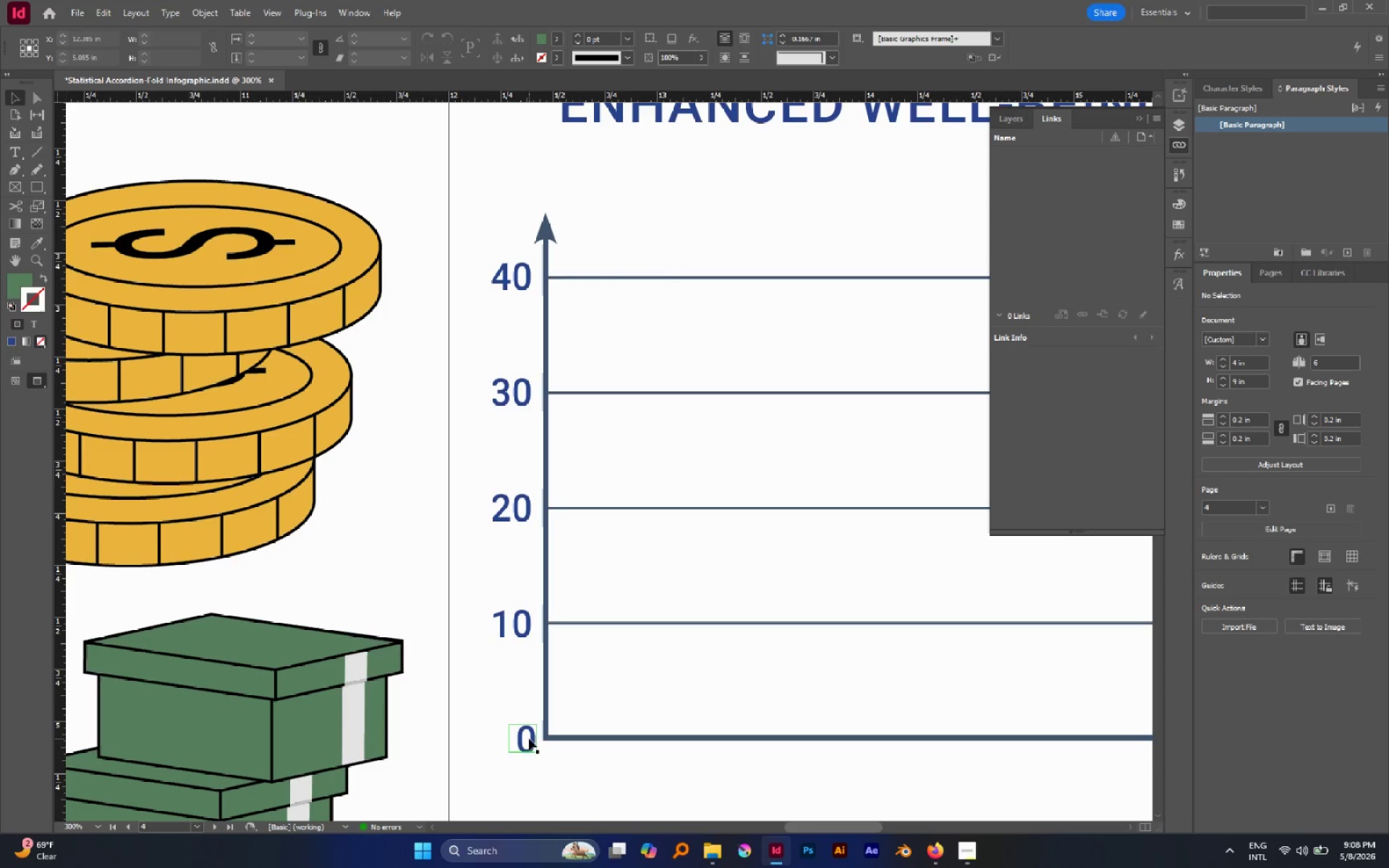 
left_click_drag(start_coordinate=[521, 739], to_coordinate=[517, 739])
 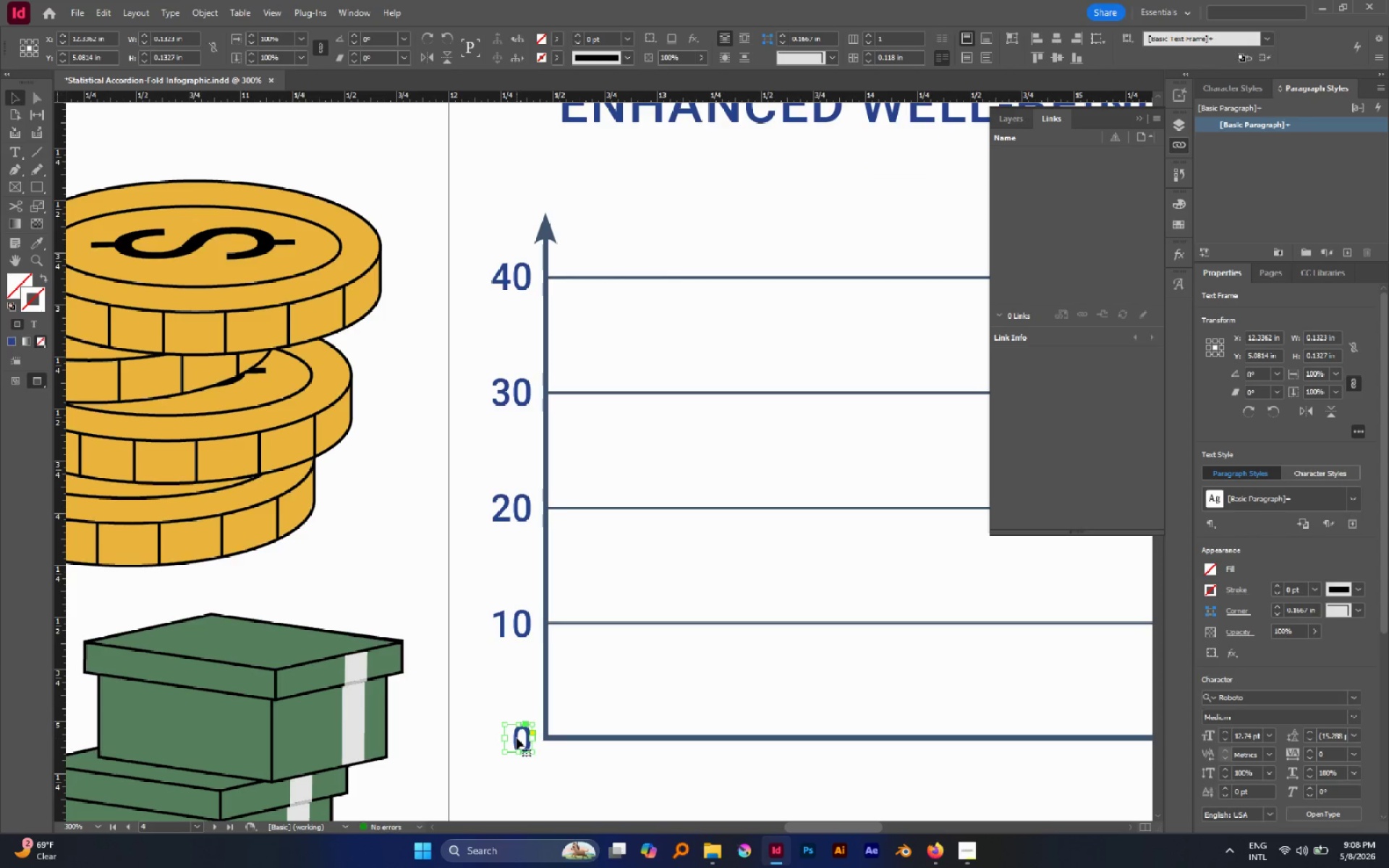 
hold_key(key=ShiftLeft, duration=0.81)
 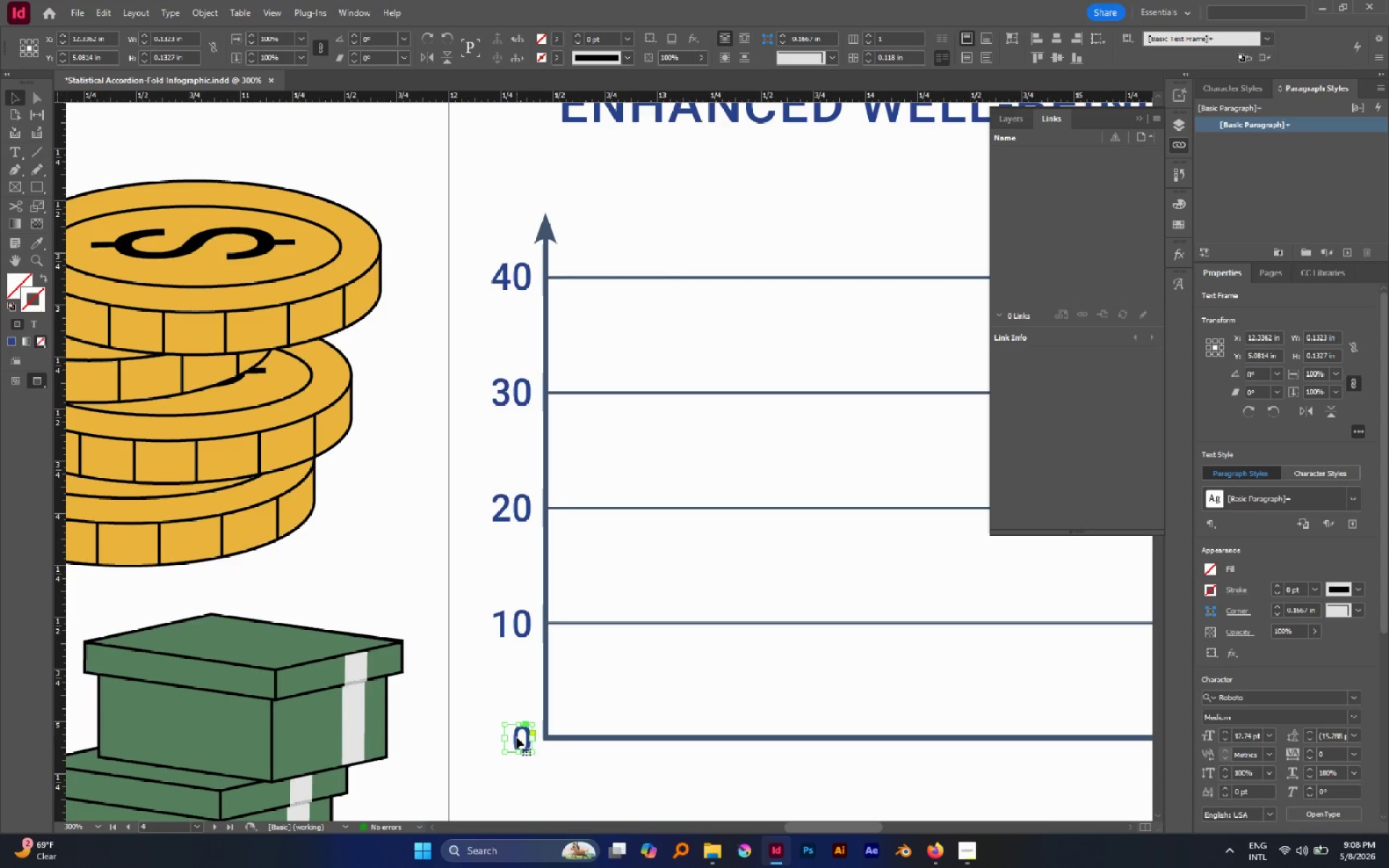 
wait(5.23)
 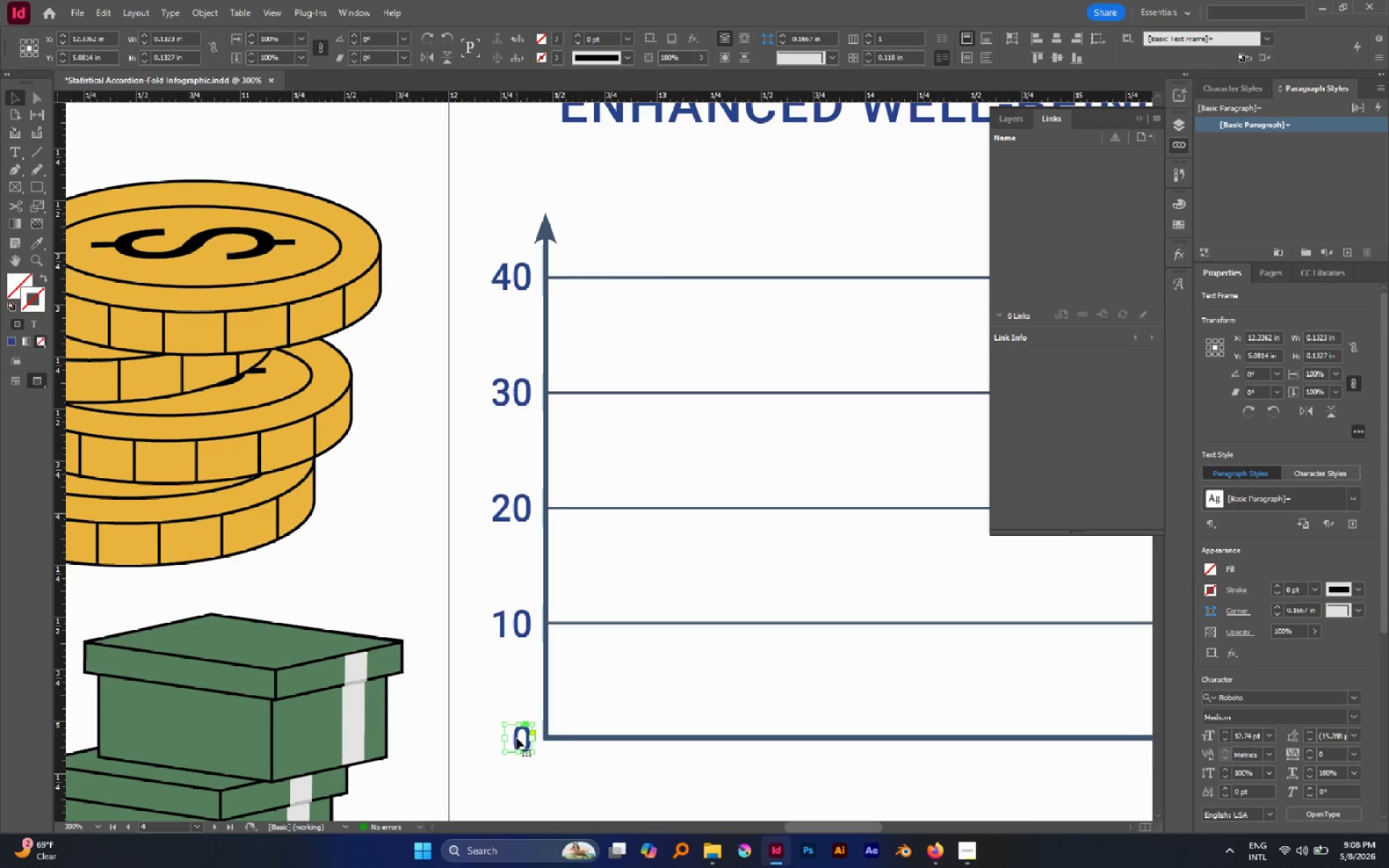 
left_click_drag(start_coordinate=[476, 272], to_coordinate=[527, 765])
 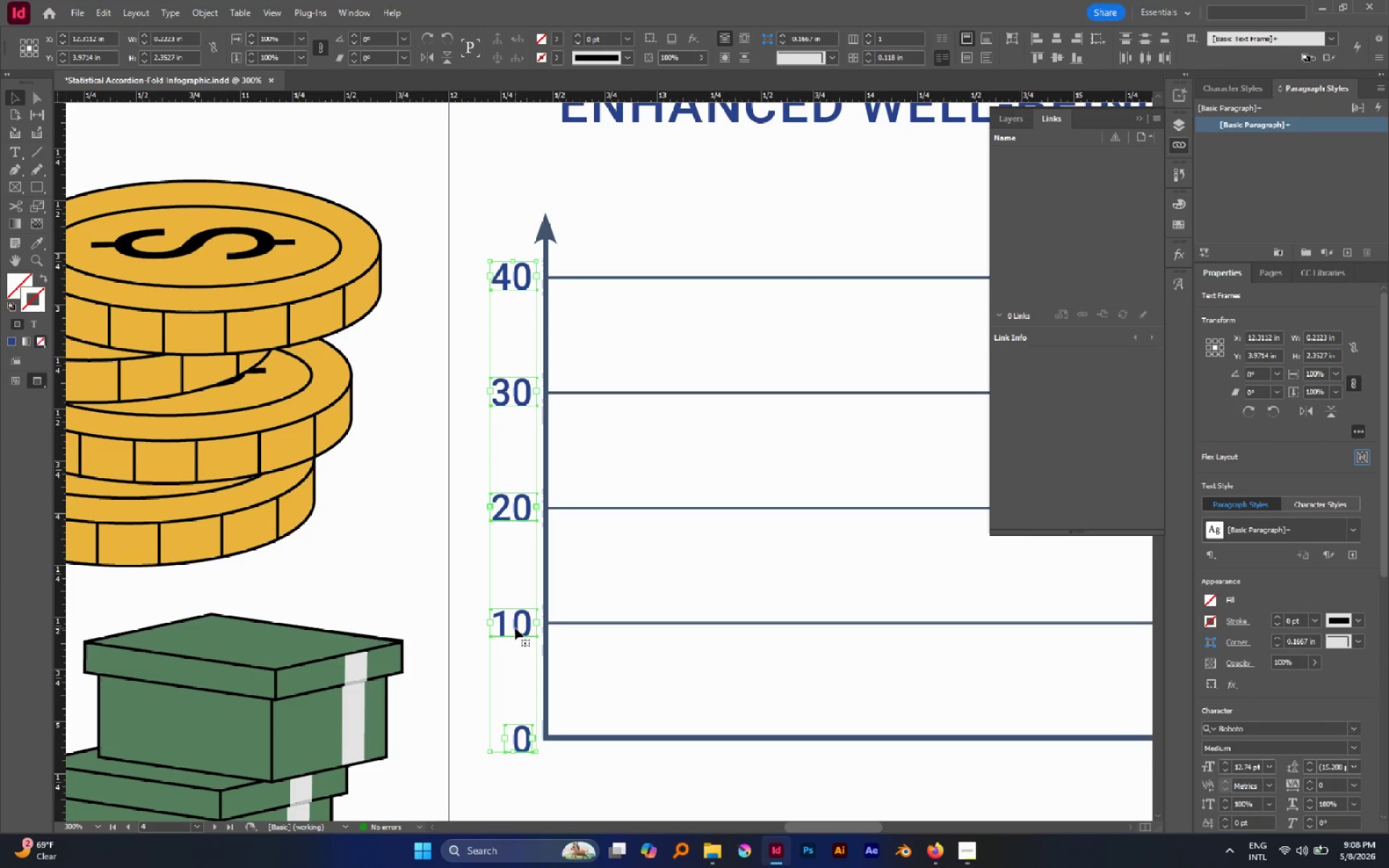 
left_click([515, 628])
 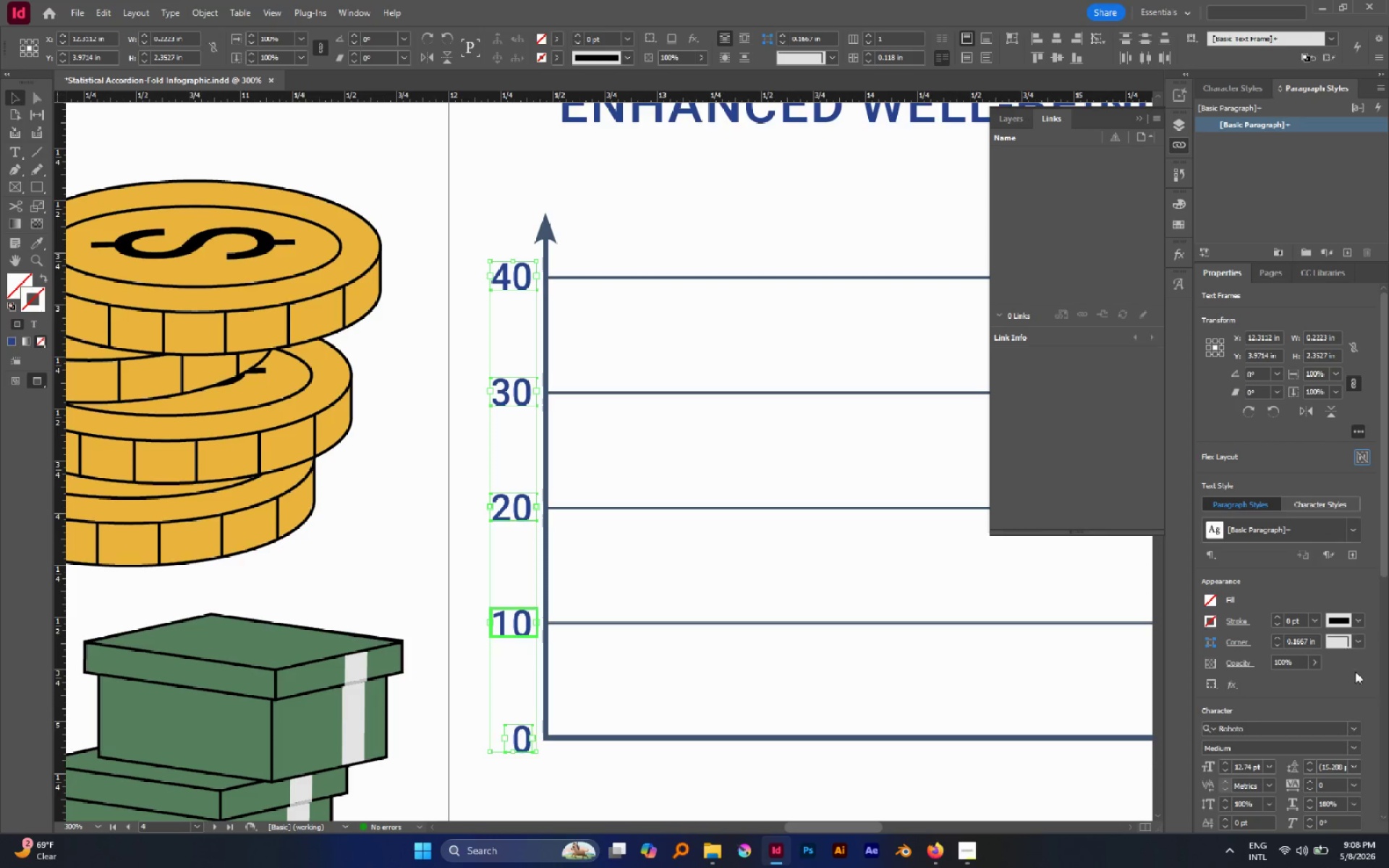 
scroll: coordinate [1361, 697], scroll_direction: down, amount: 3.0
 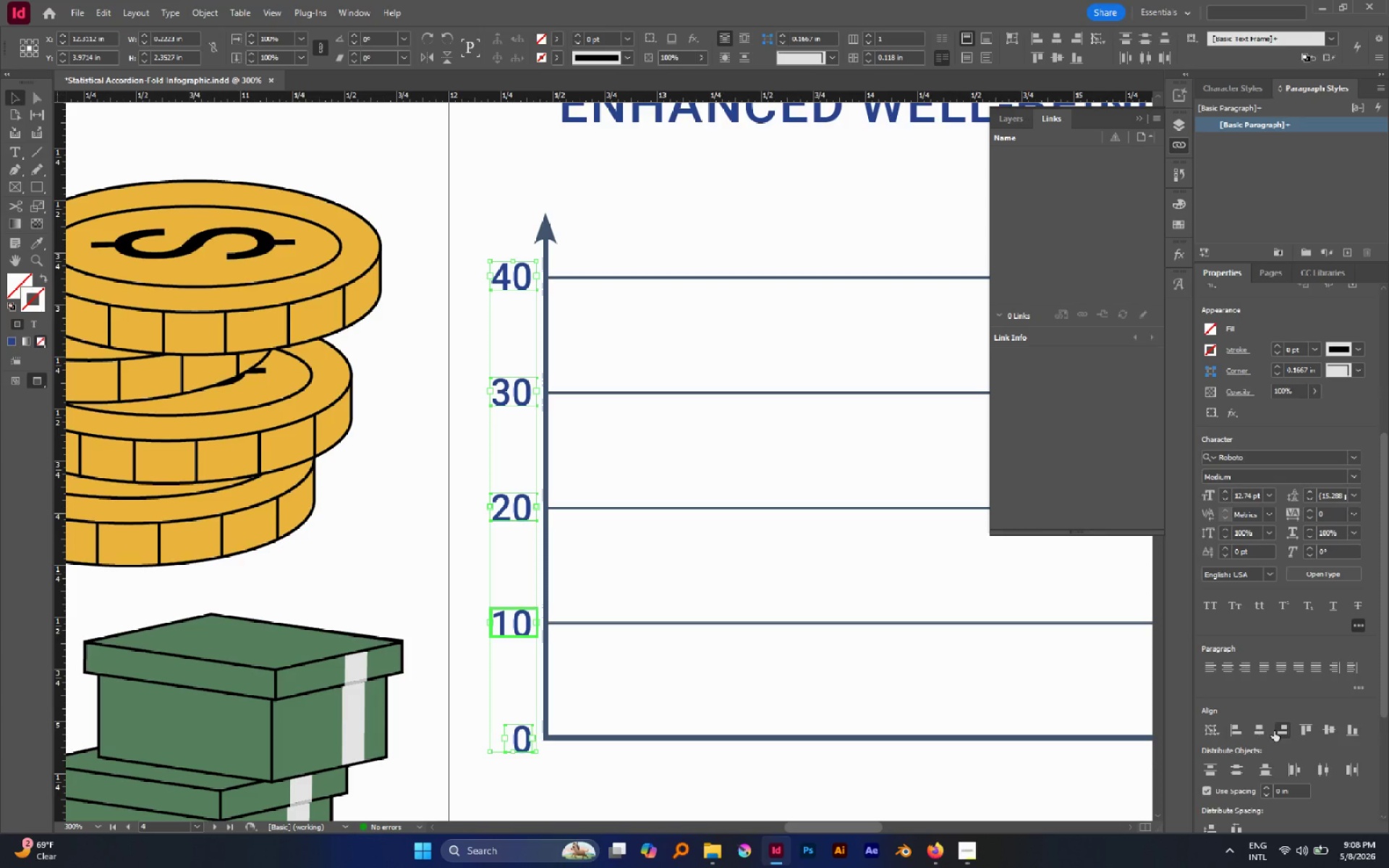 
left_click([1283, 729])
 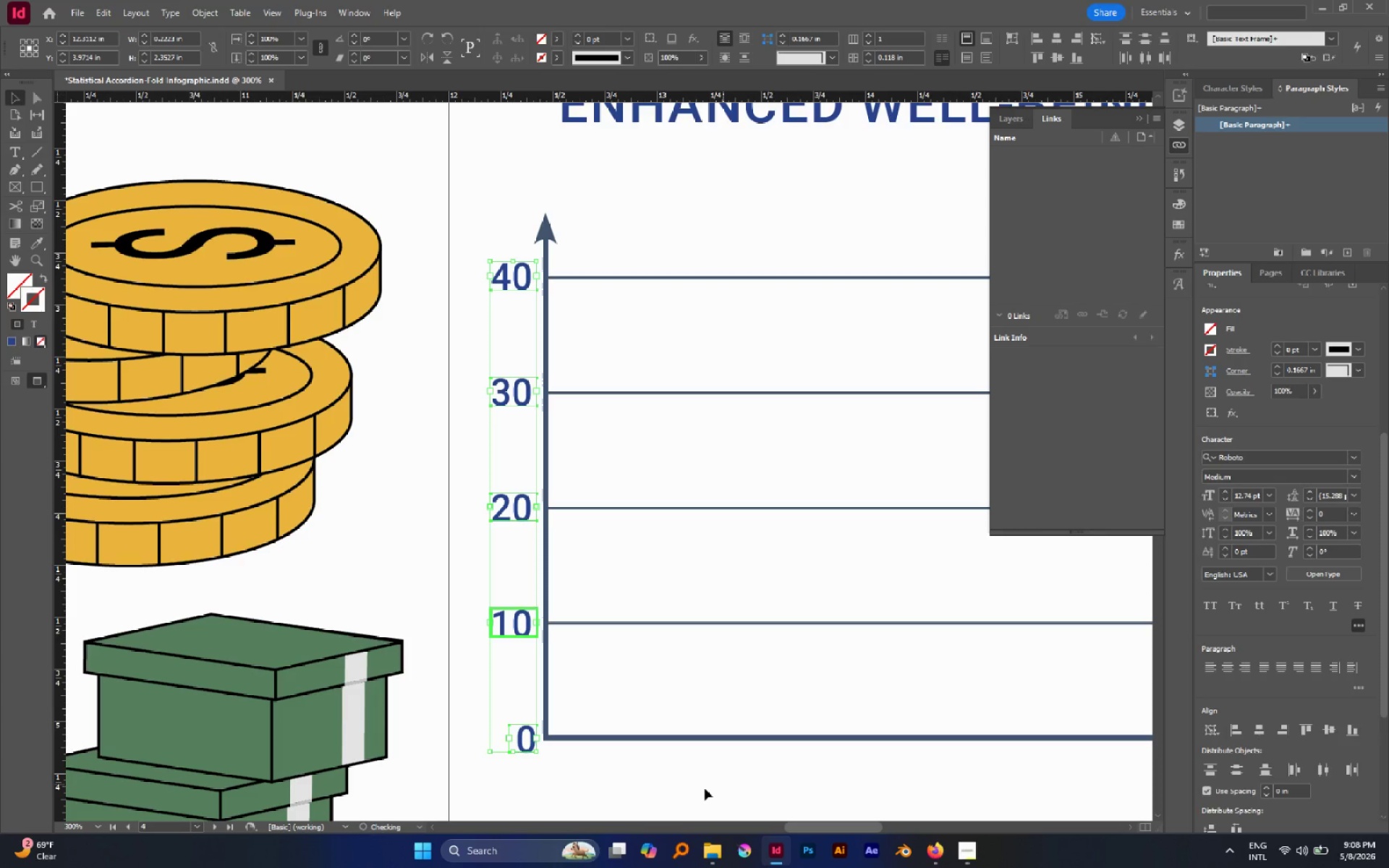 
left_click([705, 788])
 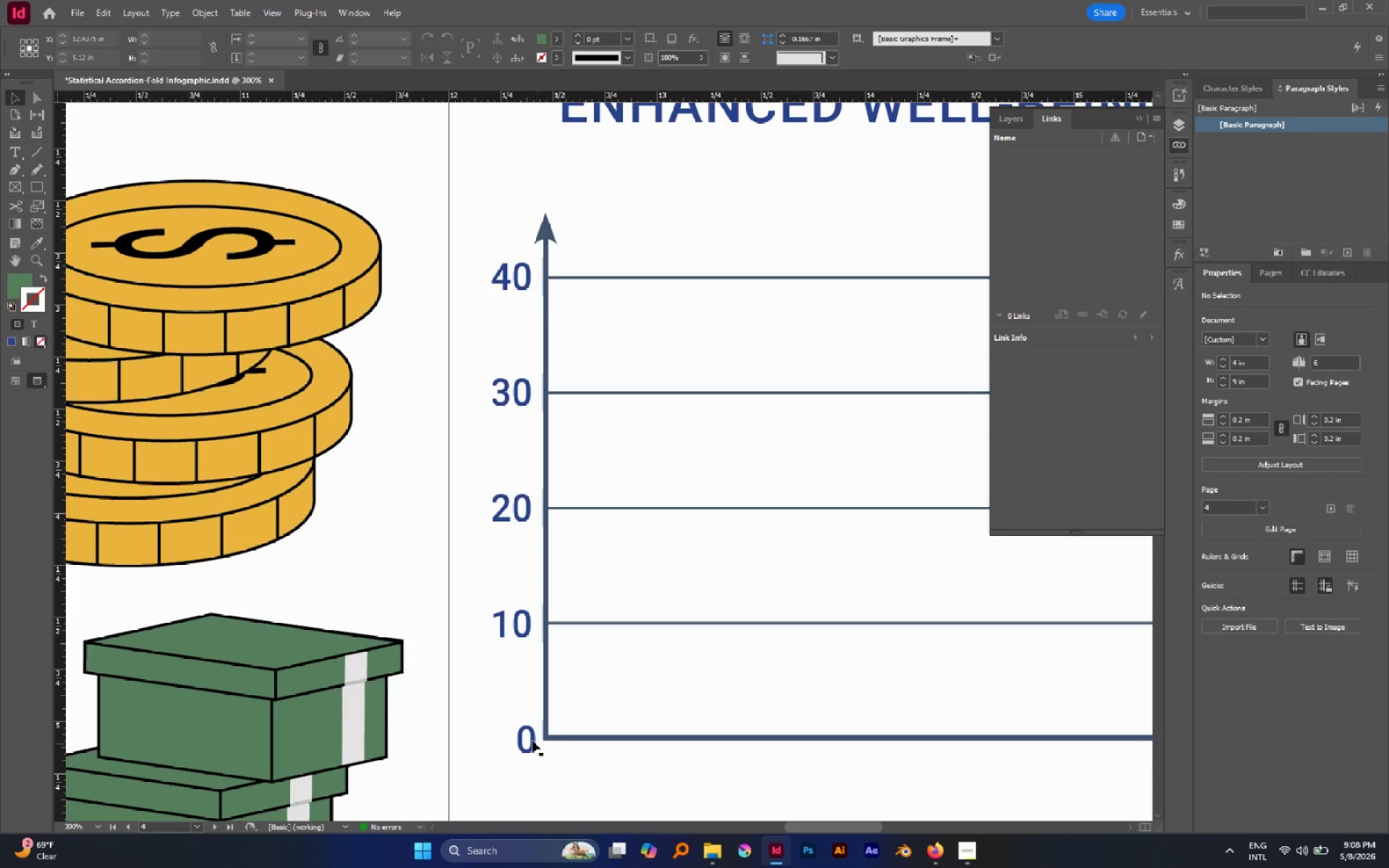 
left_click_drag(start_coordinate=[532, 745], to_coordinate=[530, 735])
 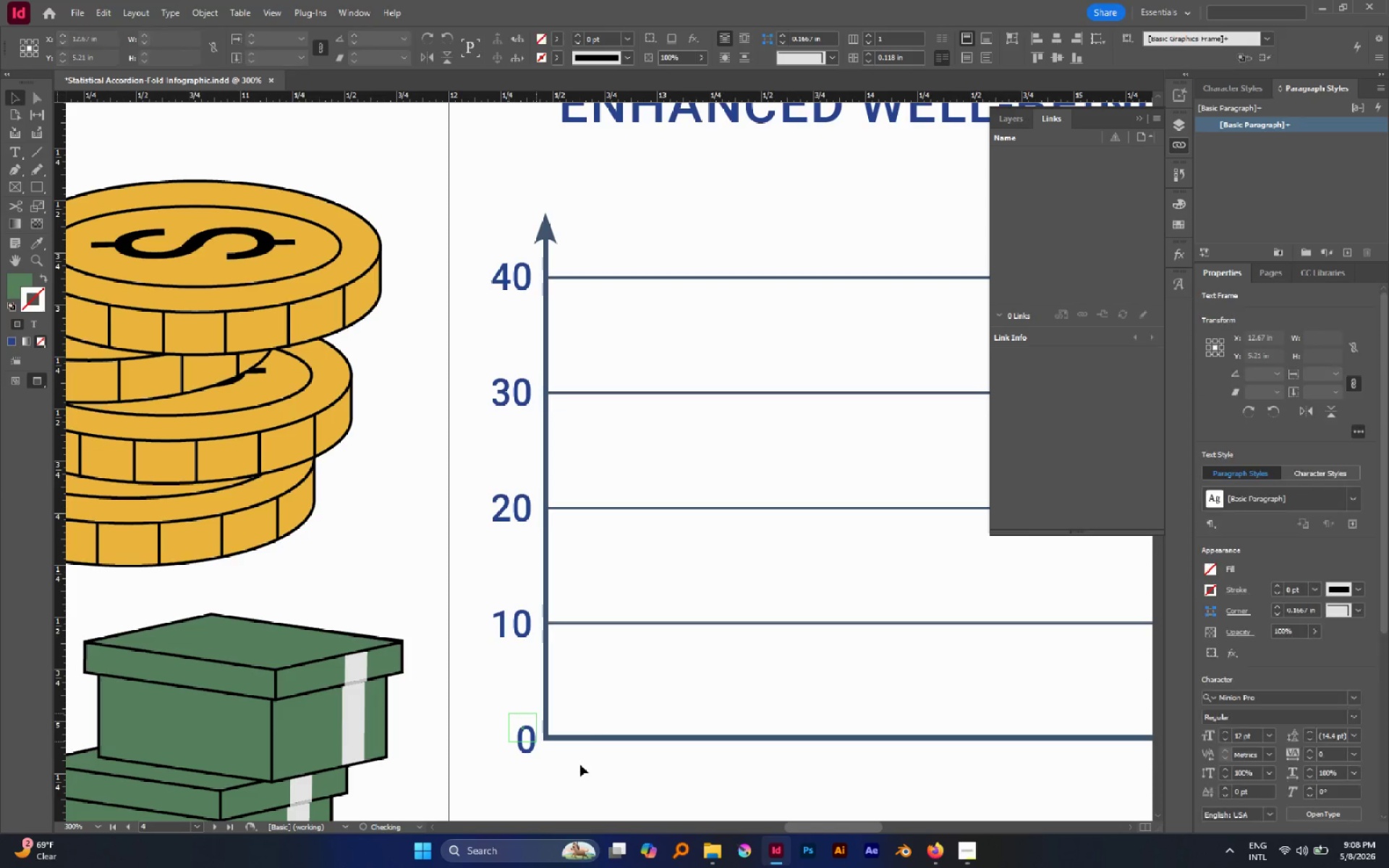 
hold_key(key=ShiftLeft, duration=1.28)
 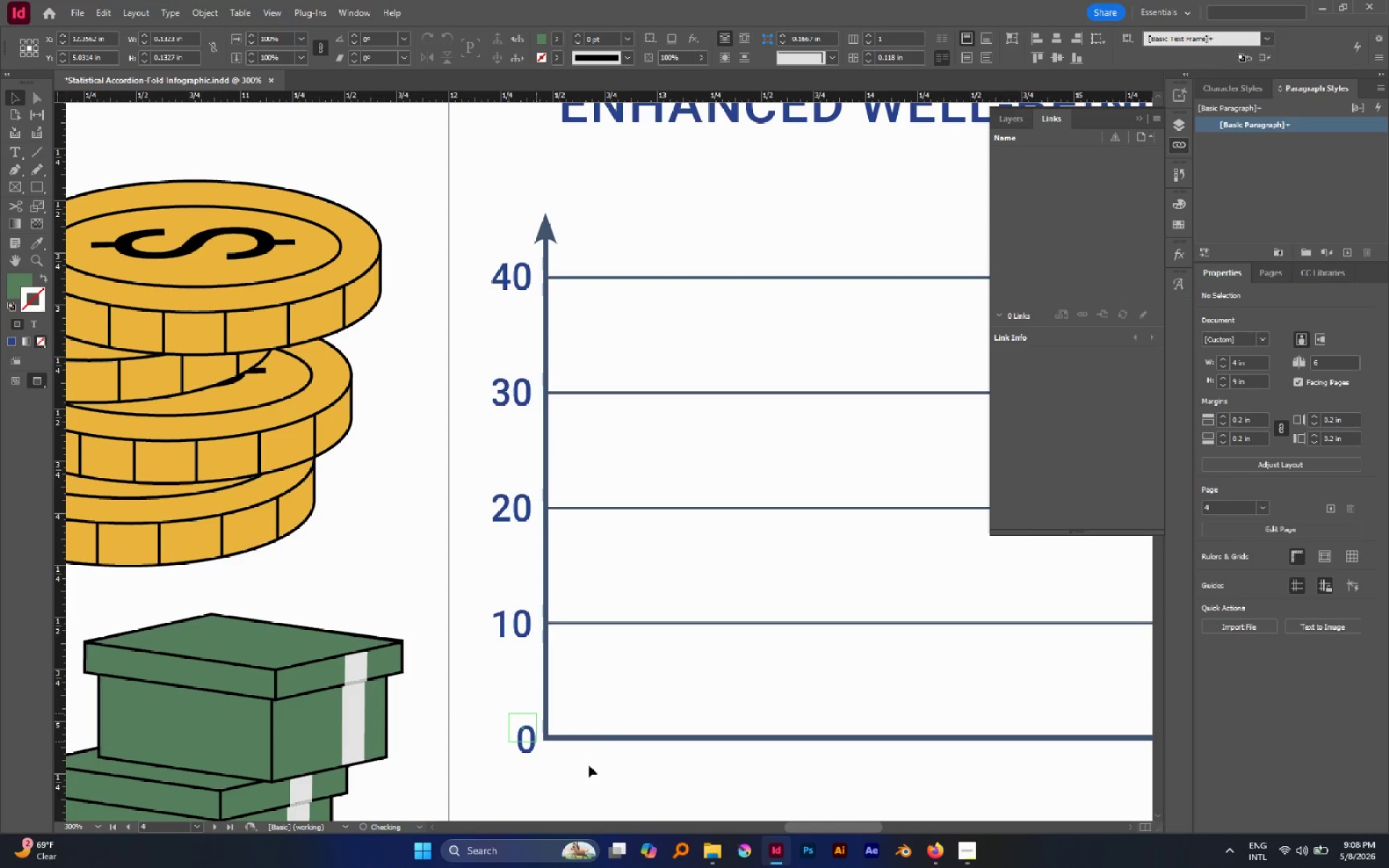 
left_click([589, 765])
 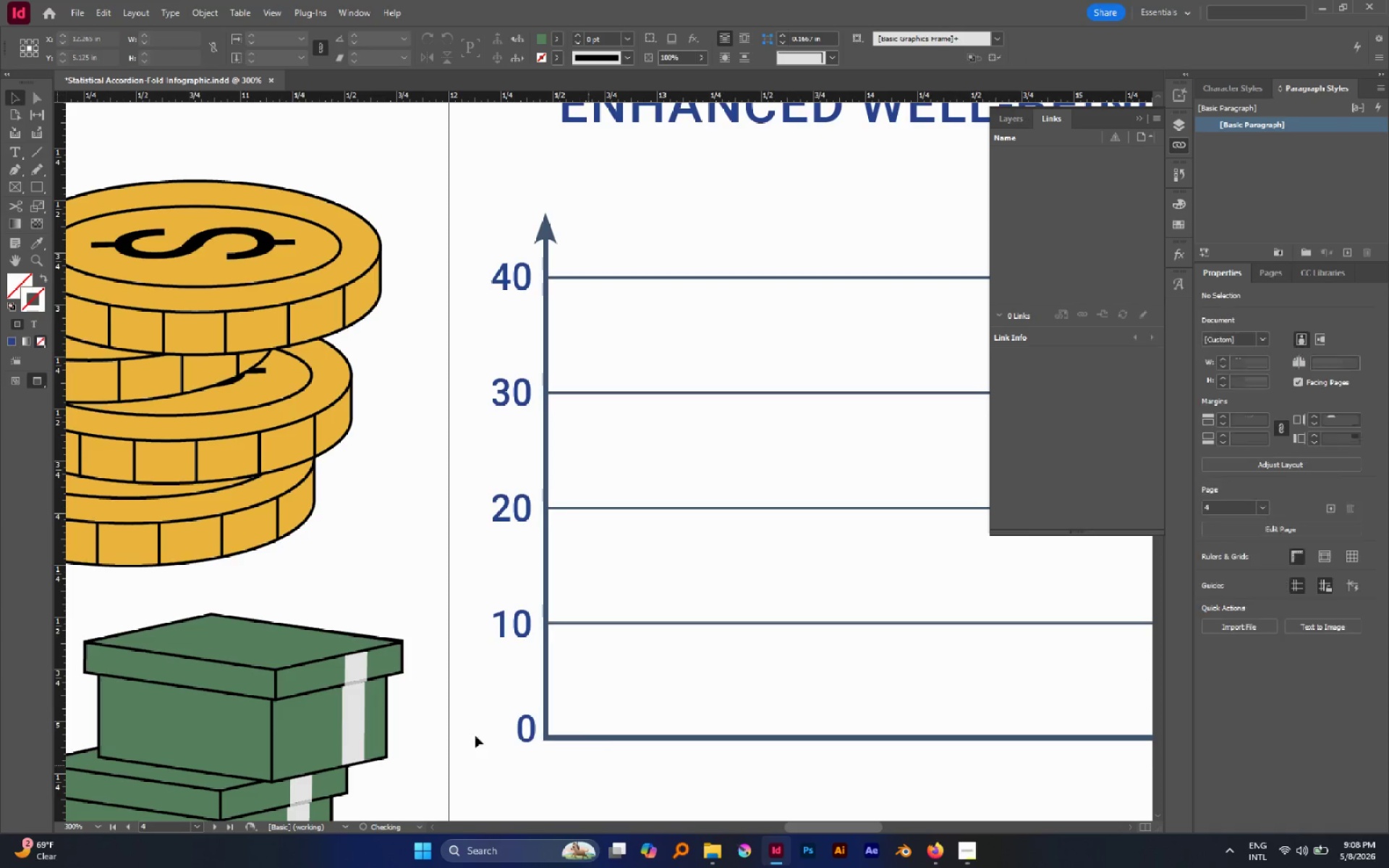 
hold_key(key=MetaLeft, duration=0.81)
 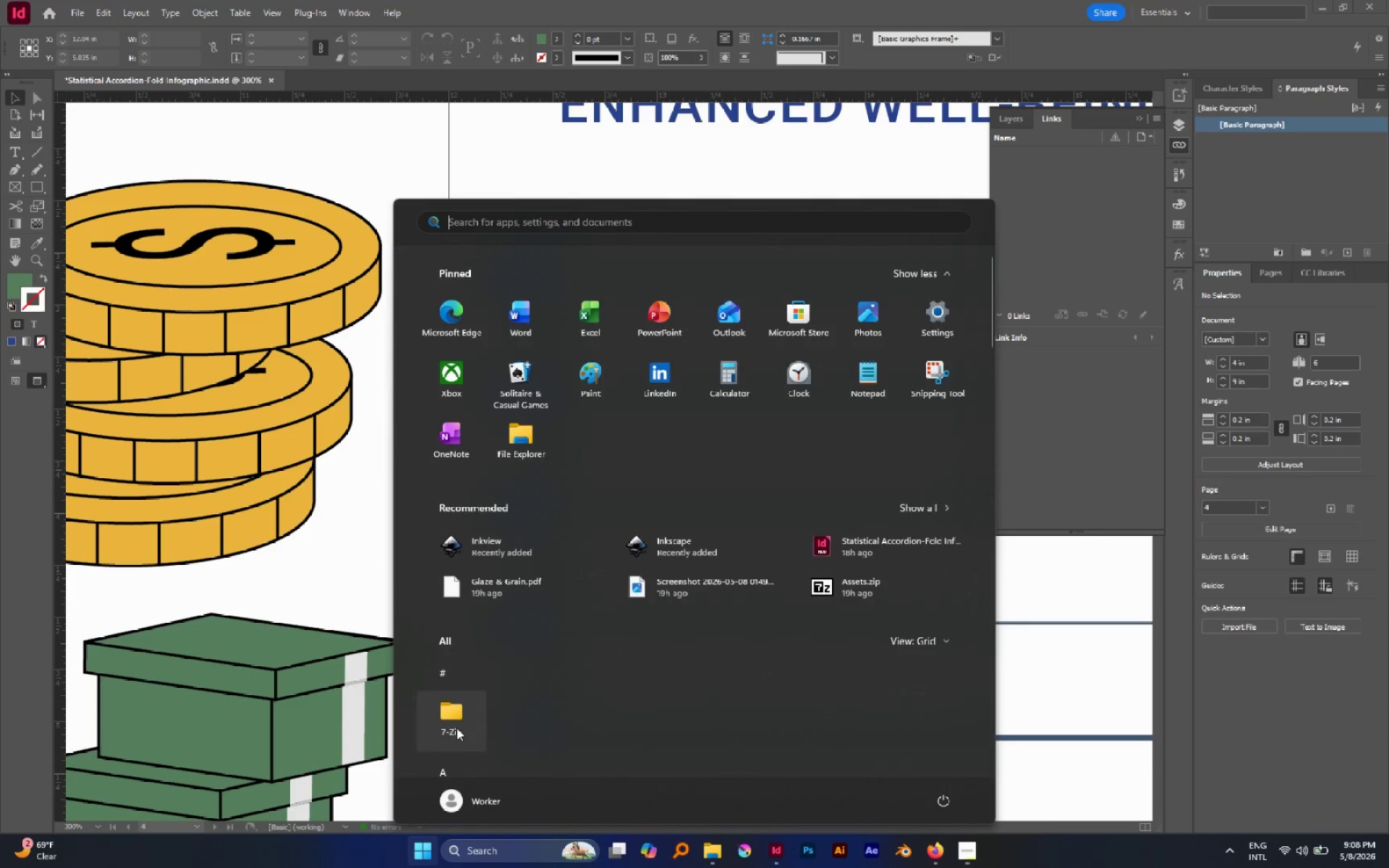 
key(Meta+MetaLeft)
 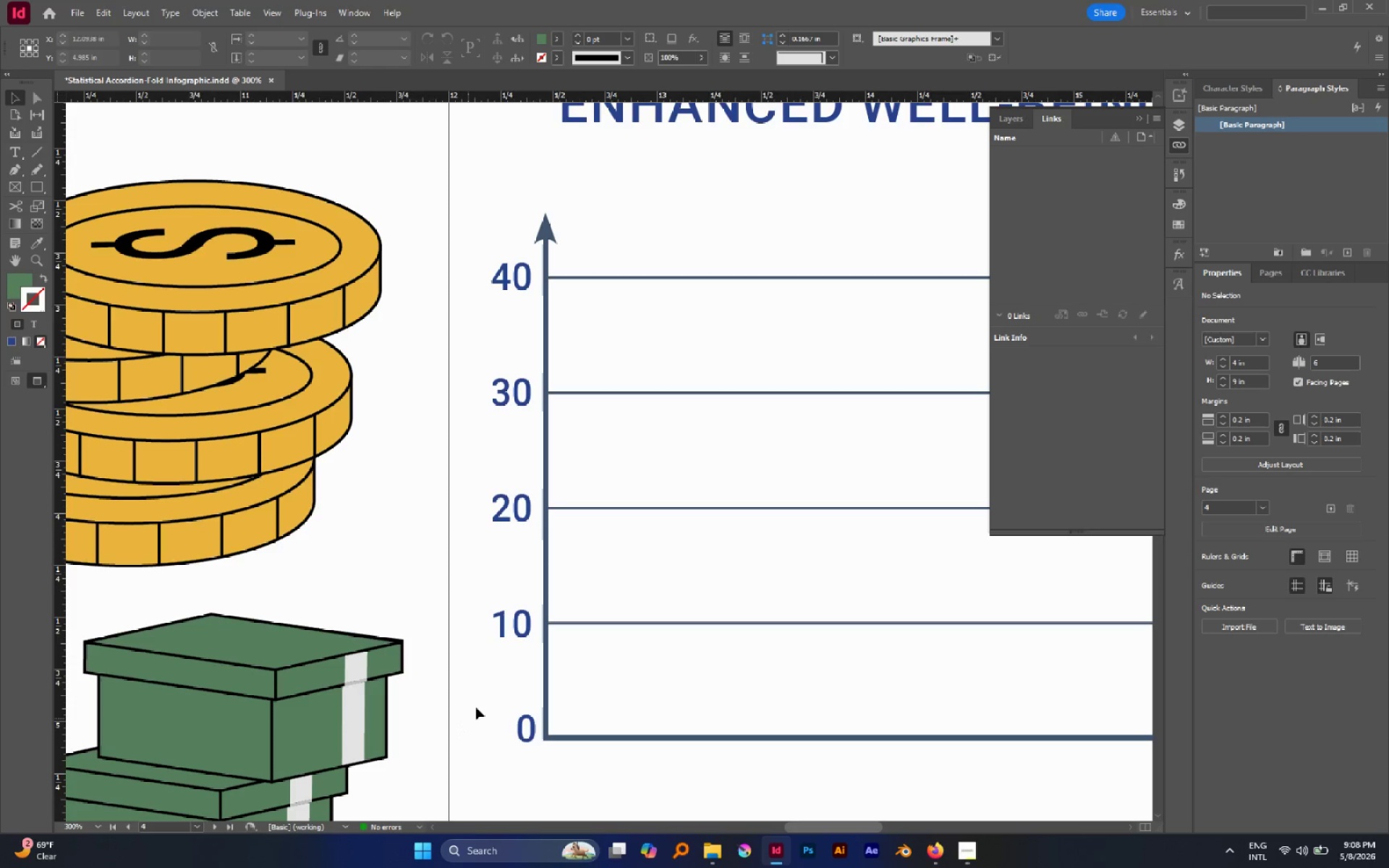 
hold_key(key=AltLeft, duration=3.03)
scroll: coordinate [476, 707], scroll_direction: up, amount: 2.0
 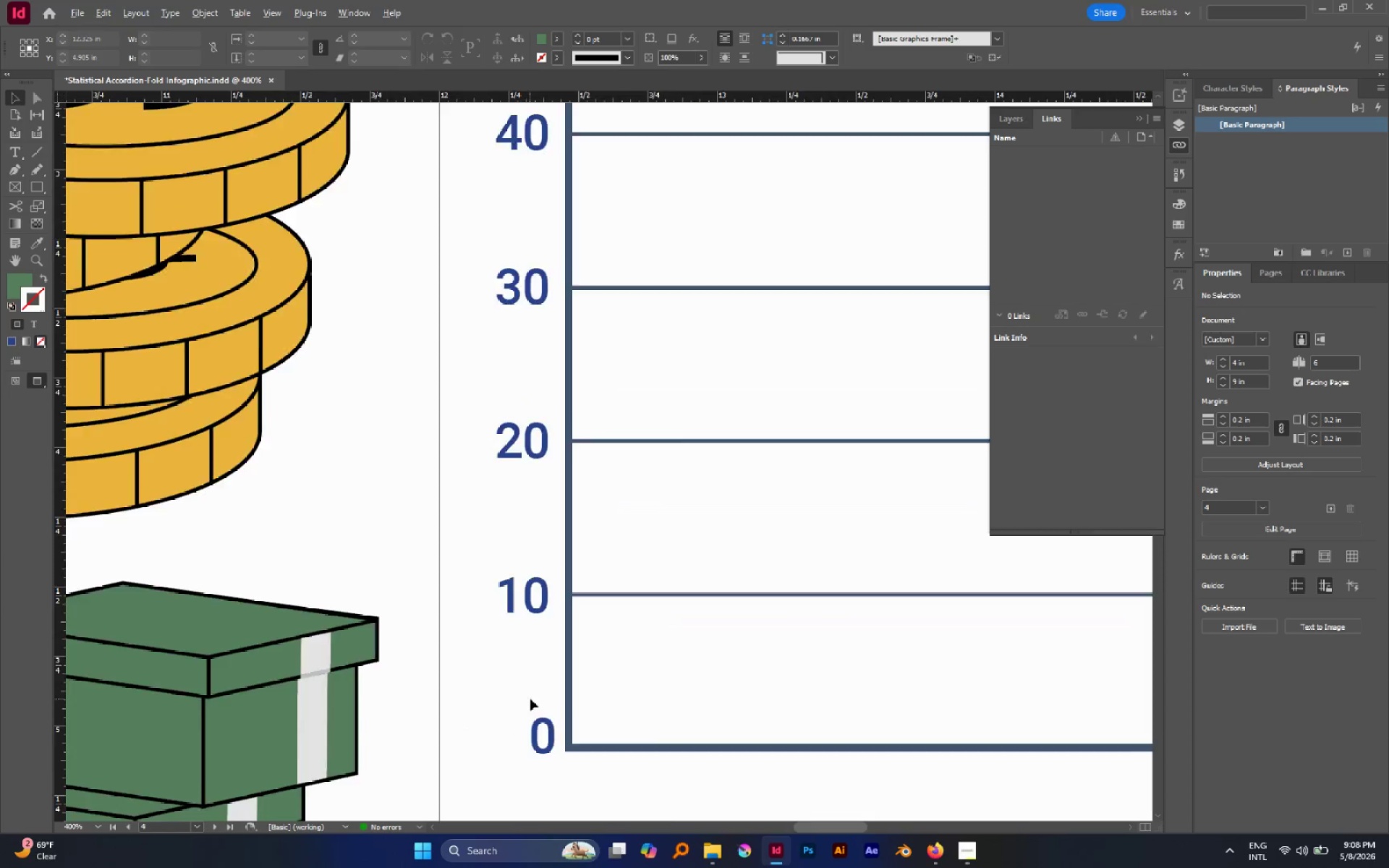 
scroll: coordinate [531, 702], scroll_direction: none, amount: 0.0
 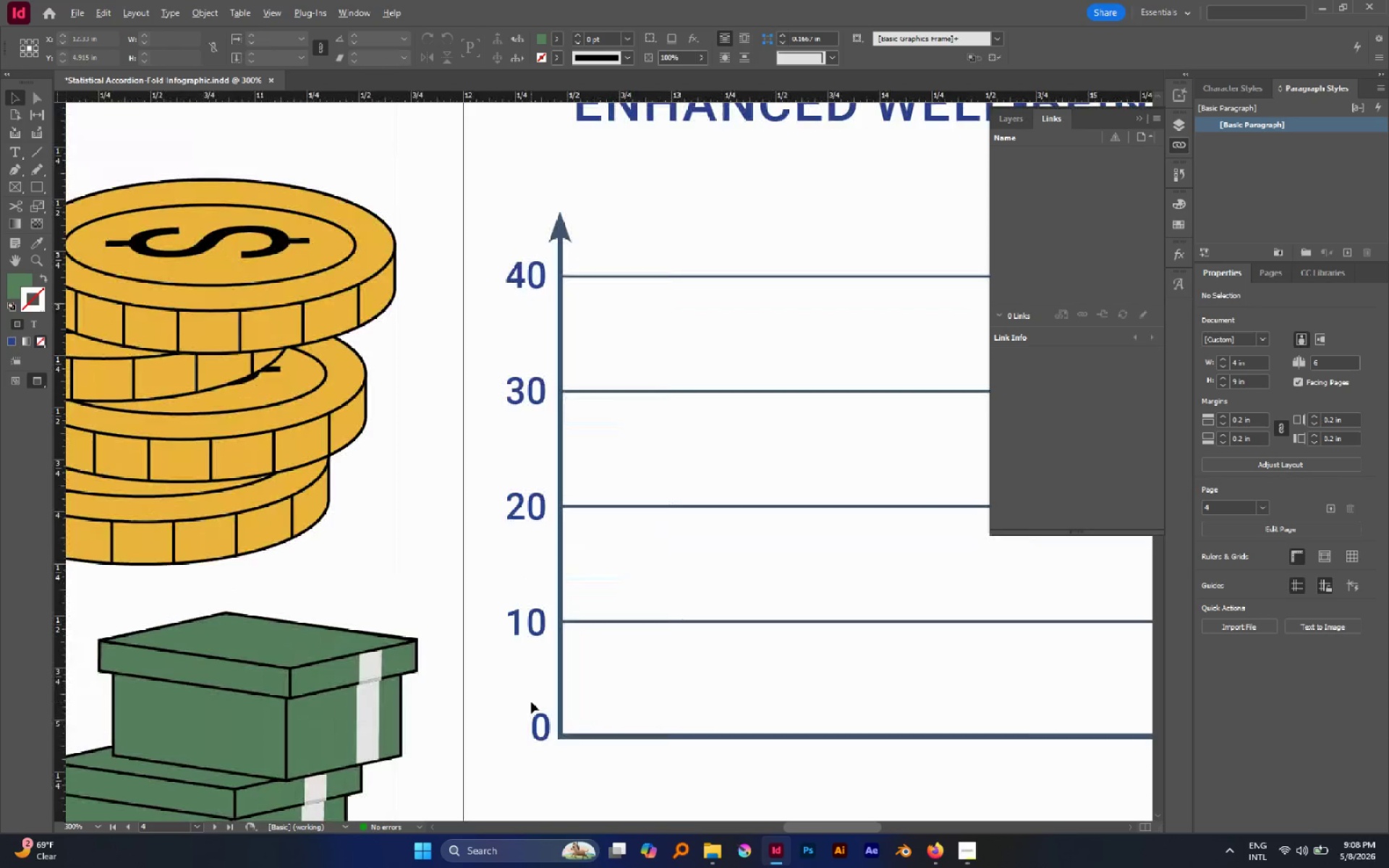 
scroll: coordinate [535, 651], scroll_direction: down, amount: 5.0
 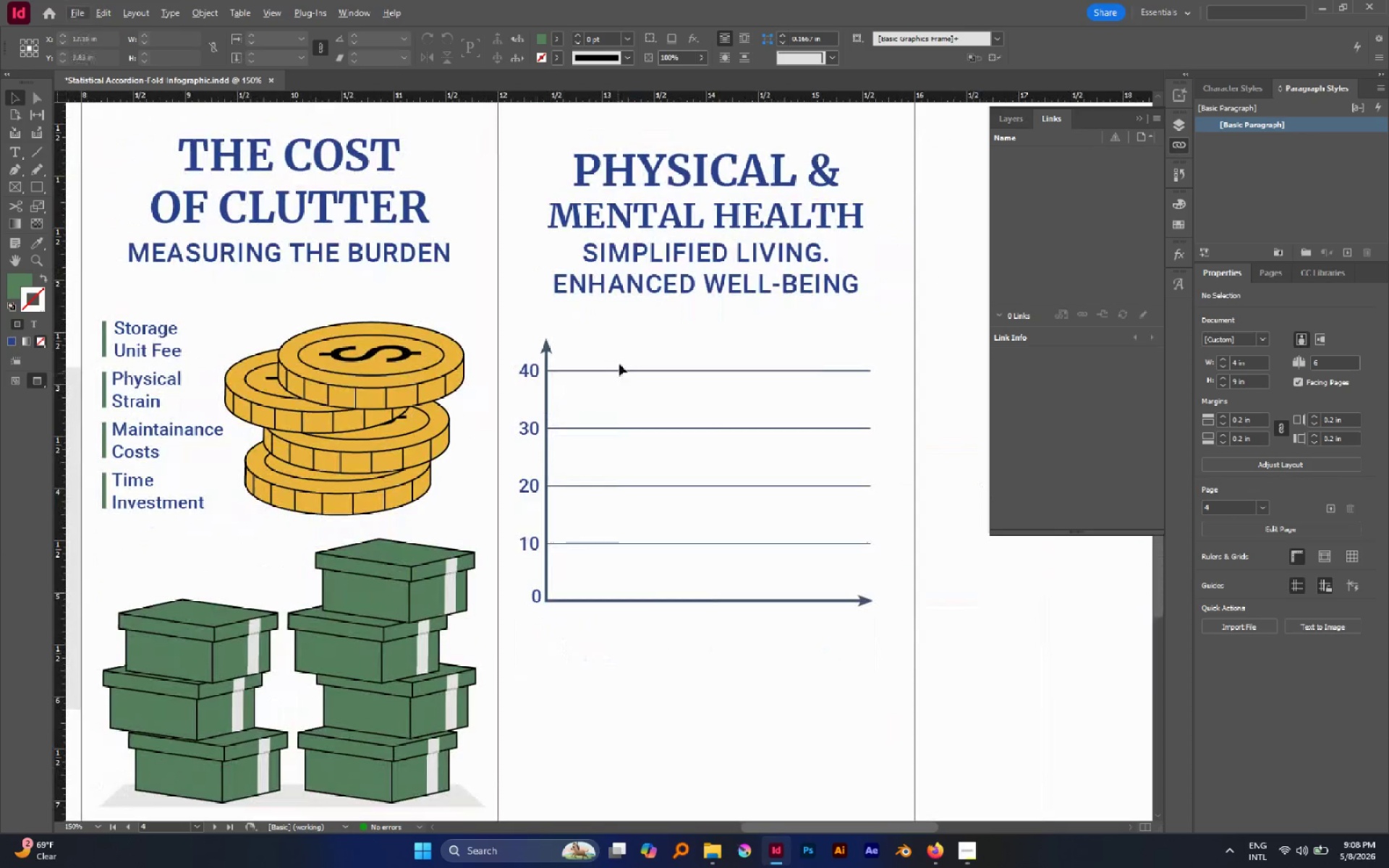 
left_click_drag(start_coordinate=[624, 348], to_coordinate=[682, 567])
 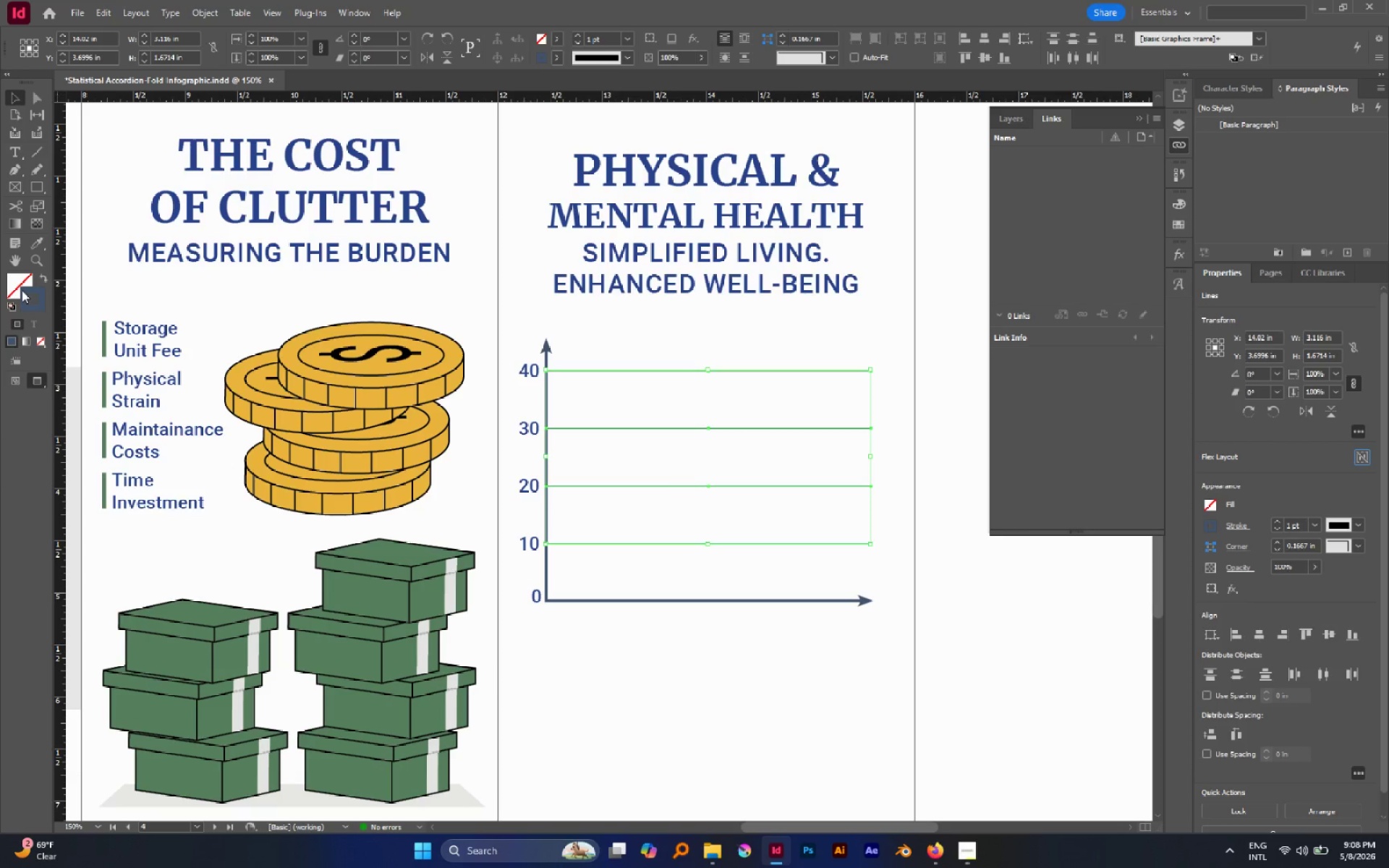 
double_click([22, 290])
 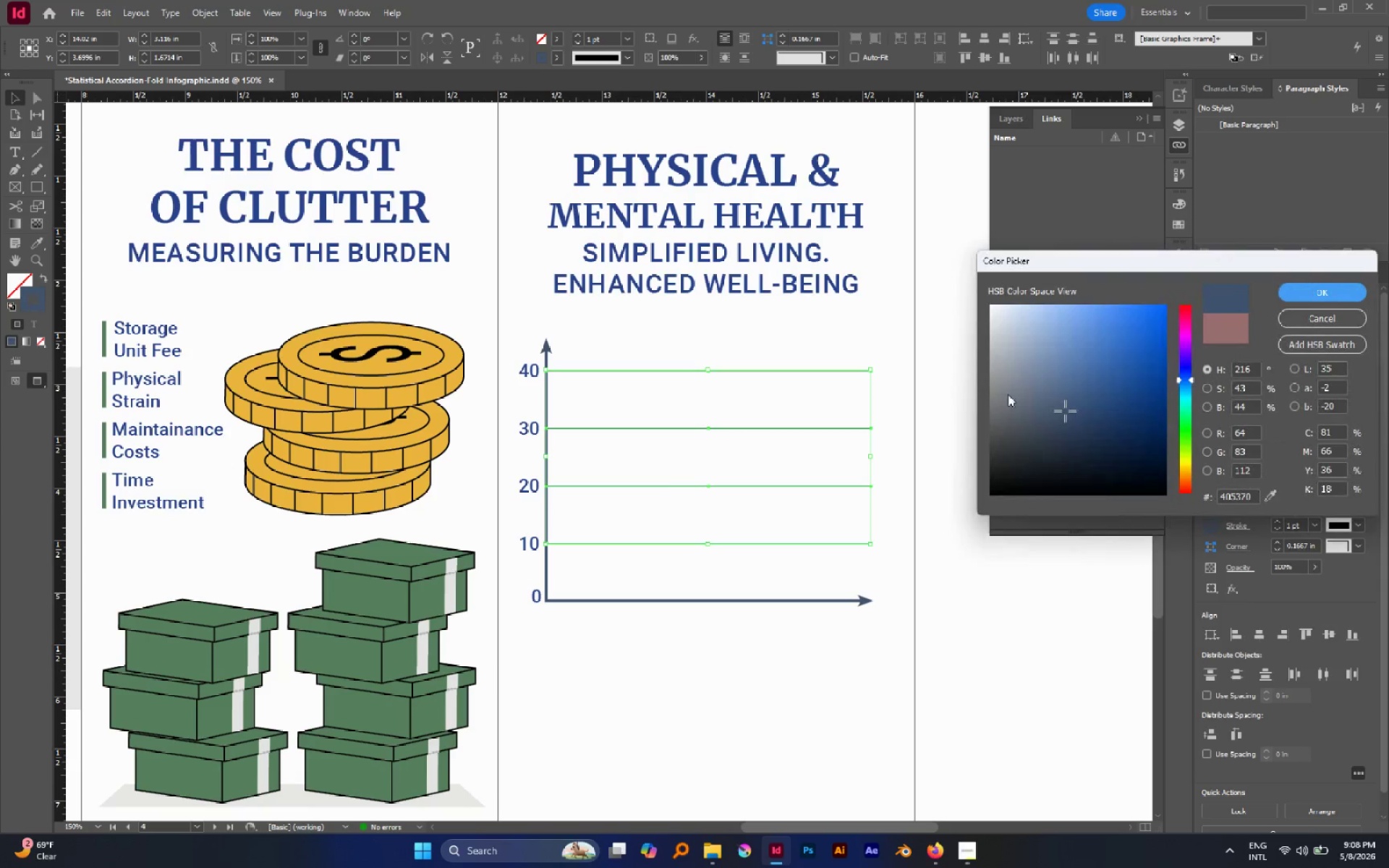 
left_click_drag(start_coordinate=[1008, 389], to_coordinate=[1003, 380])
 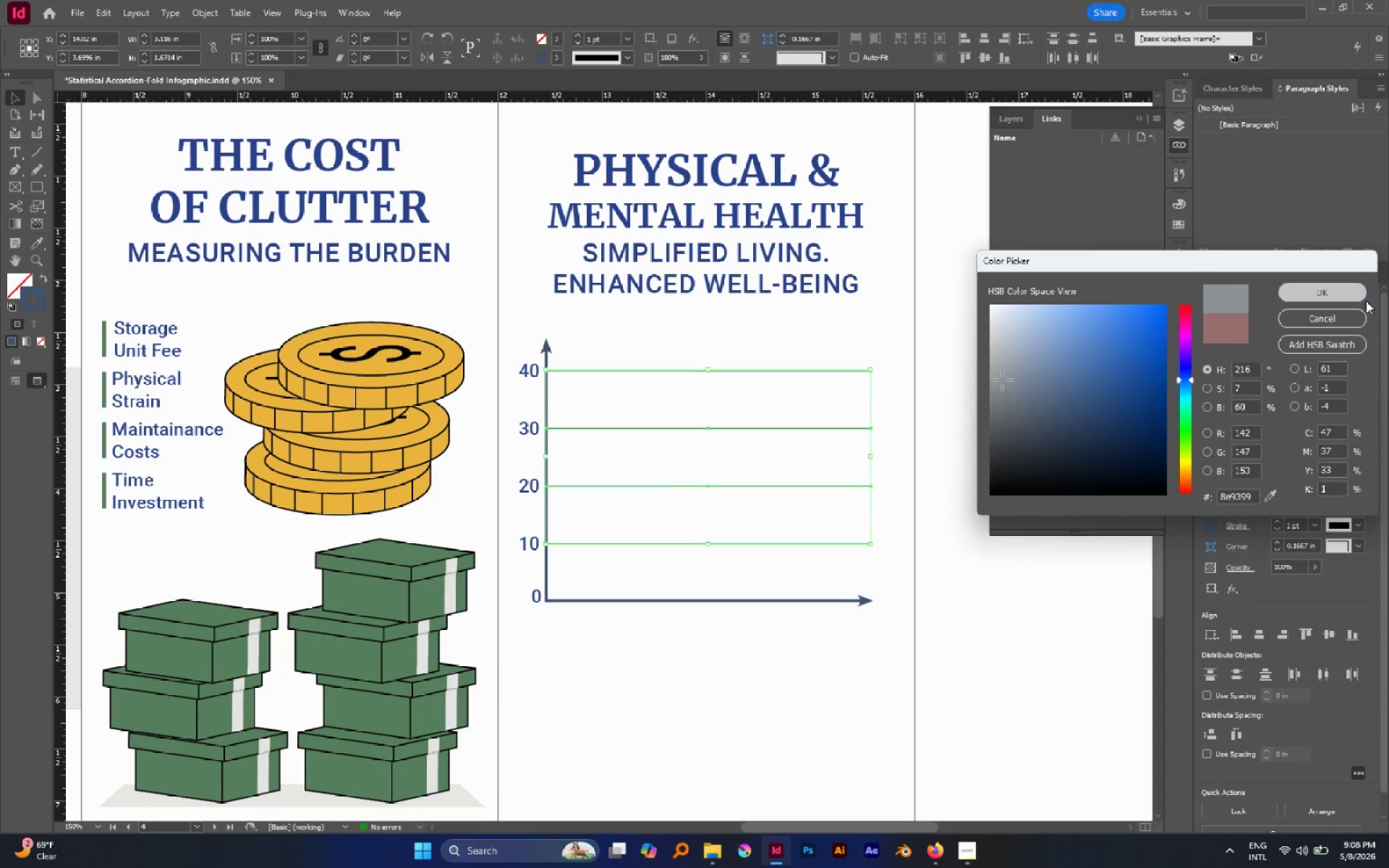 
left_click([1366, 301])
 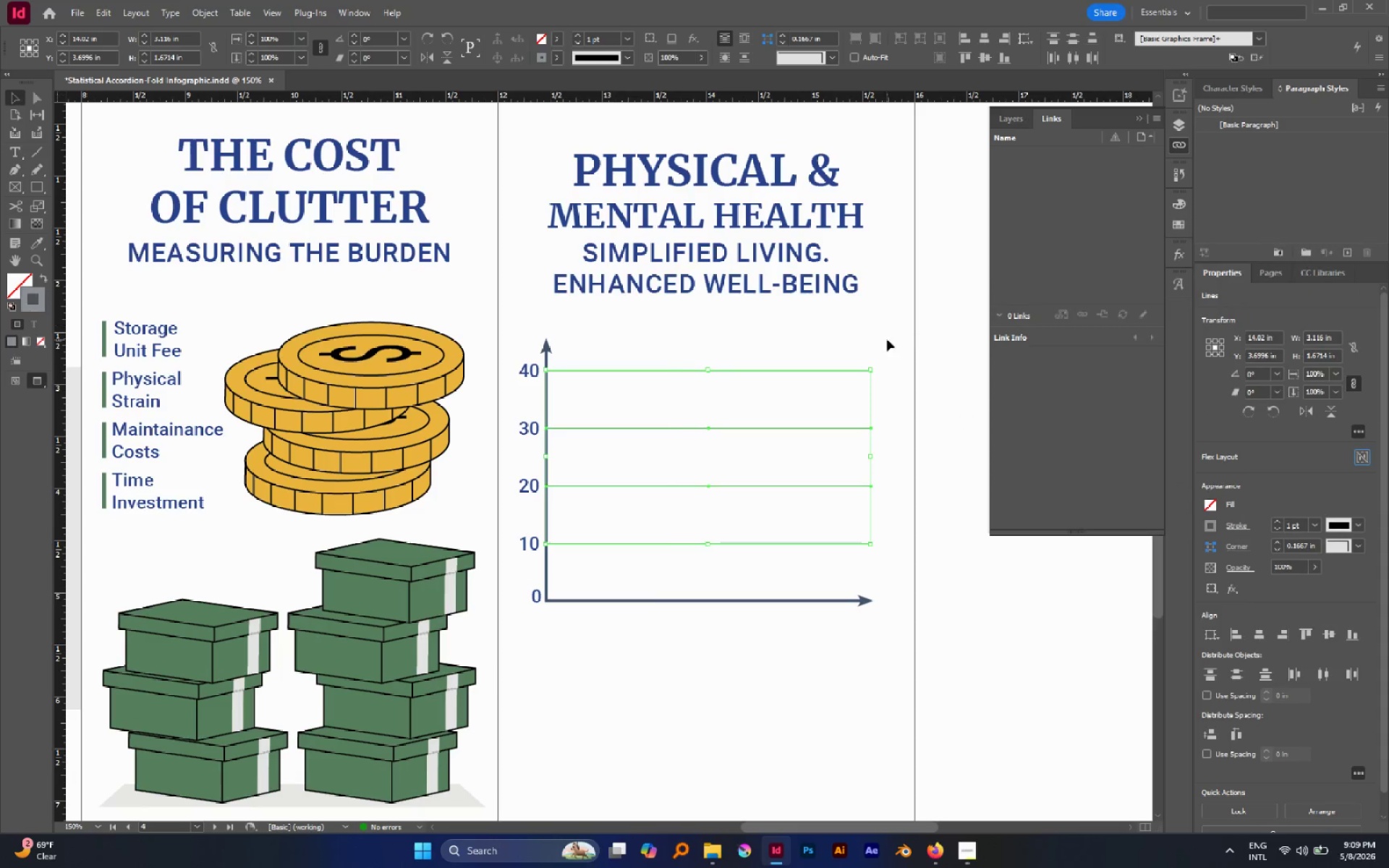 
left_click([887, 339])
 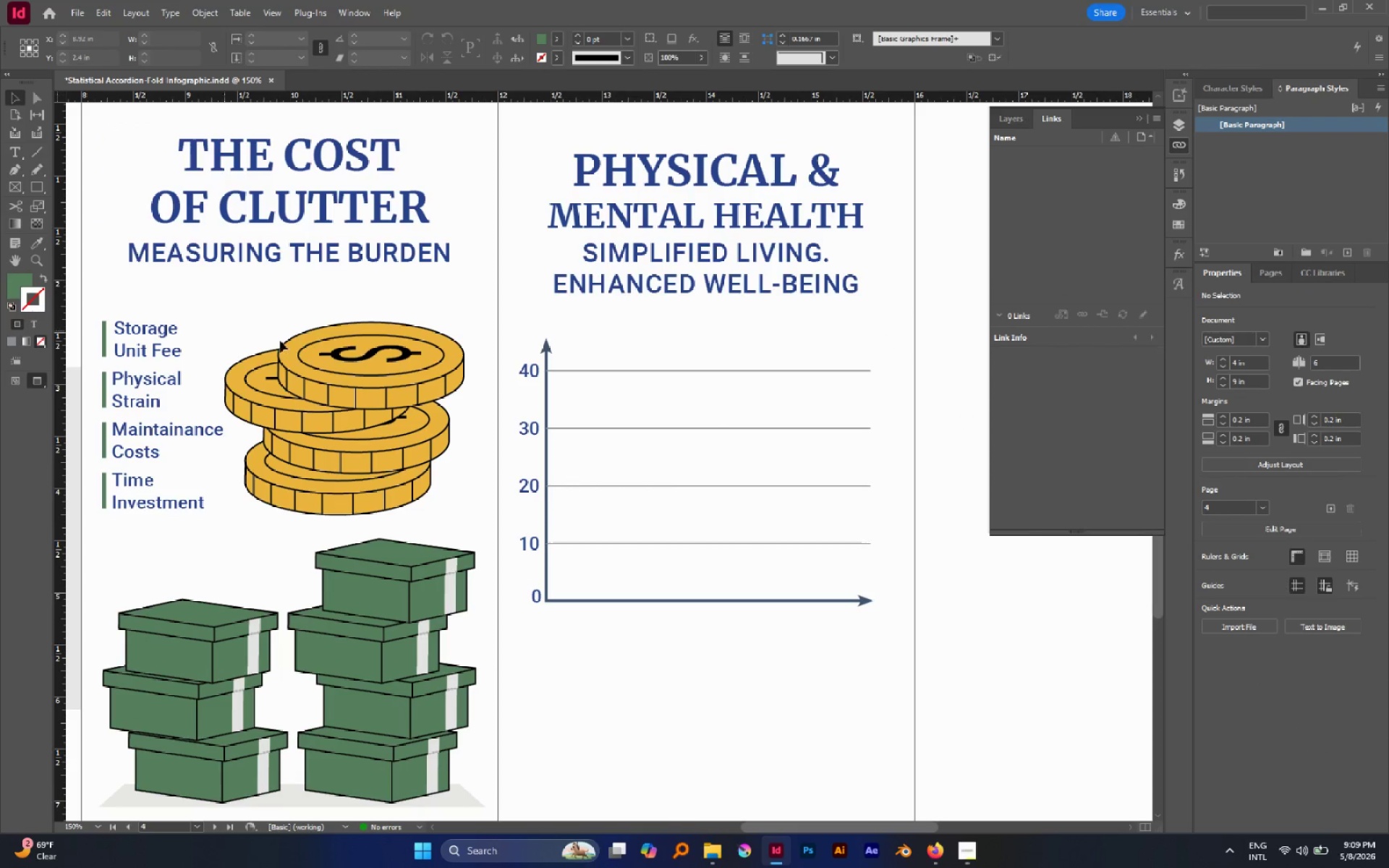 
left_click_drag(start_coordinate=[621, 346], to_coordinate=[640, 556])
 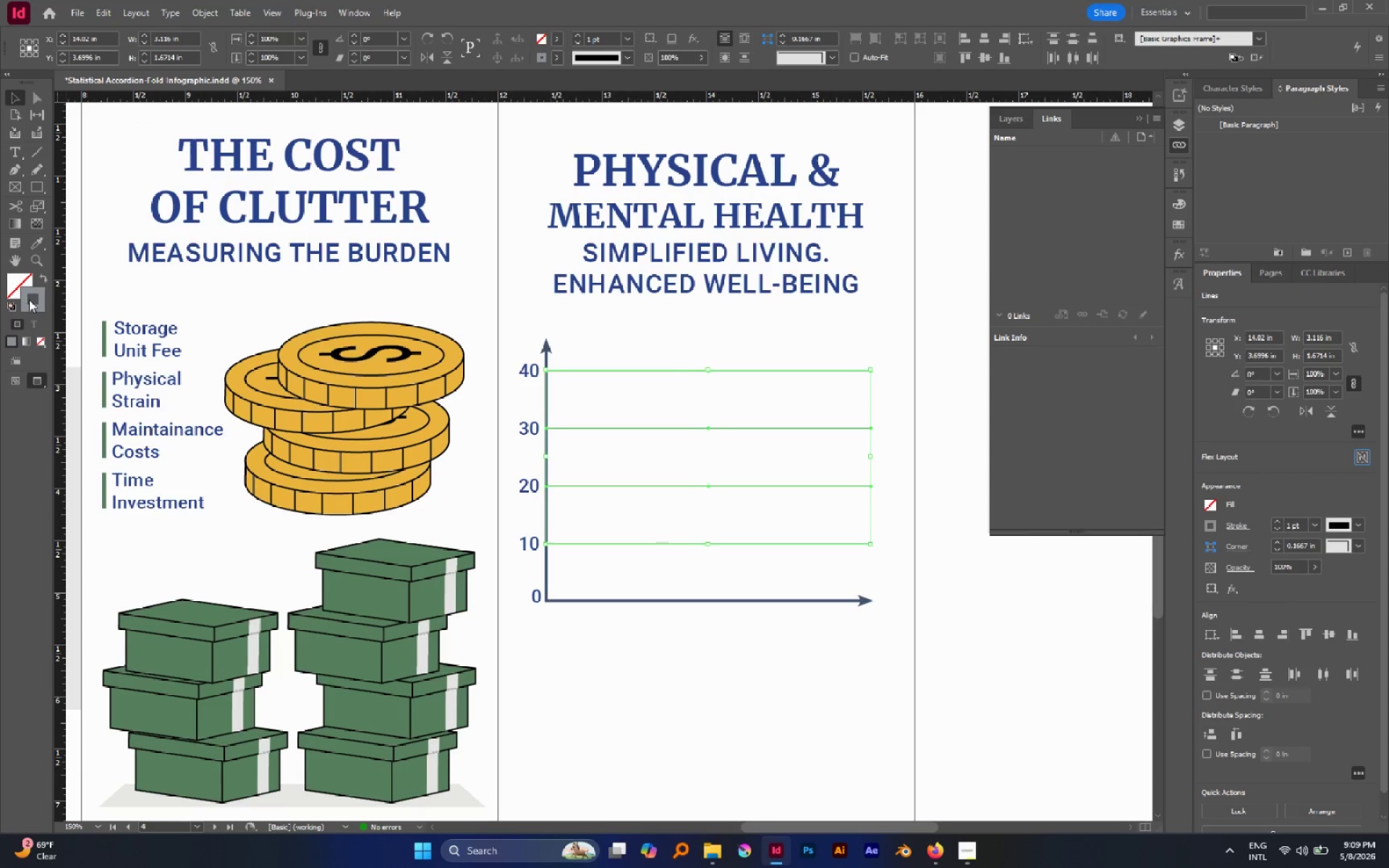 
double_click([26, 297])
 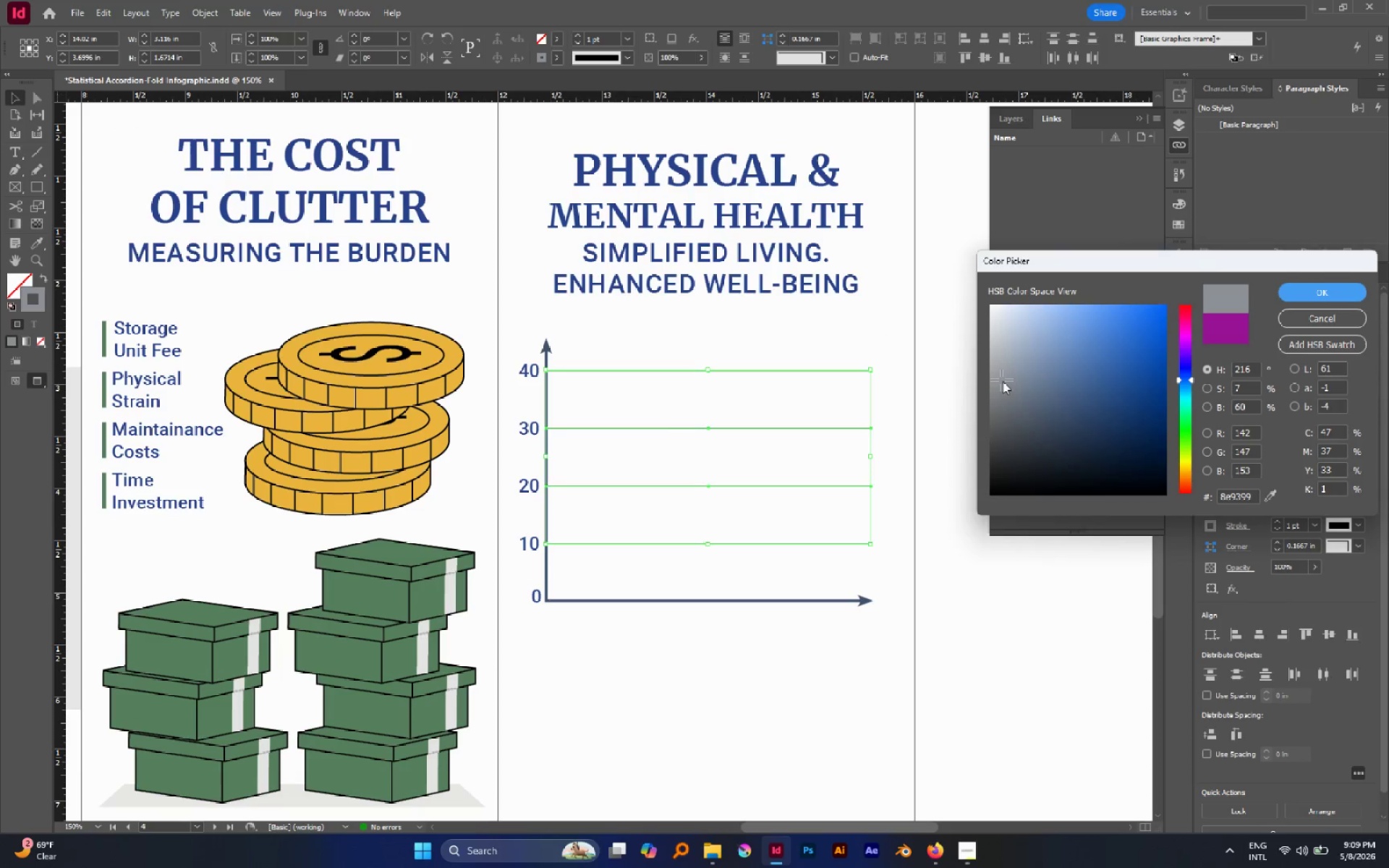 
left_click_drag(start_coordinate=[1002, 376], to_coordinate=[1000, 353])
 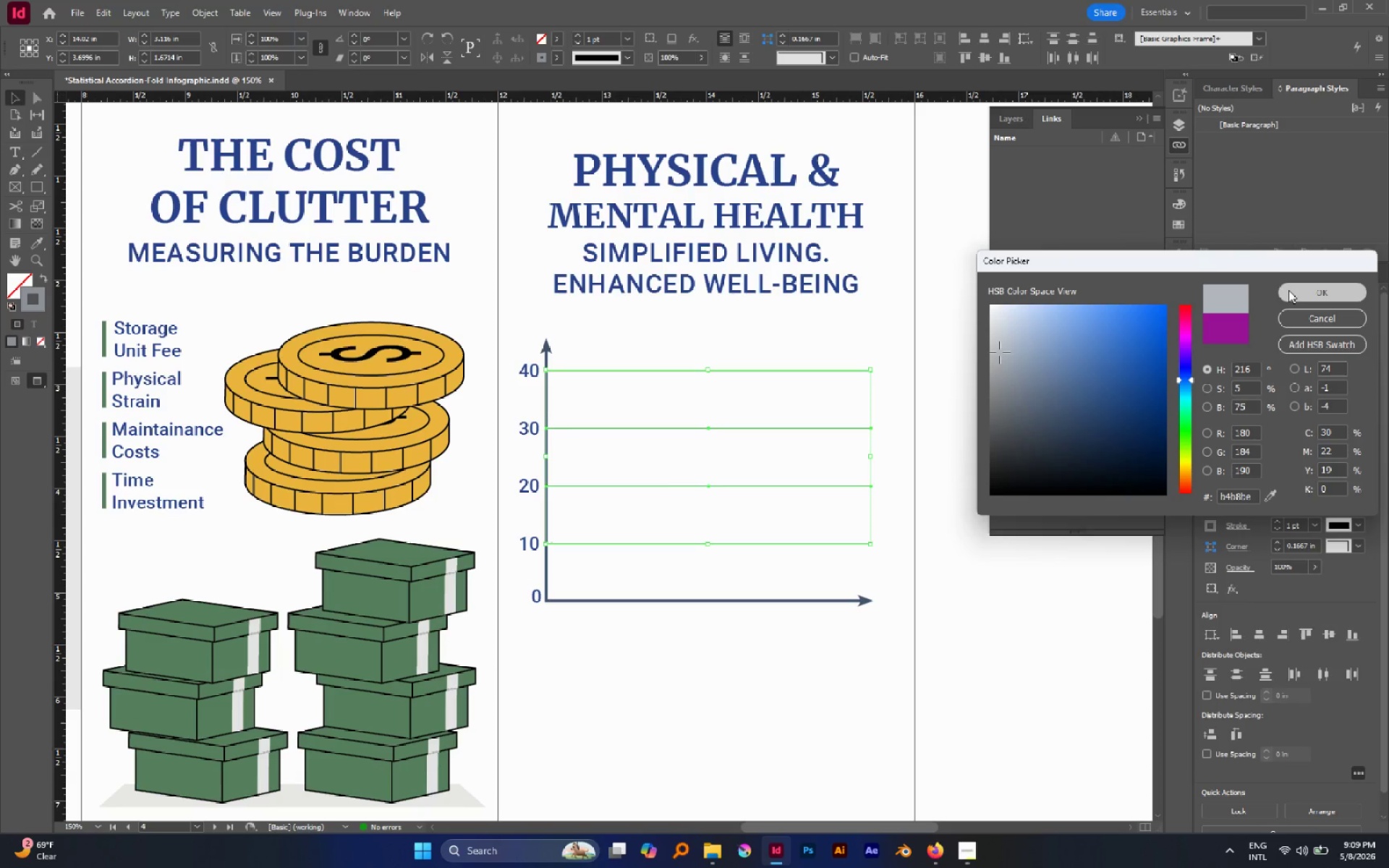 
left_click([1288, 290])
 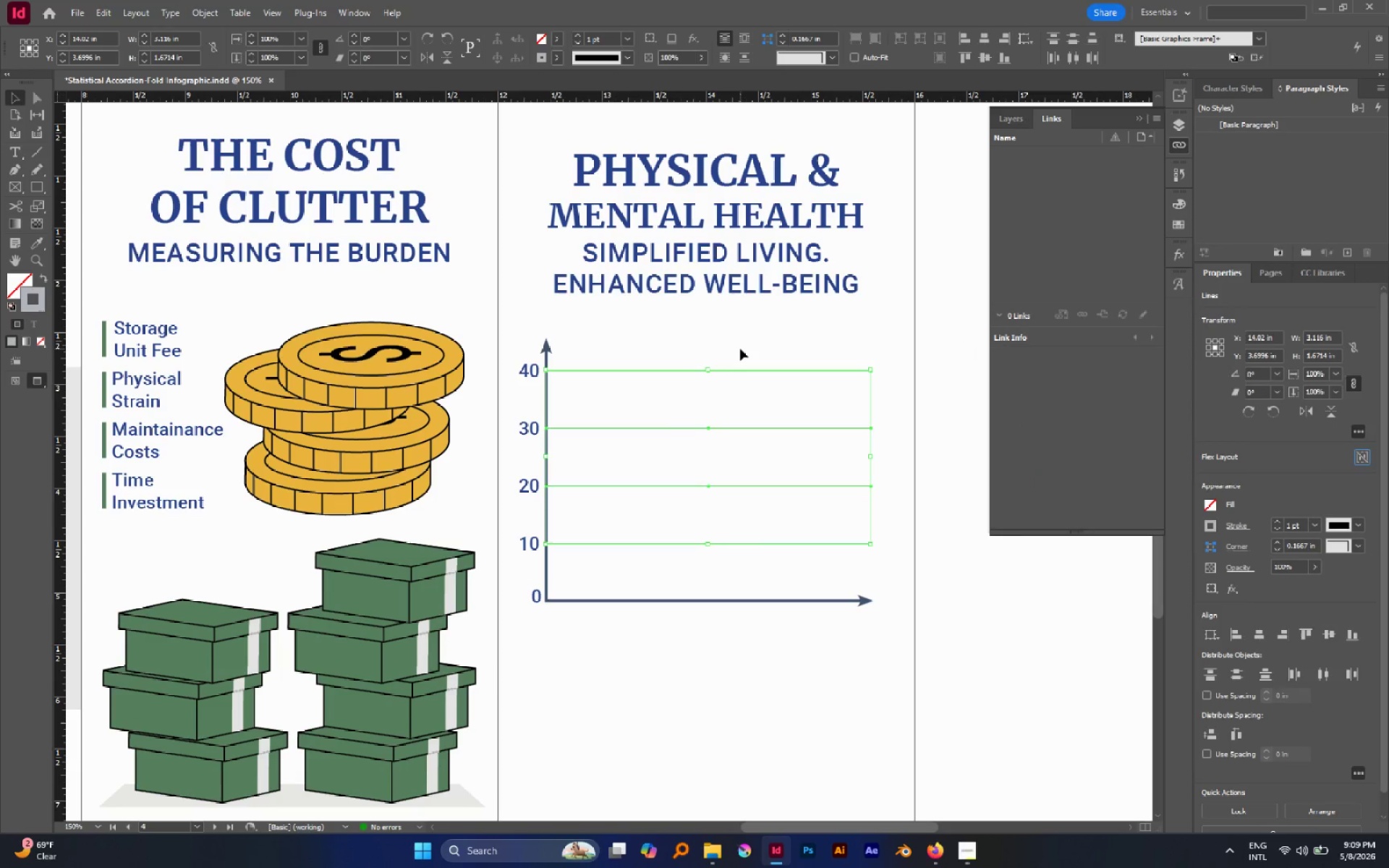 
left_click([740, 349])
 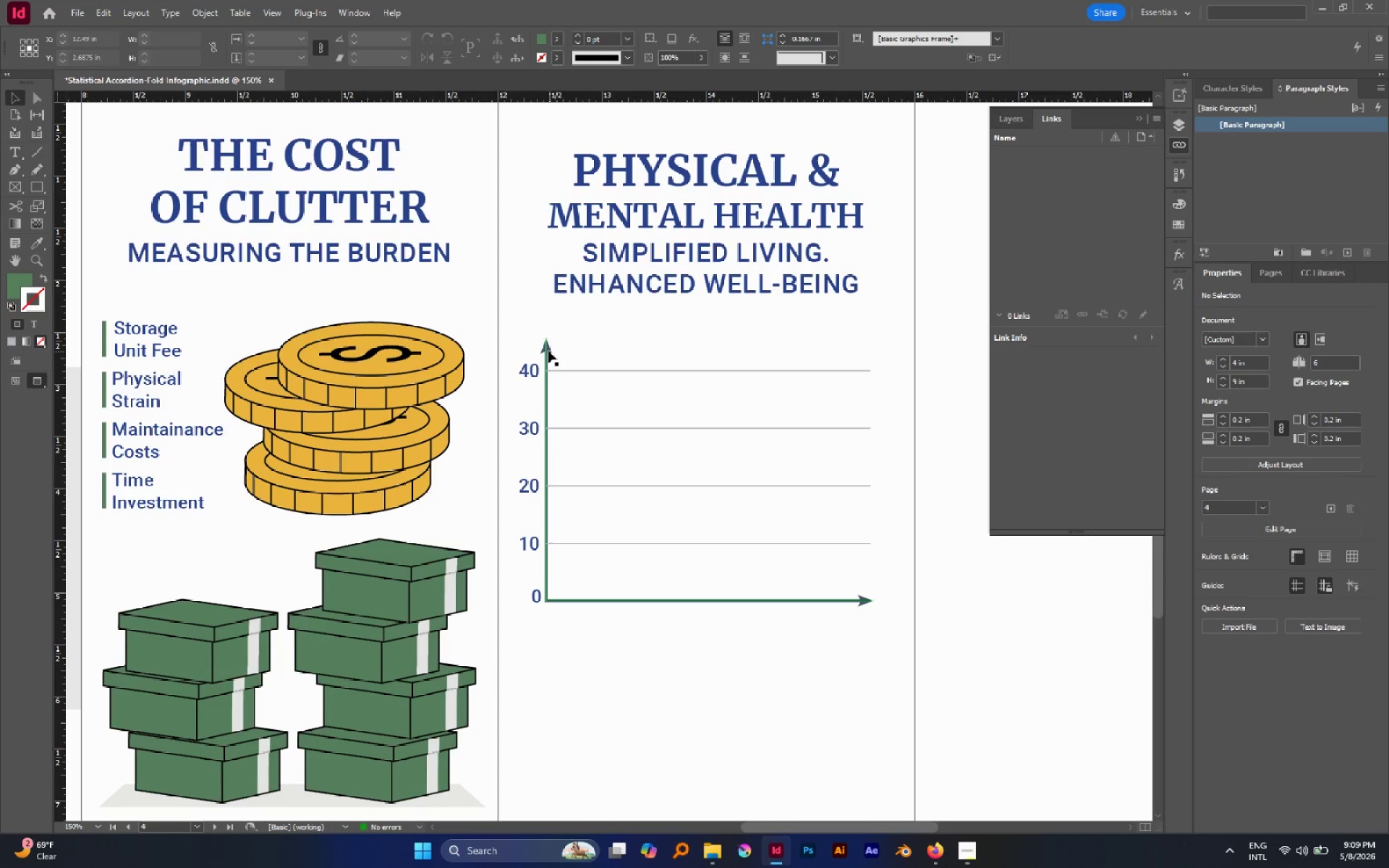 
wait(5.94)
 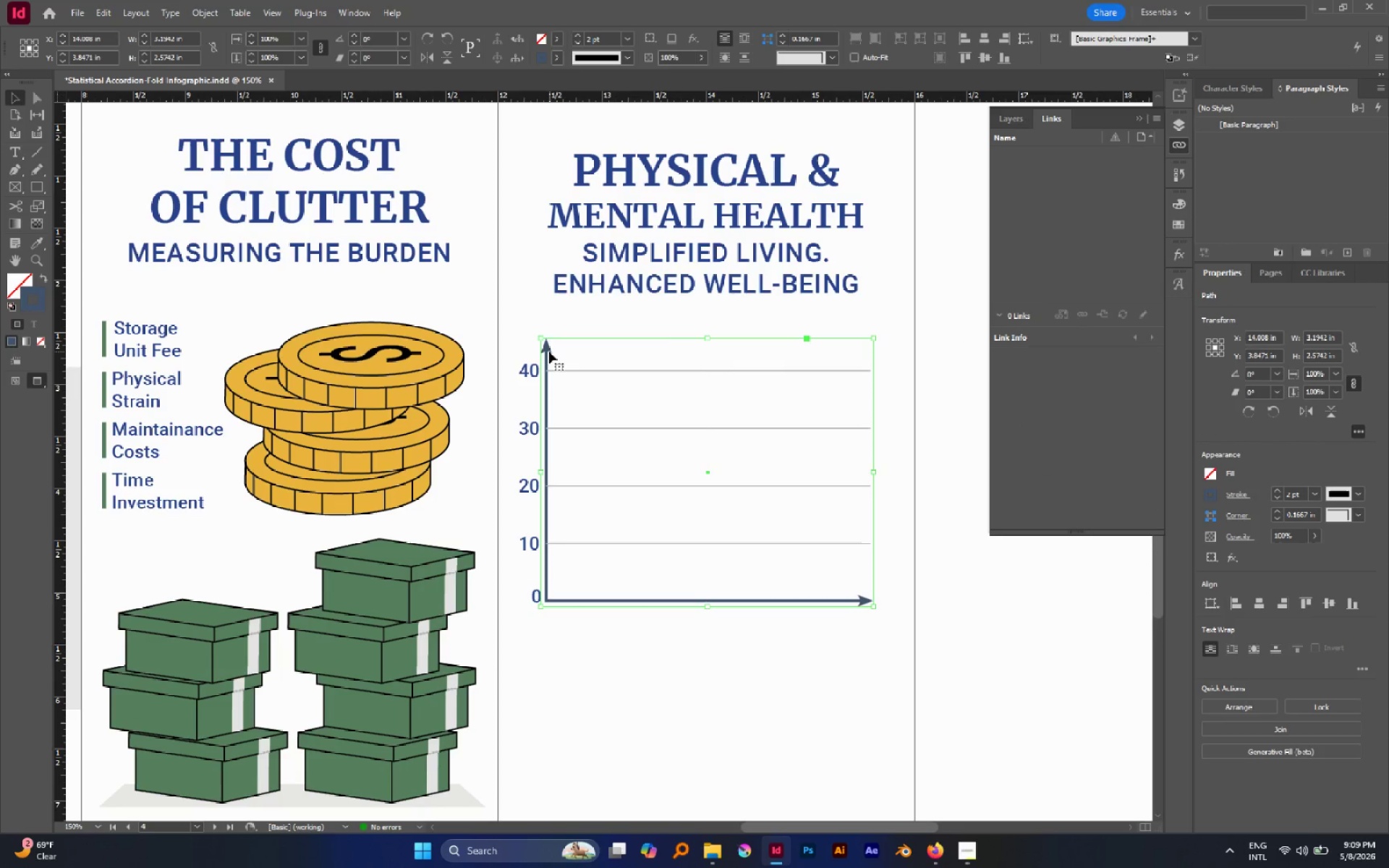 
key(Control+Shift+BracketRight)
 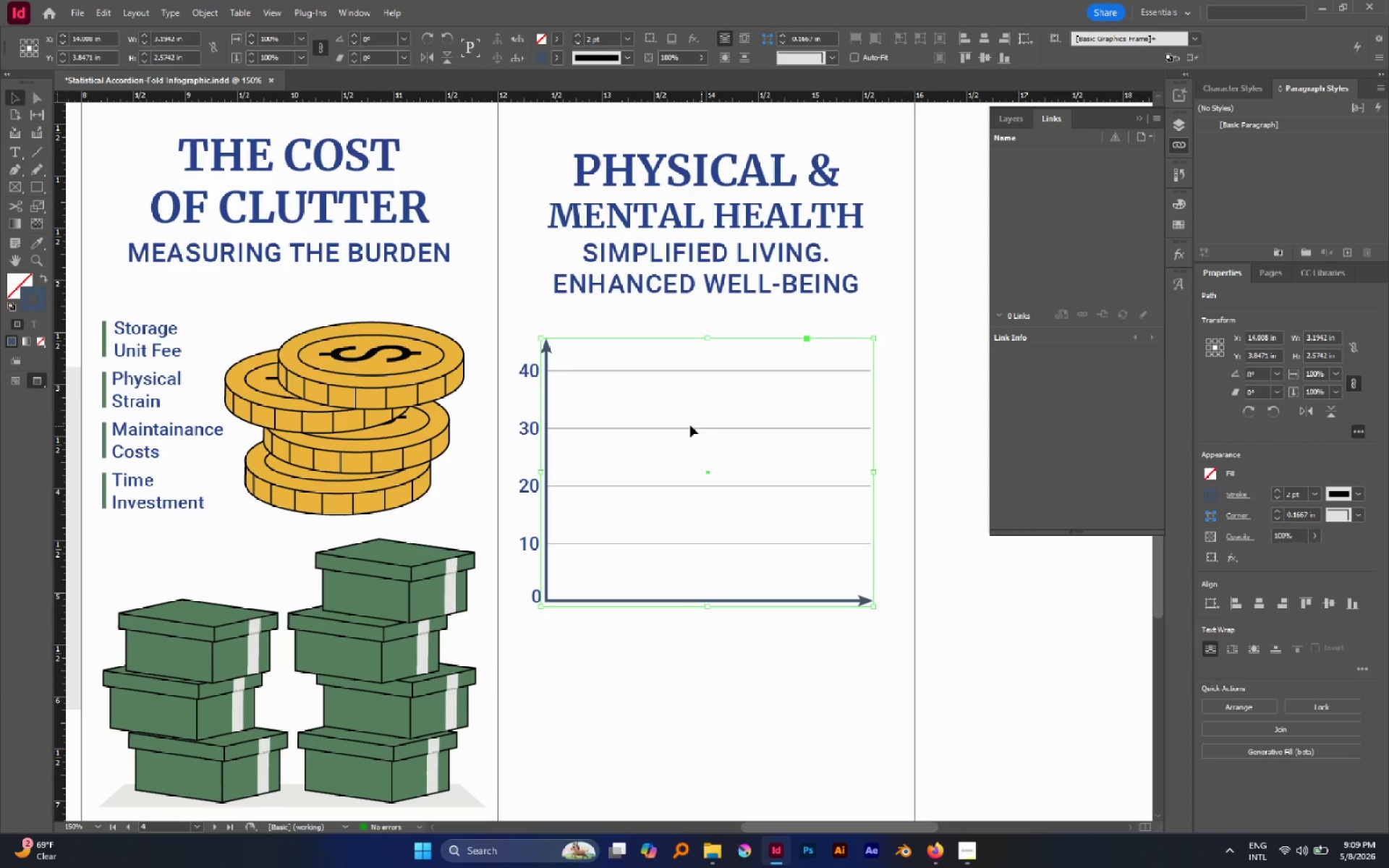 
left_click([504, 333])
 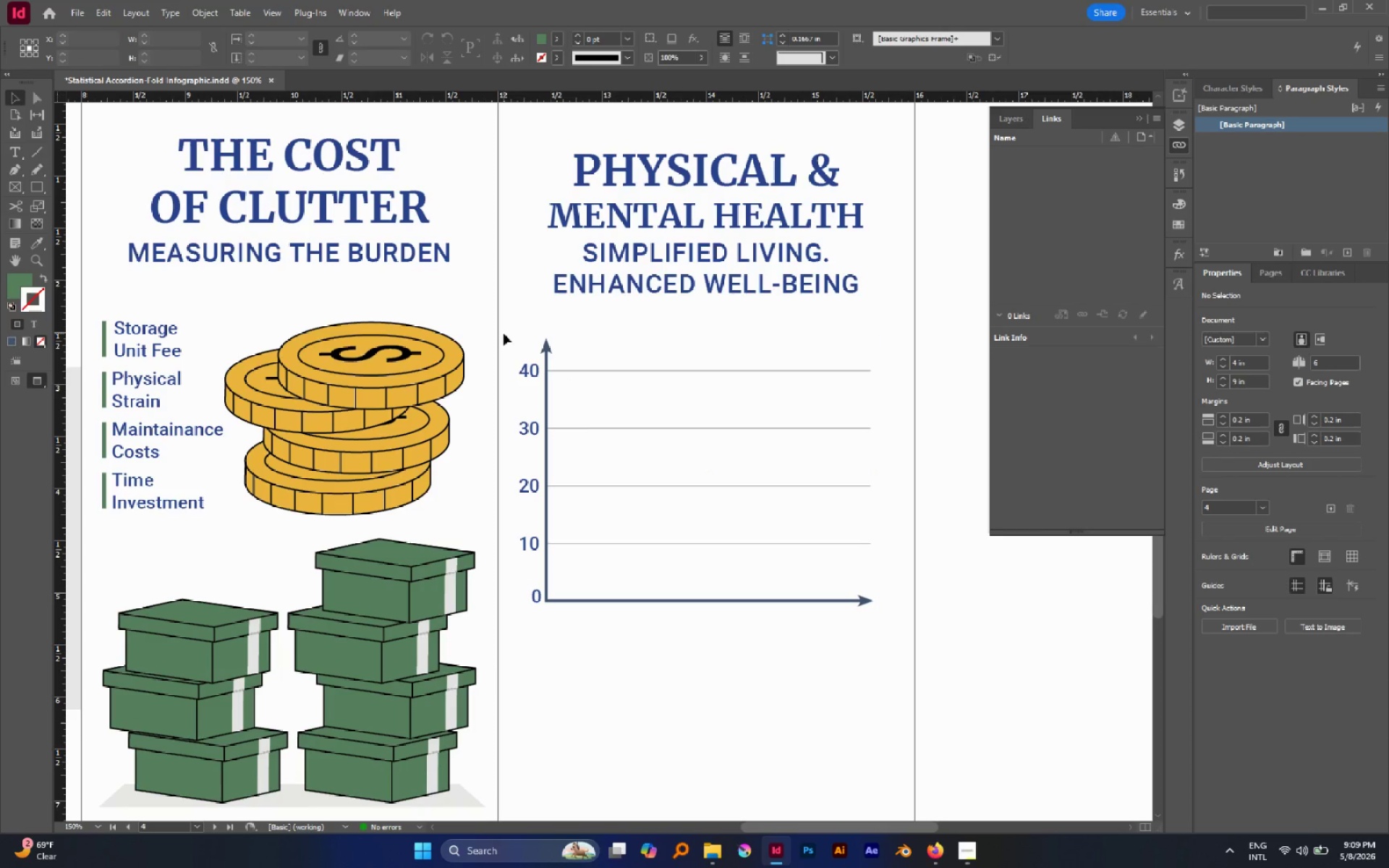 
key(M)
 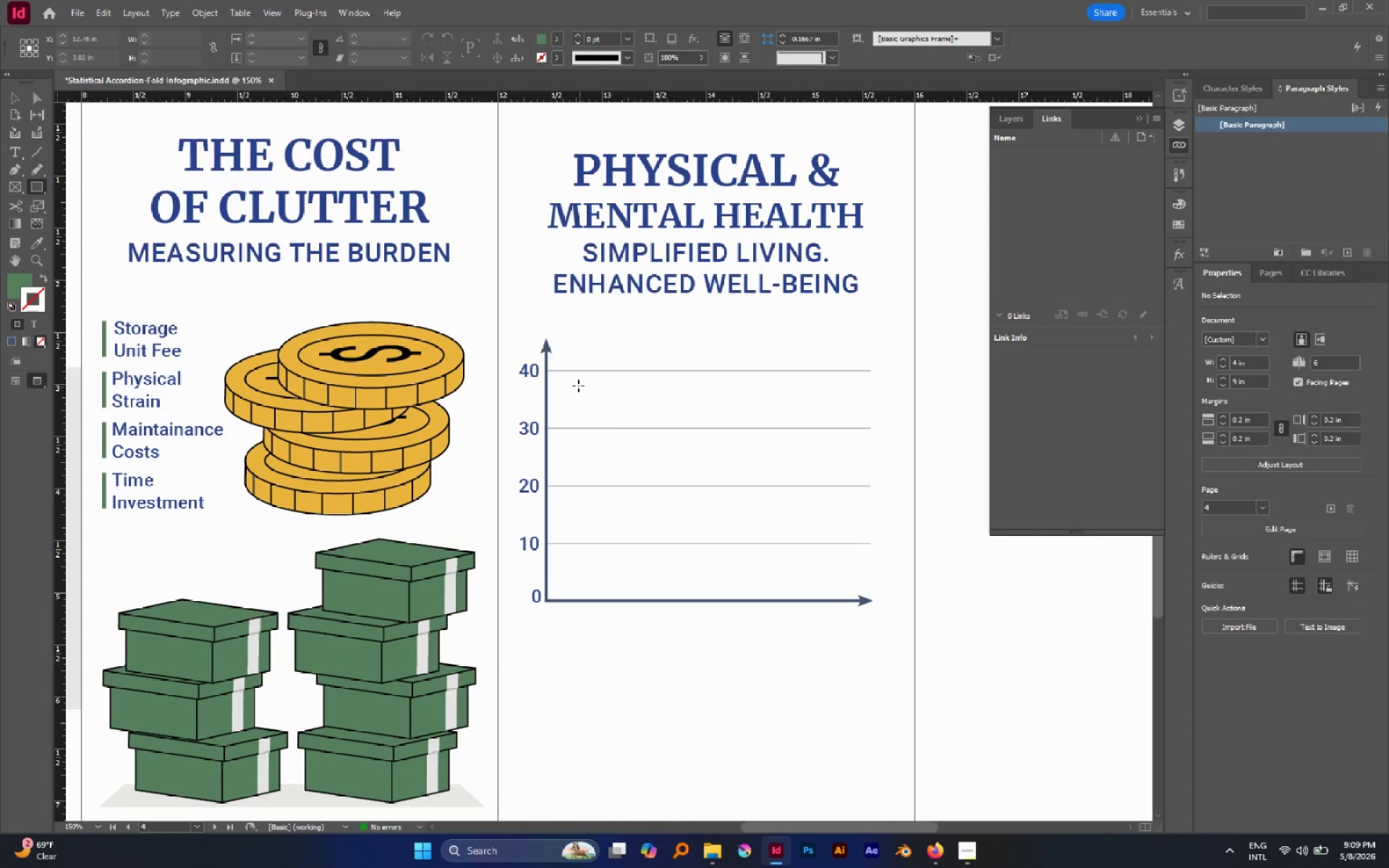 
wait(5.09)
 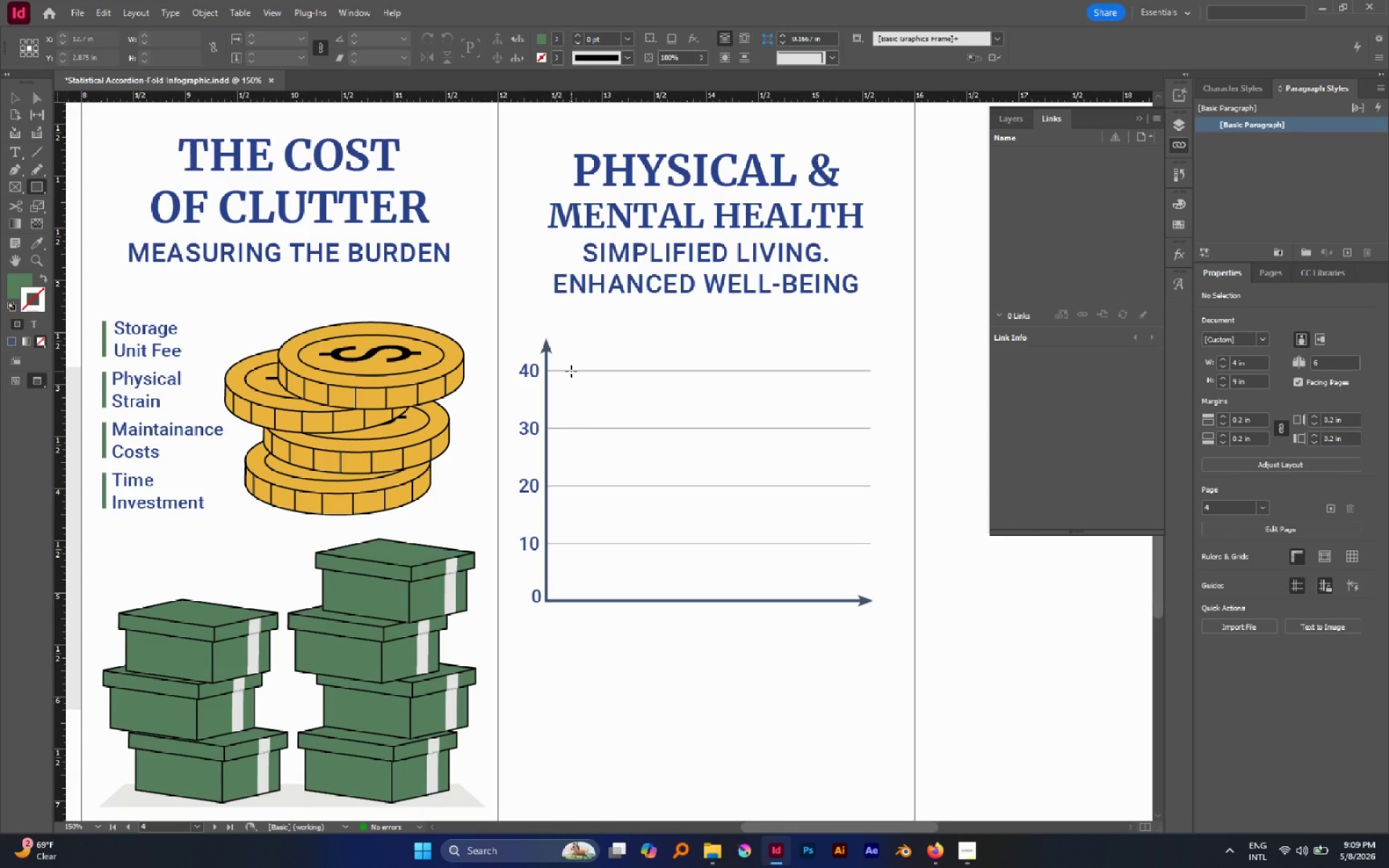 
left_click_drag(start_coordinate=[569, 387], to_coordinate=[625, 600])
 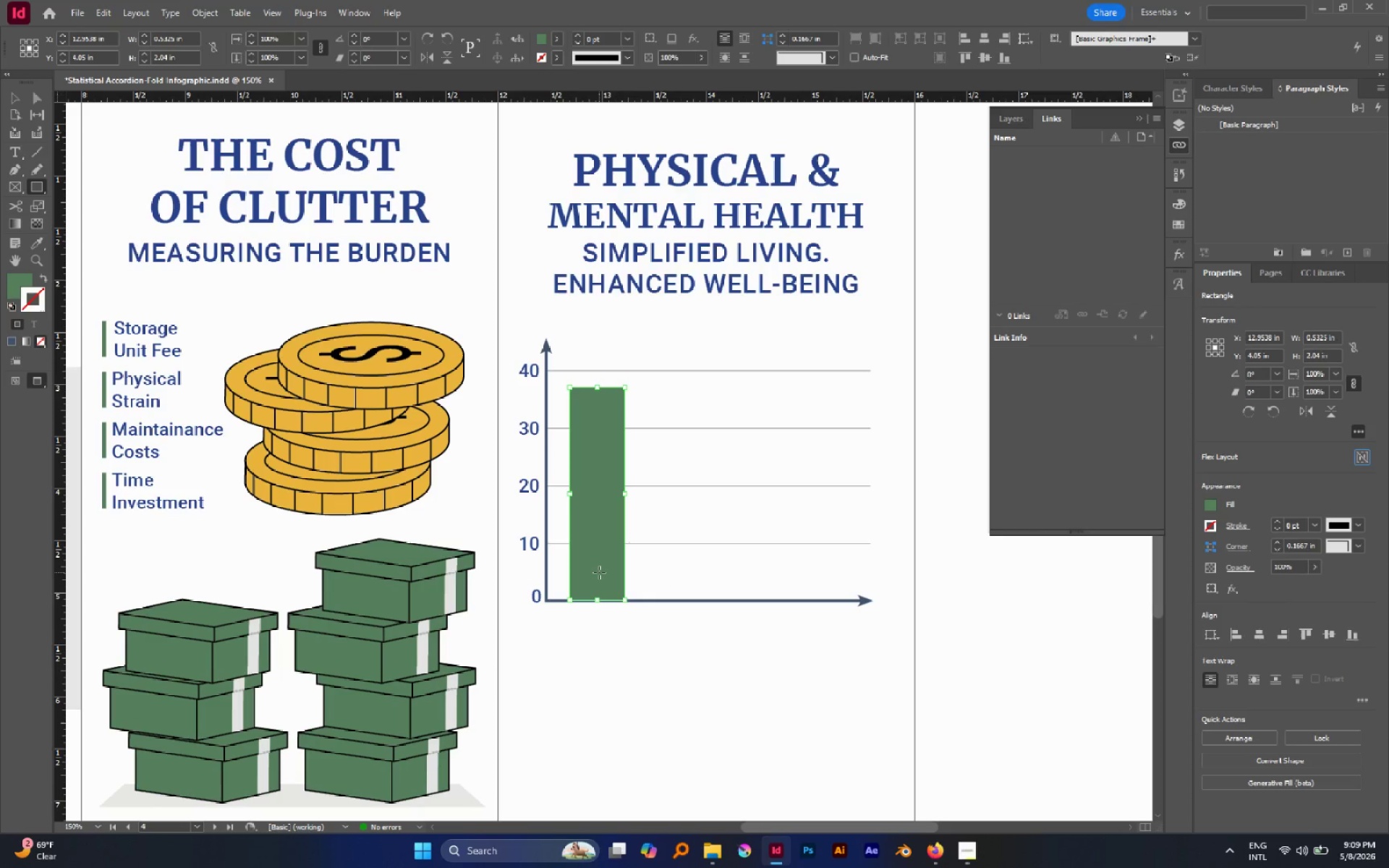 
key(V)
 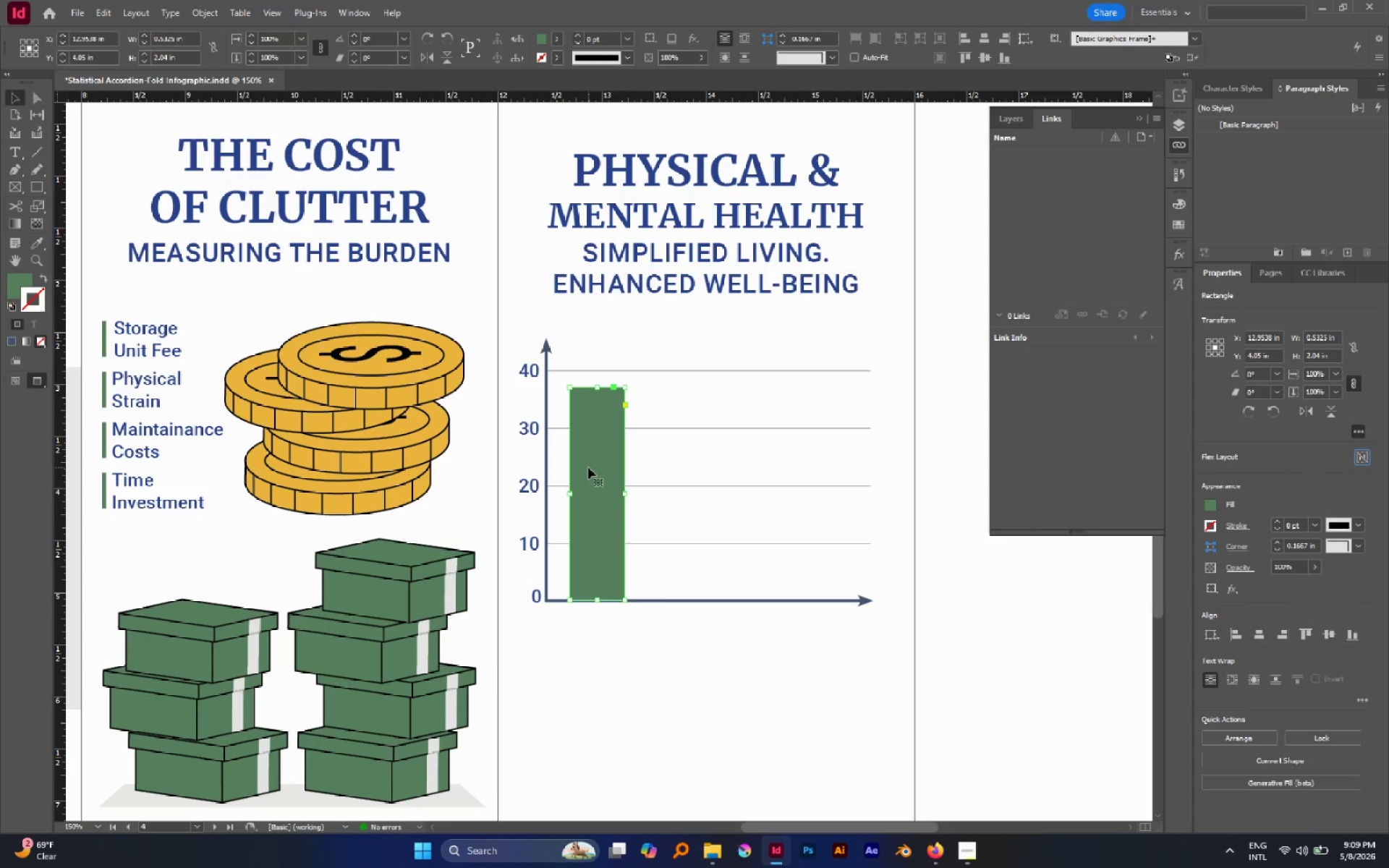 
hold_key(key=AltLeft, duration=3.47)
left_click_drag(start_coordinate=[591, 466], to_coordinate=[659, 472])
 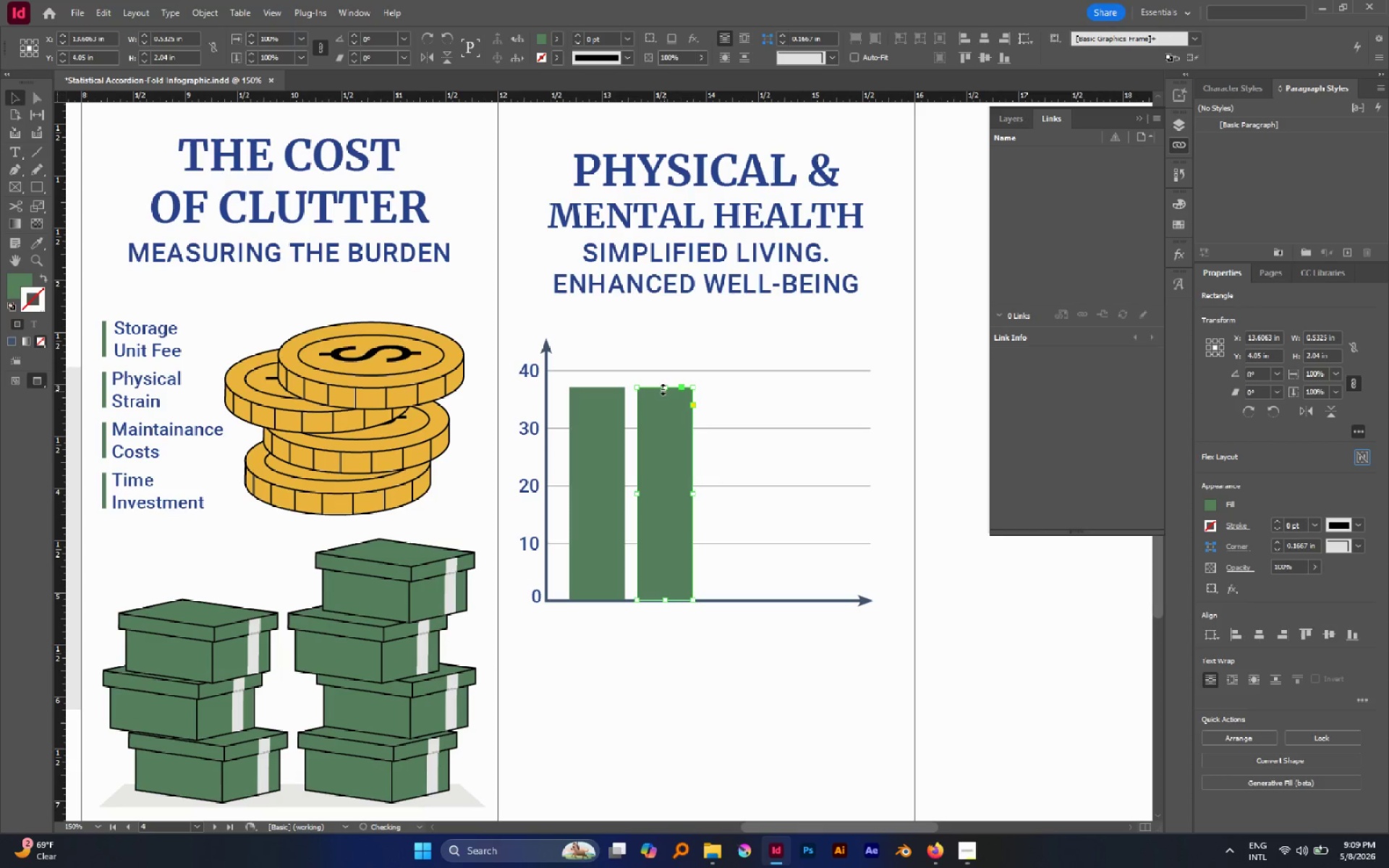 
hold_key(key=ShiftLeft, duration=2.91)
 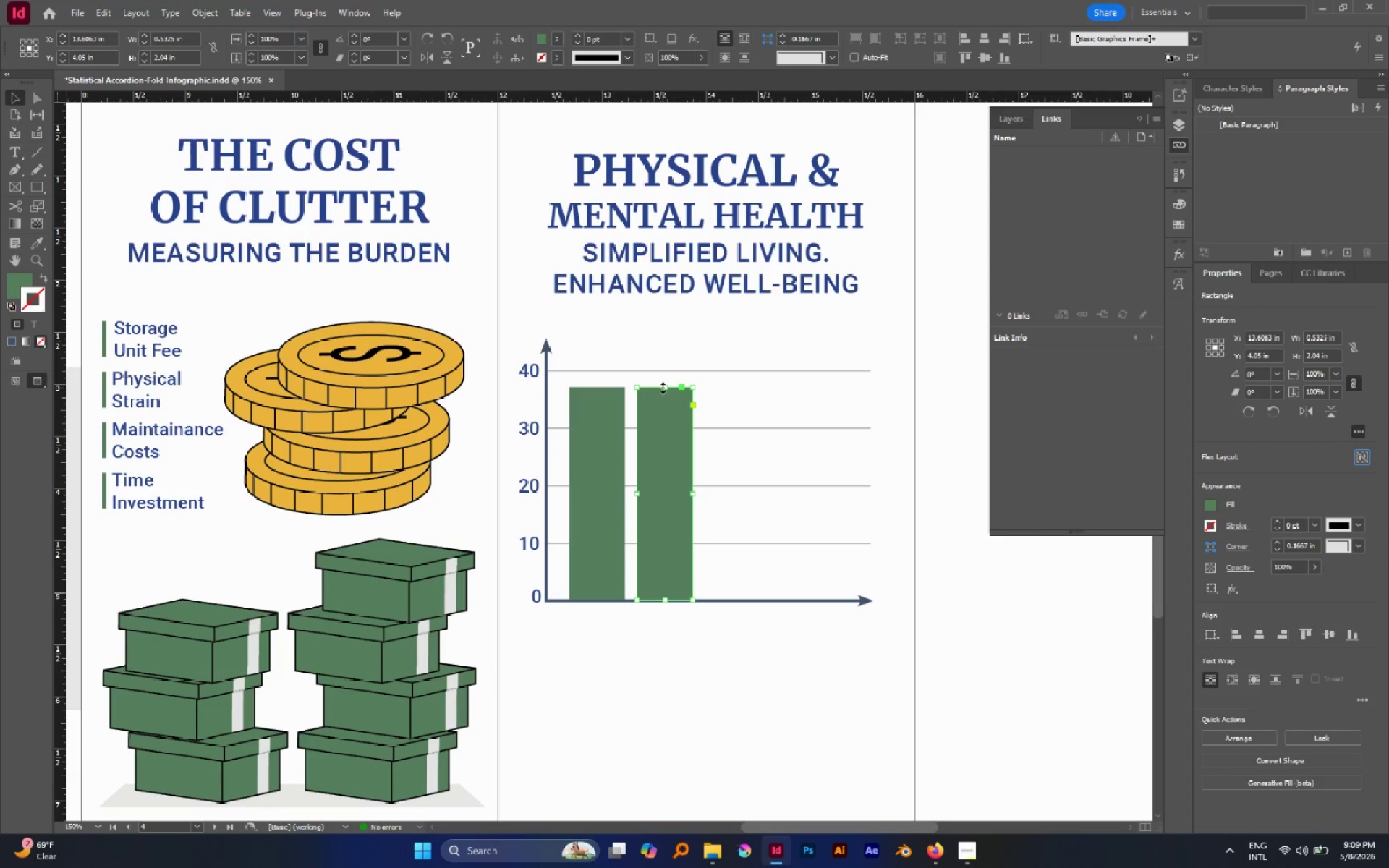 
left_click_drag(start_coordinate=[663, 388], to_coordinate=[674, 446])
 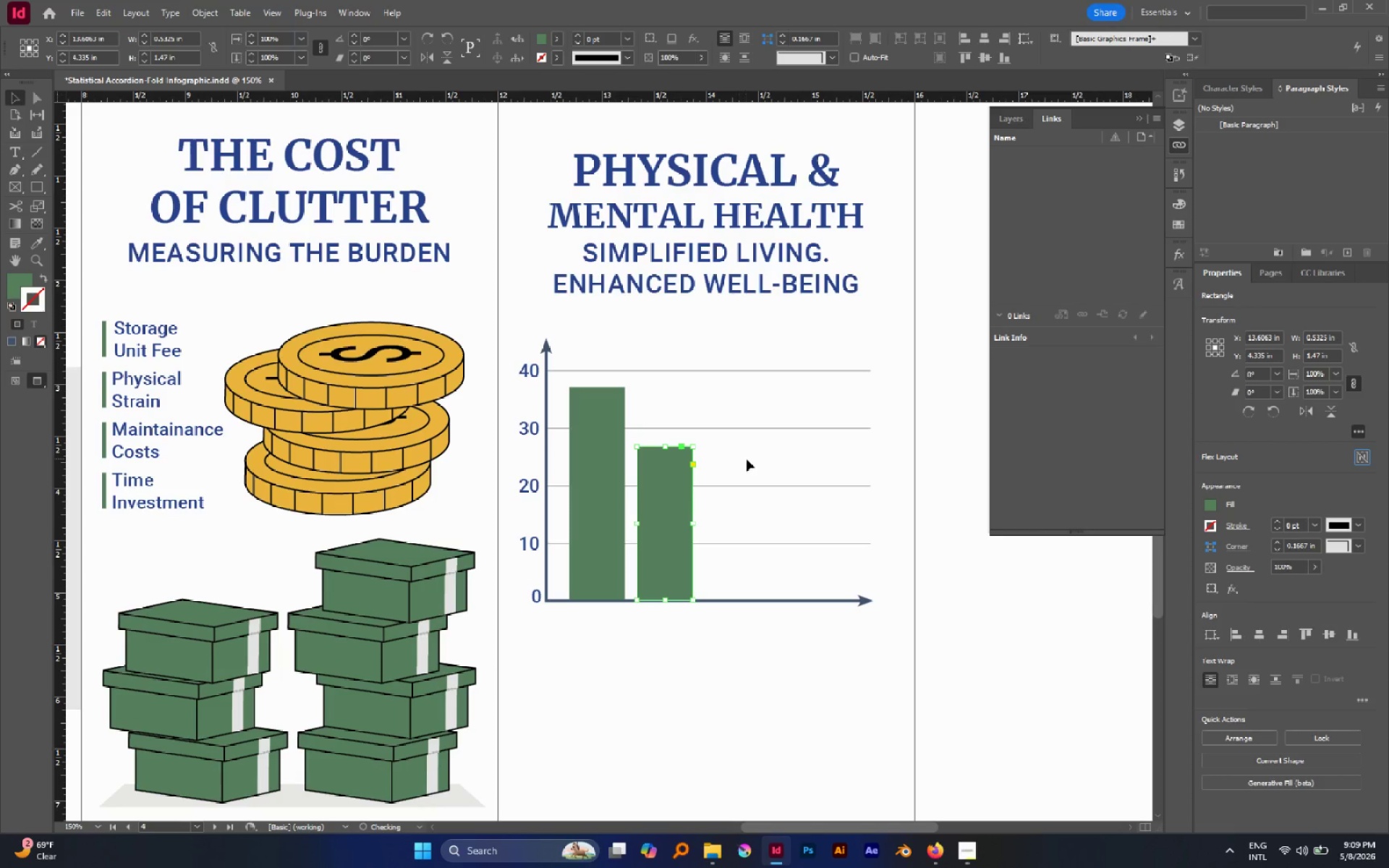 
left_click([747, 459])
 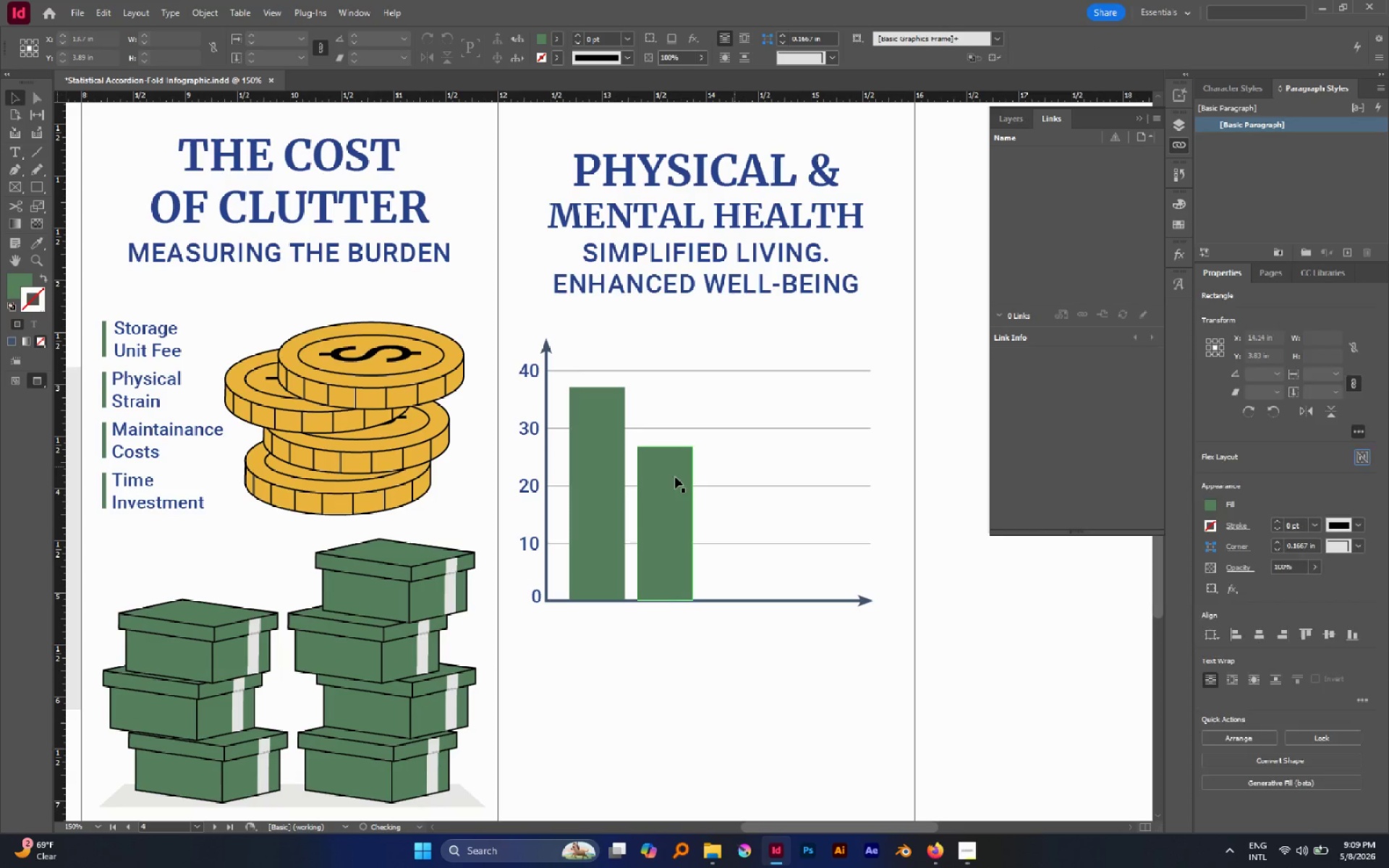 
left_click([675, 477])
 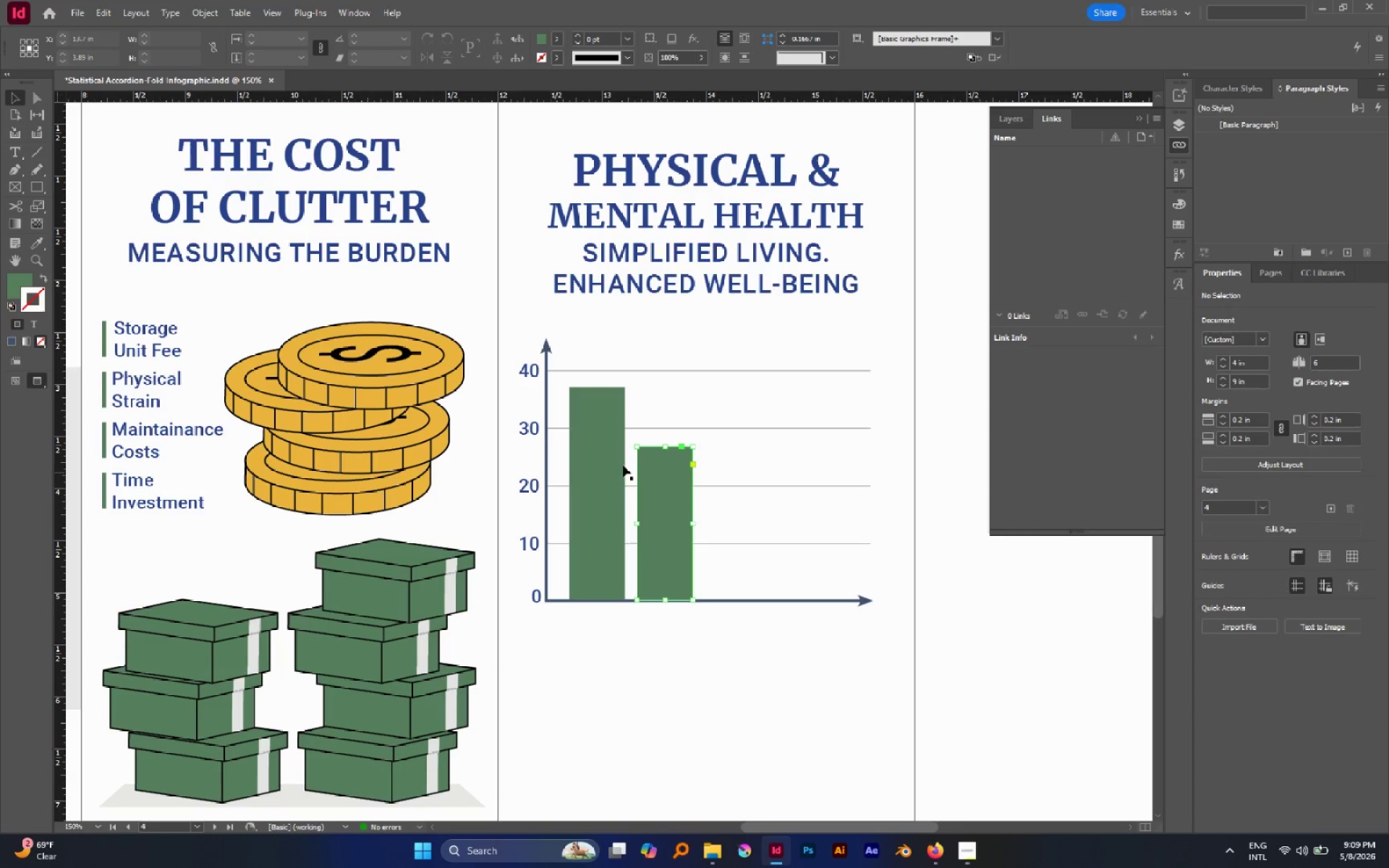 
hold_key(key=ShiftLeft, duration=0.64)
left_click([598, 460])
 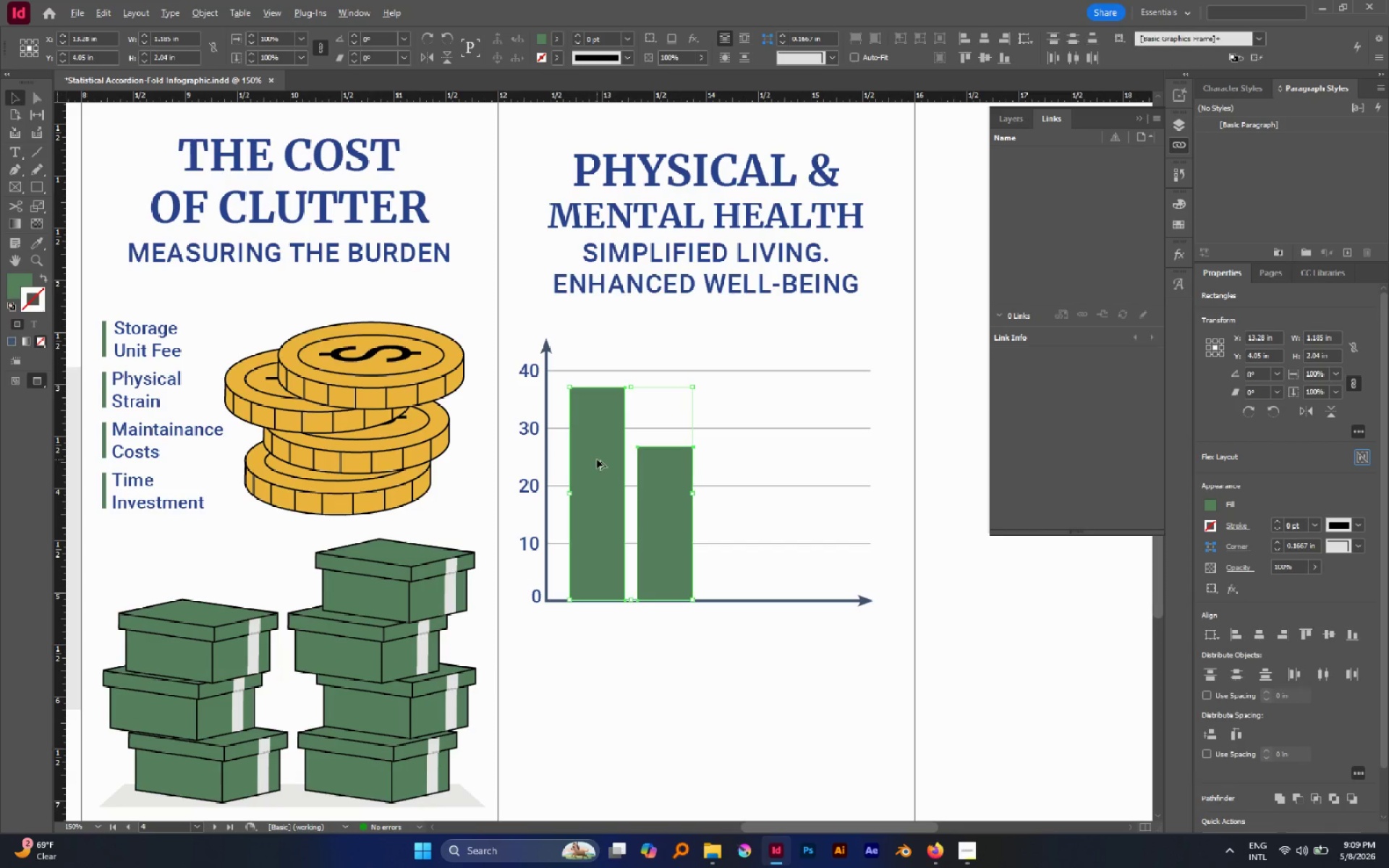 
hold_key(key=AltLeft, duration=2.92)
left_click_drag(start_coordinate=[597, 459], to_coordinate=[747, 470])
 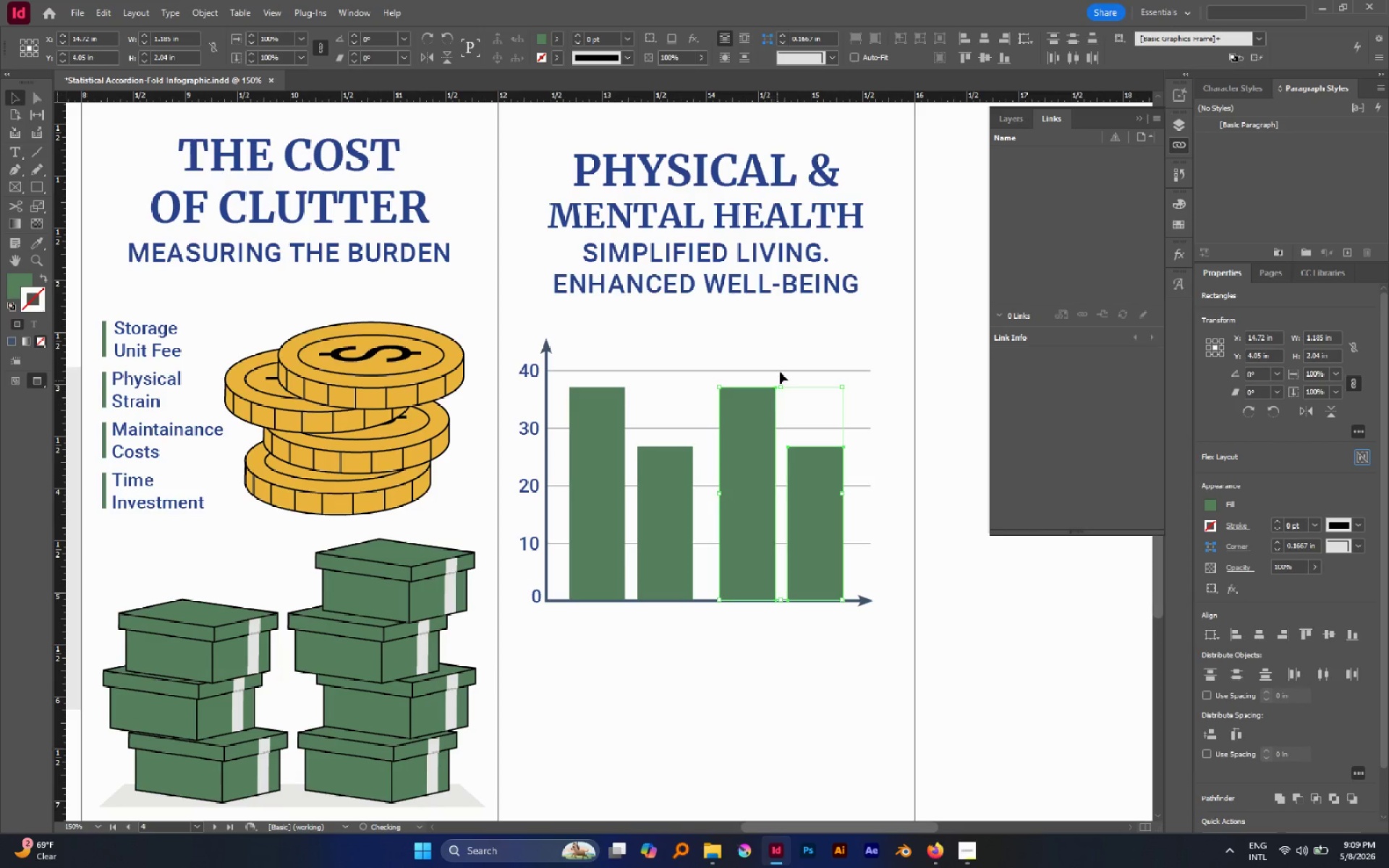 
hold_key(key=ShiftLeft, duration=2.45)
 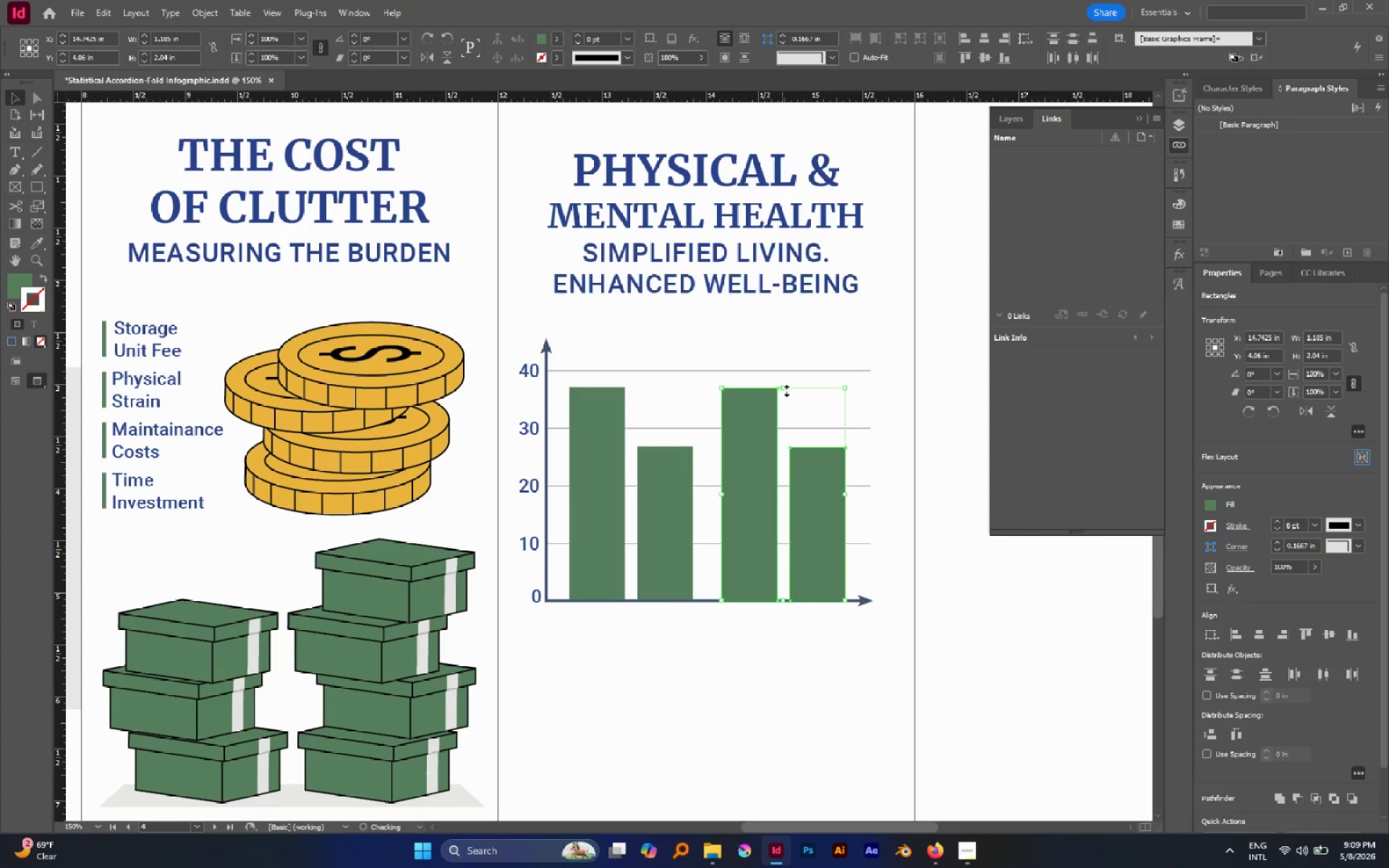 
key(Control+Z)
 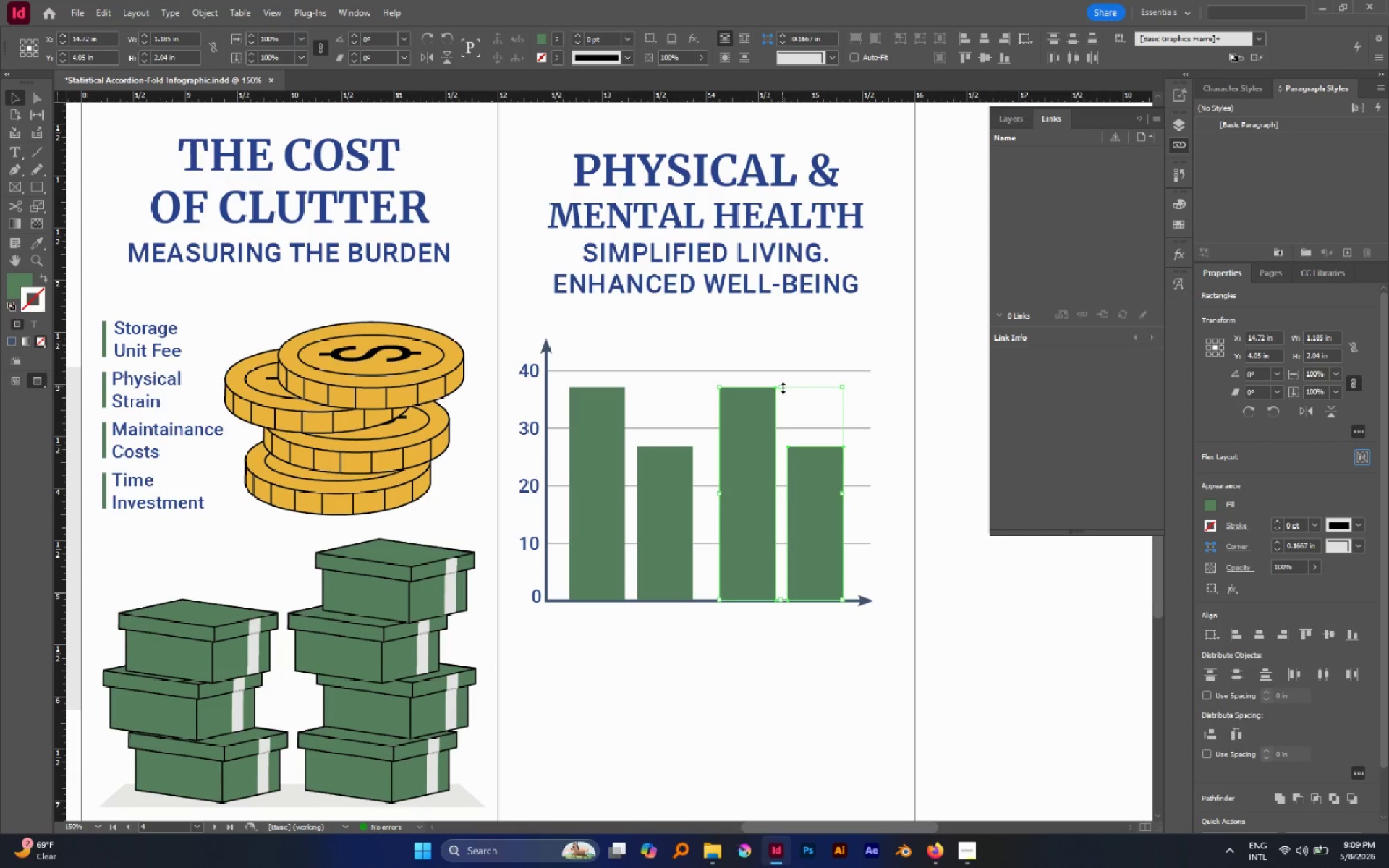 
left_click_drag(start_coordinate=[783, 388], to_coordinate=[782, 502])
 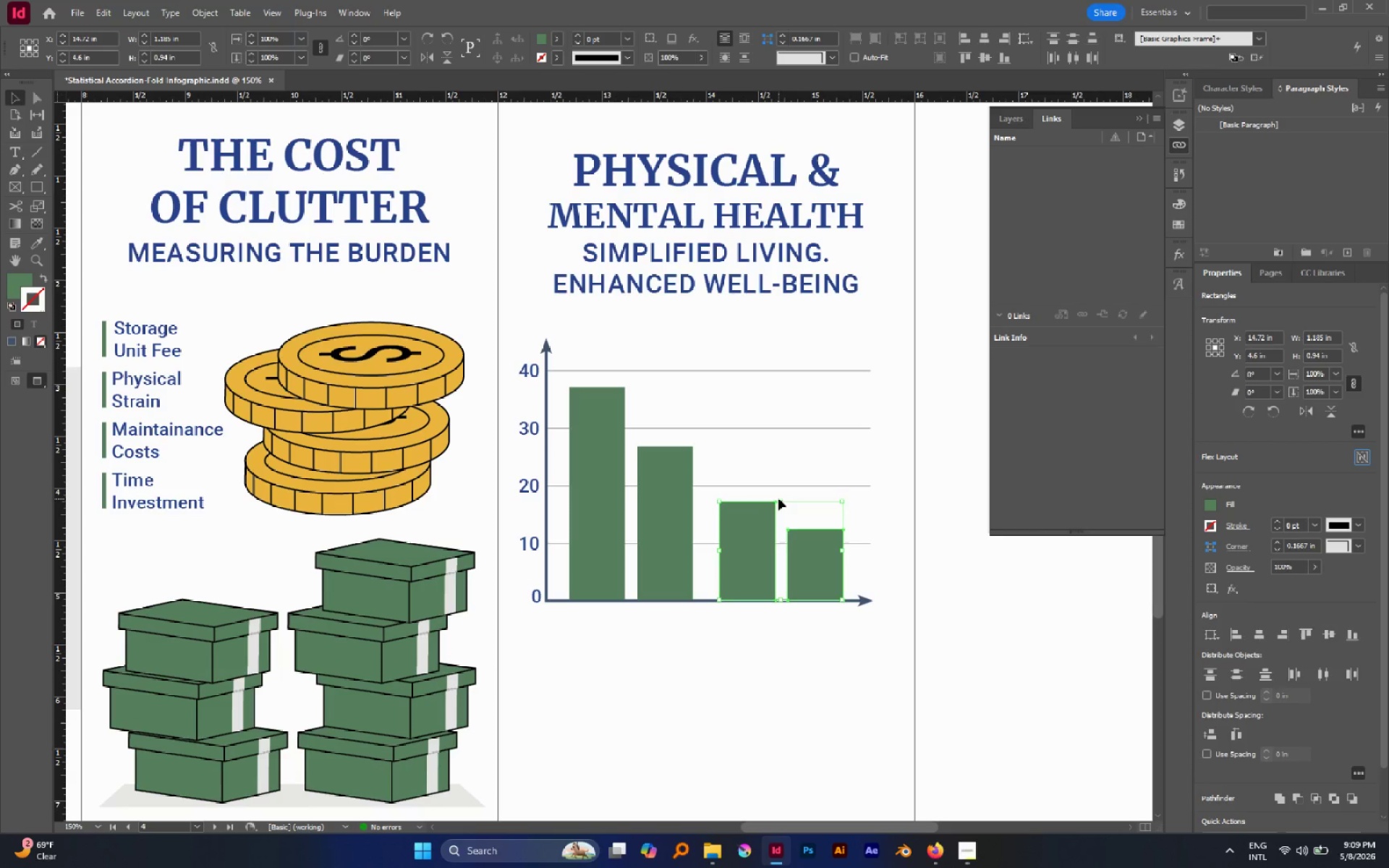 
left_click_drag(start_coordinate=[781, 501], to_coordinate=[781, 509])
 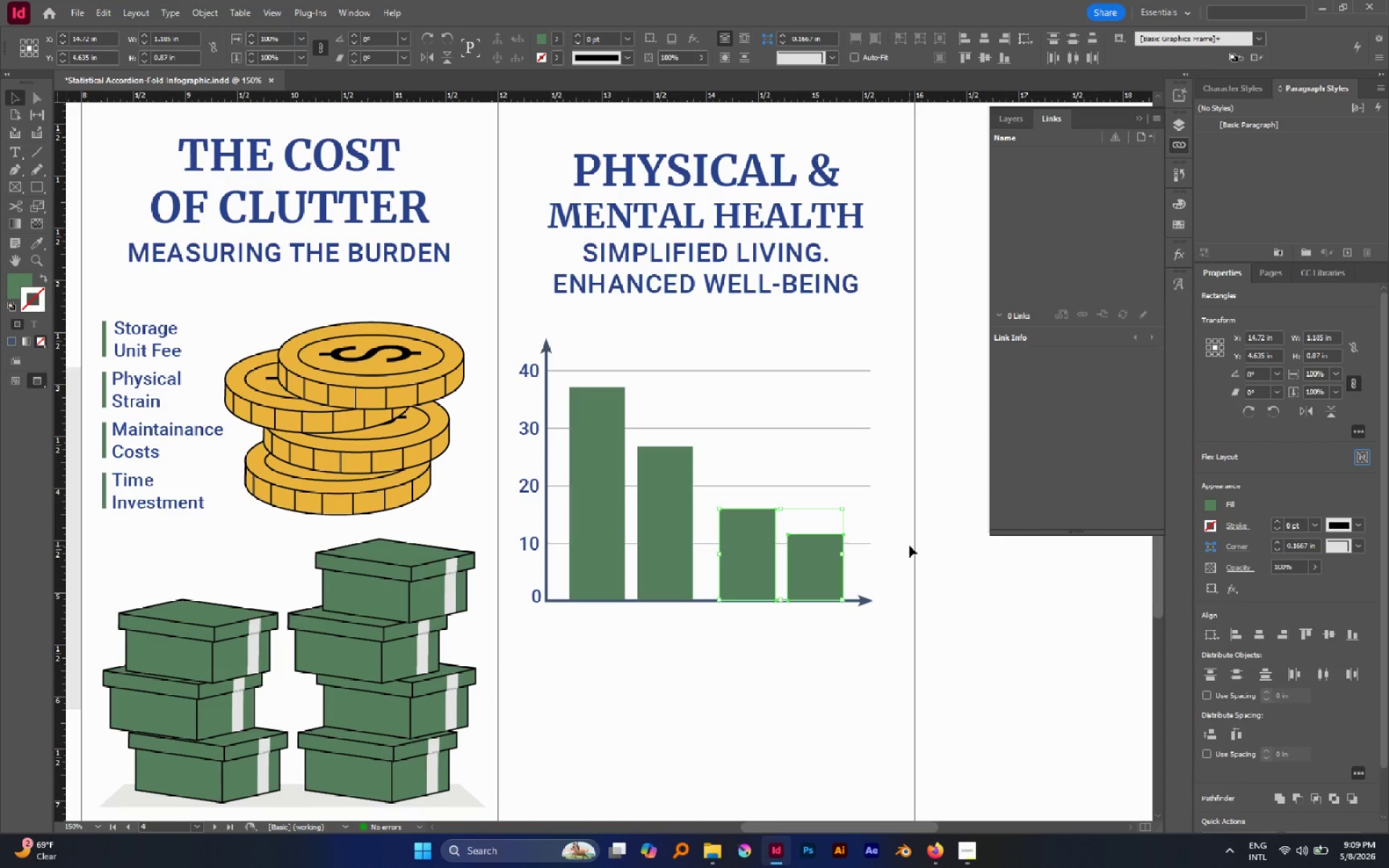 
left_click([909, 545])
 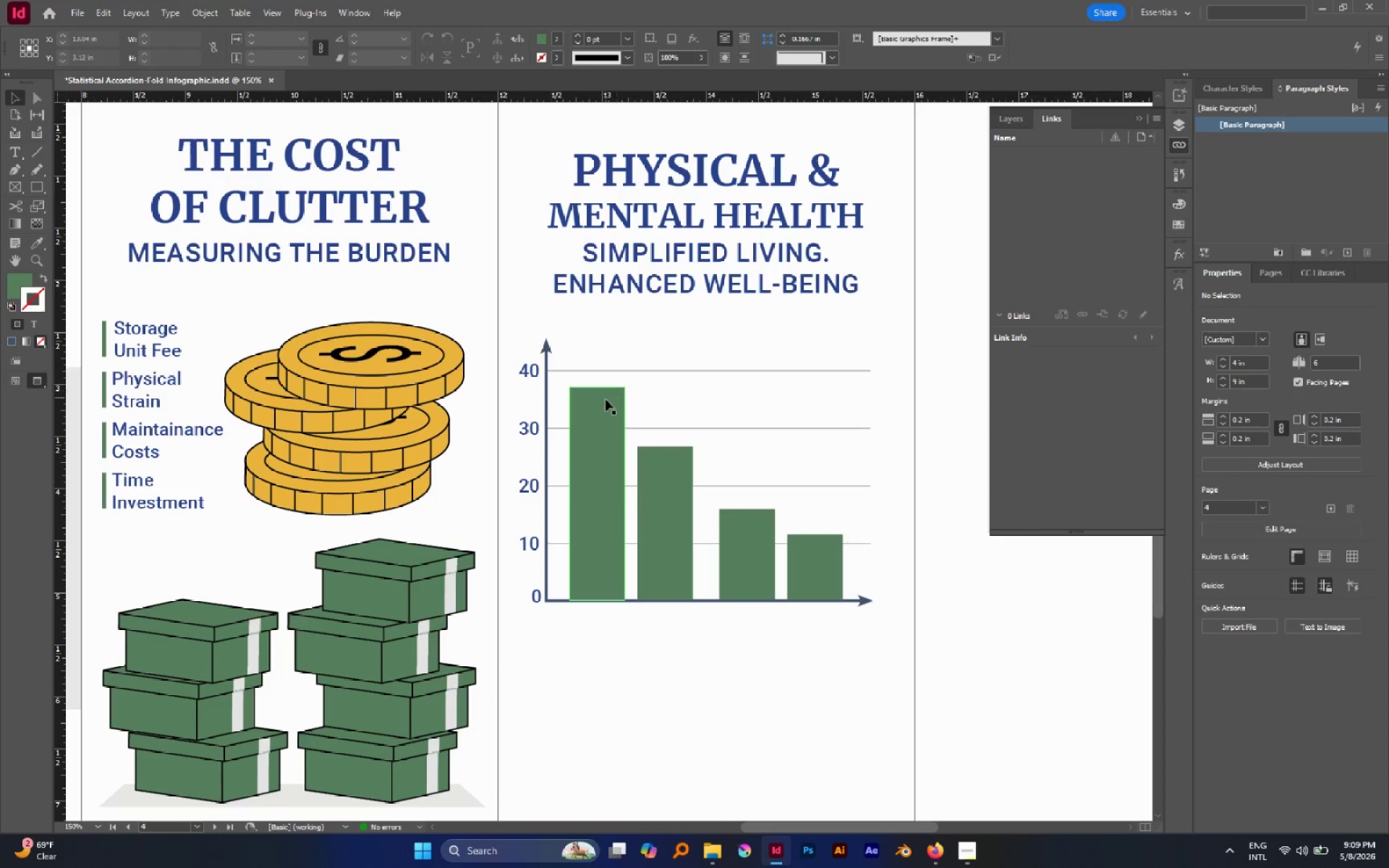 
left_click([606, 400])
 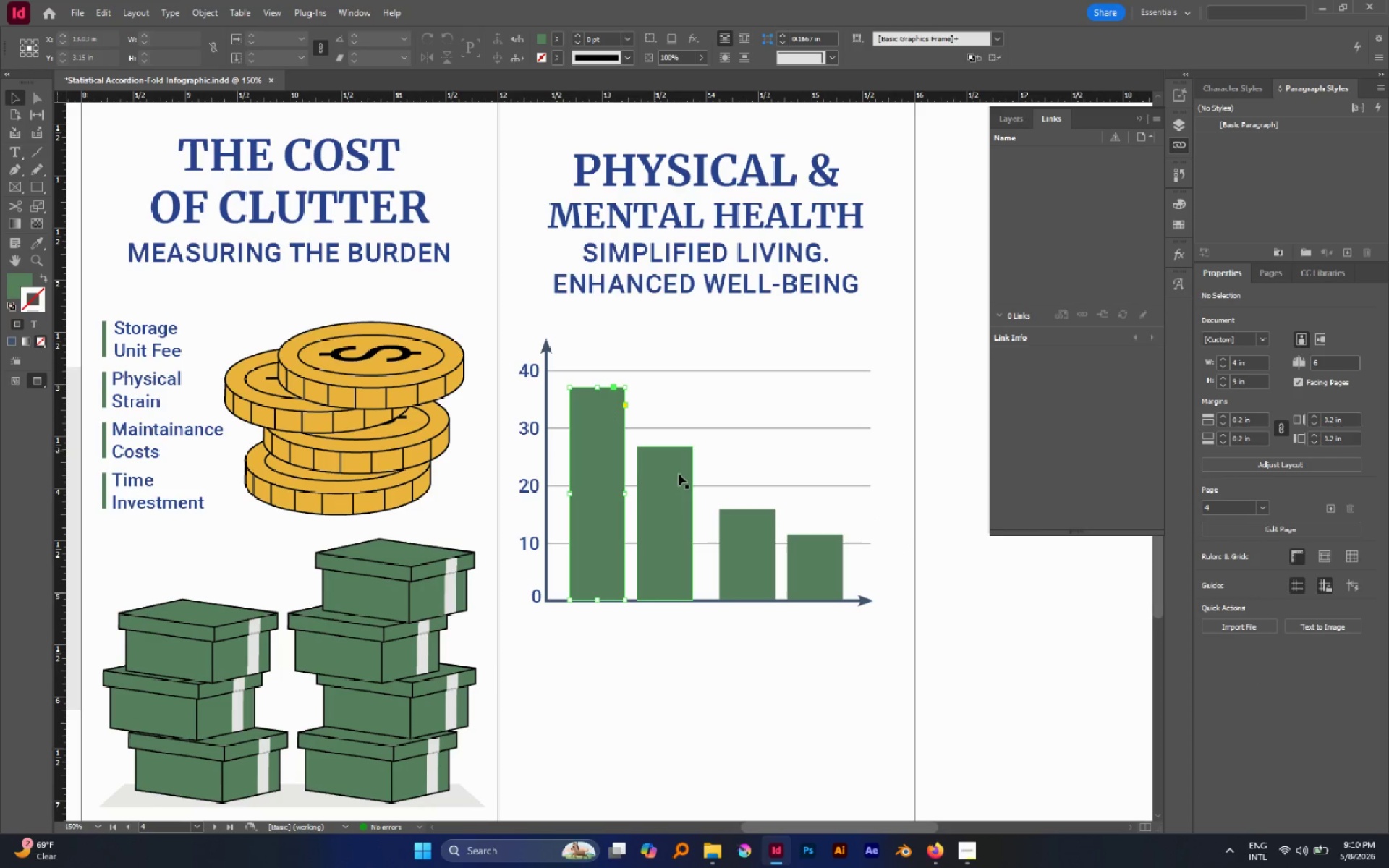 
hold_key(key=ControlLeft, duration=0.69)
 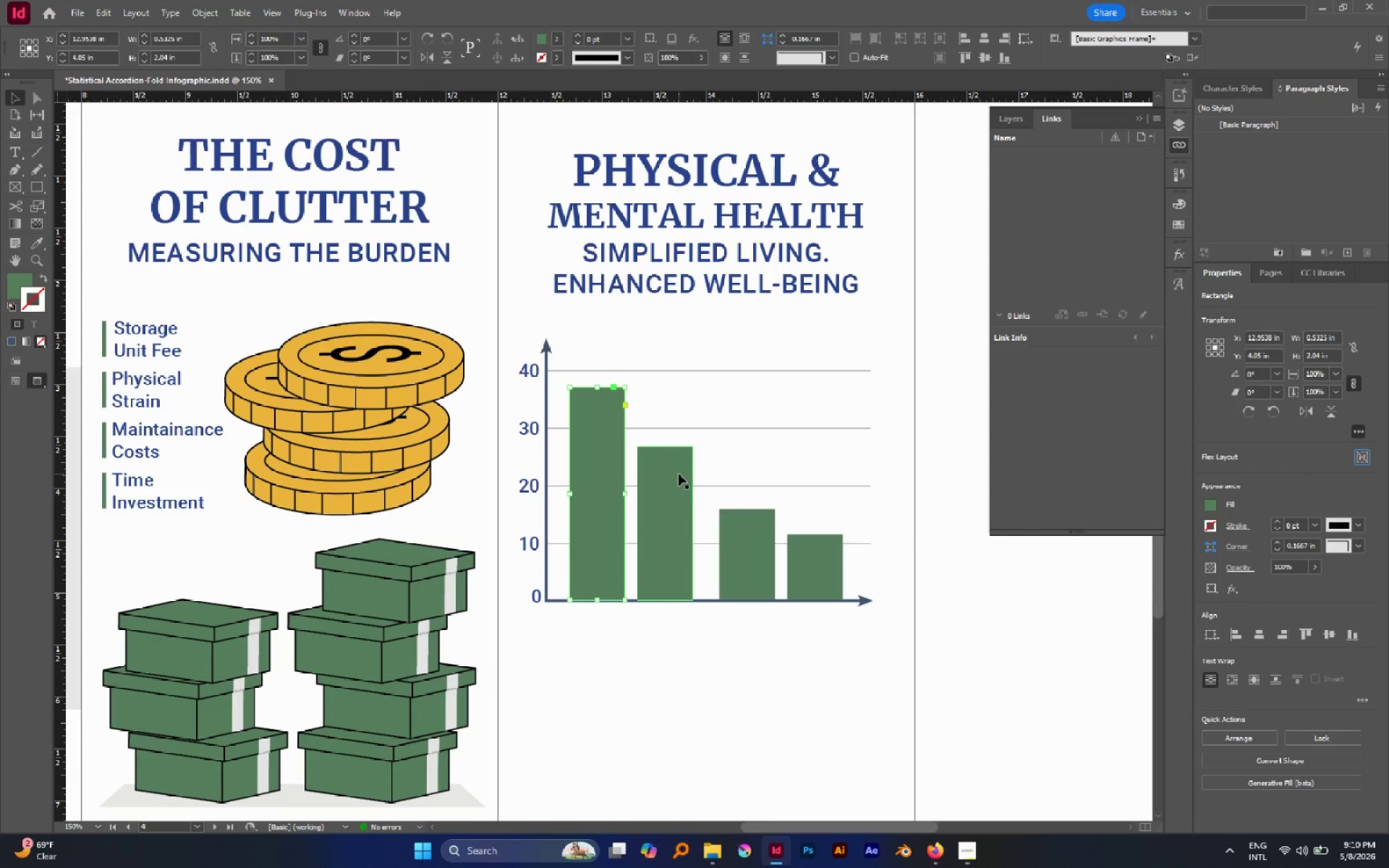 
hold_key(key=ShiftLeft, duration=0.61)
left_click([679, 475])
 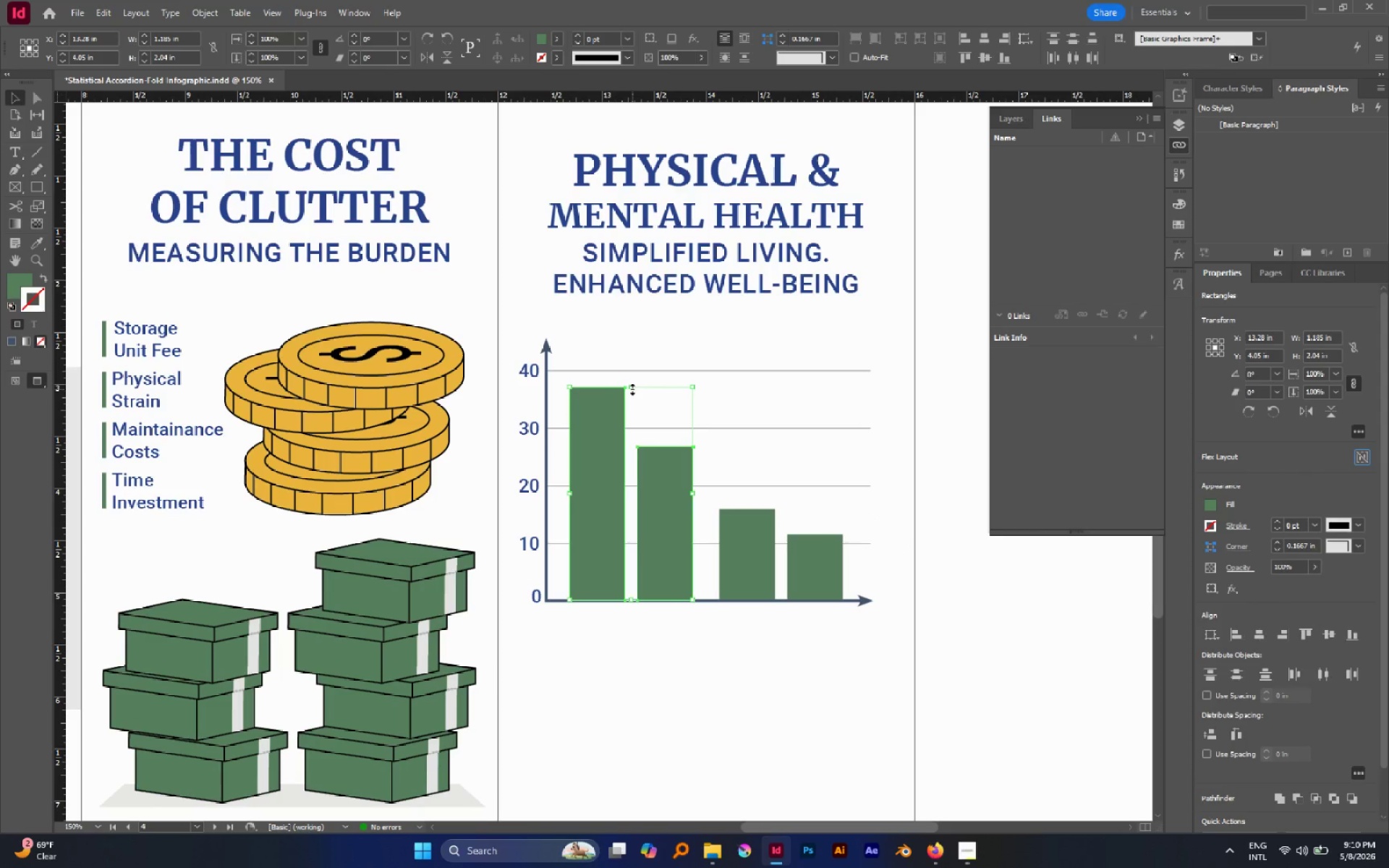 
left_click_drag(start_coordinate=[632, 389], to_coordinate=[633, 401])
 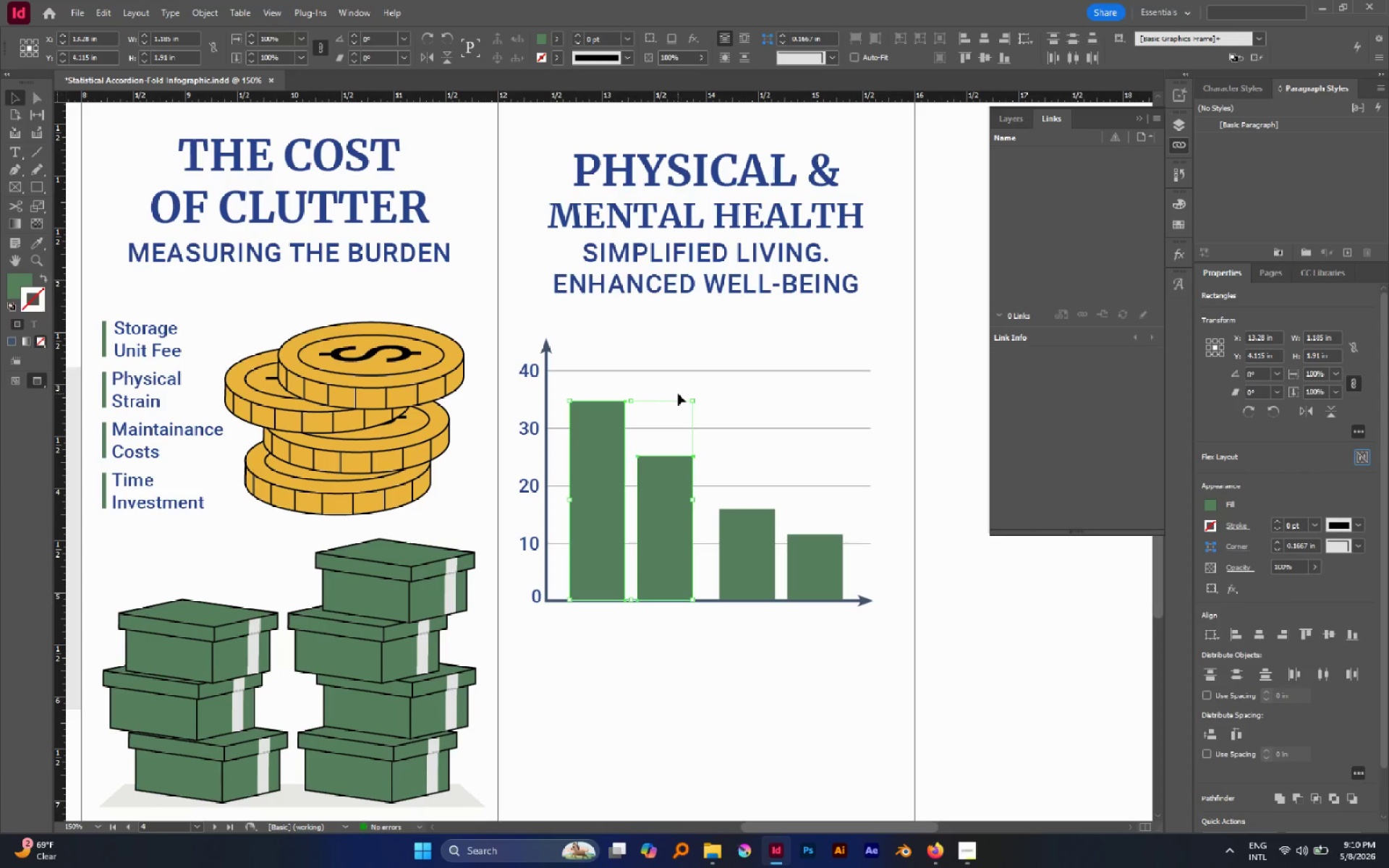 
left_click([678, 393])
 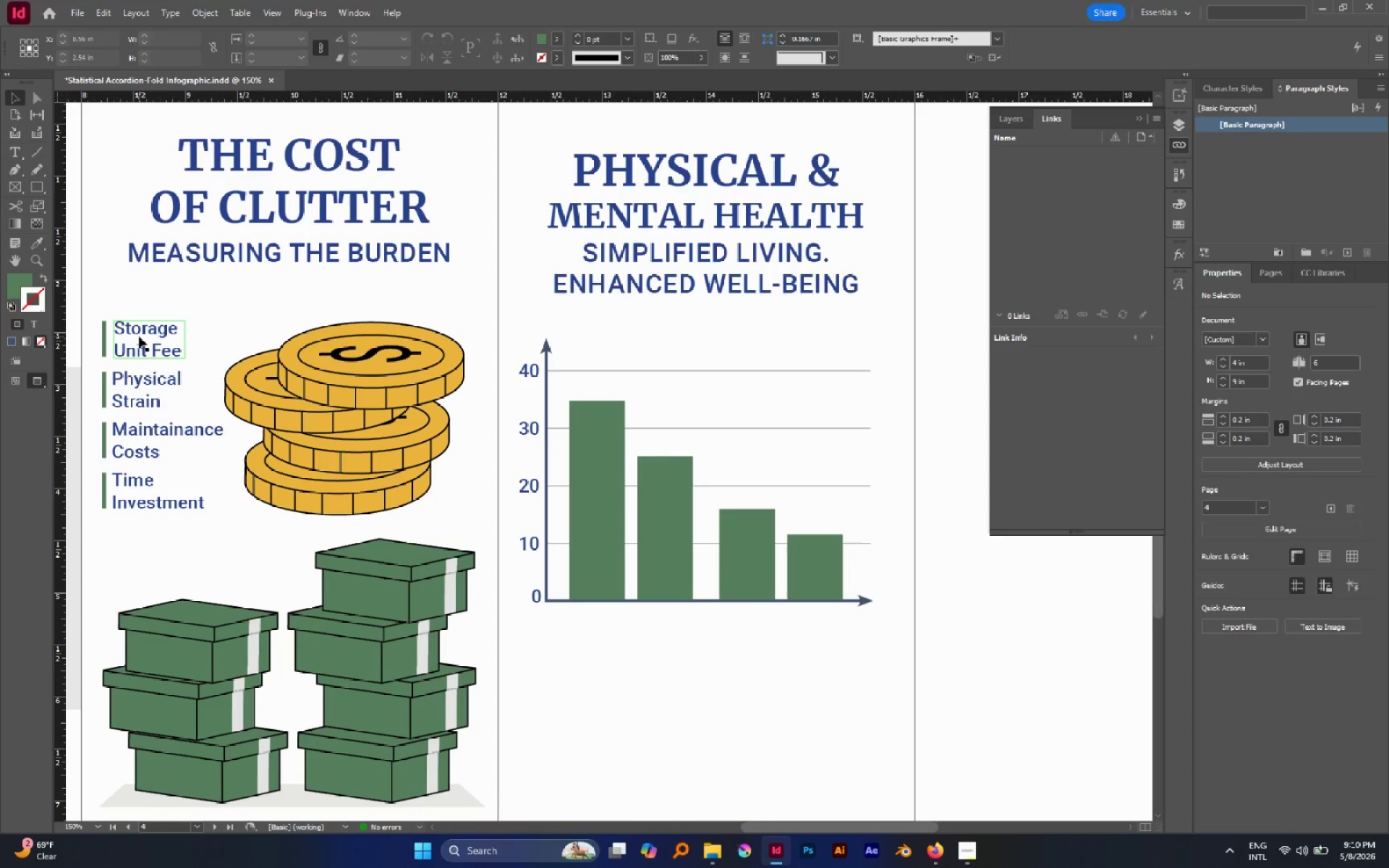 
hold_key(key=AltLeft, duration=0.89)
left_click_drag(start_coordinate=[139, 336], to_coordinate=[648, 341])
 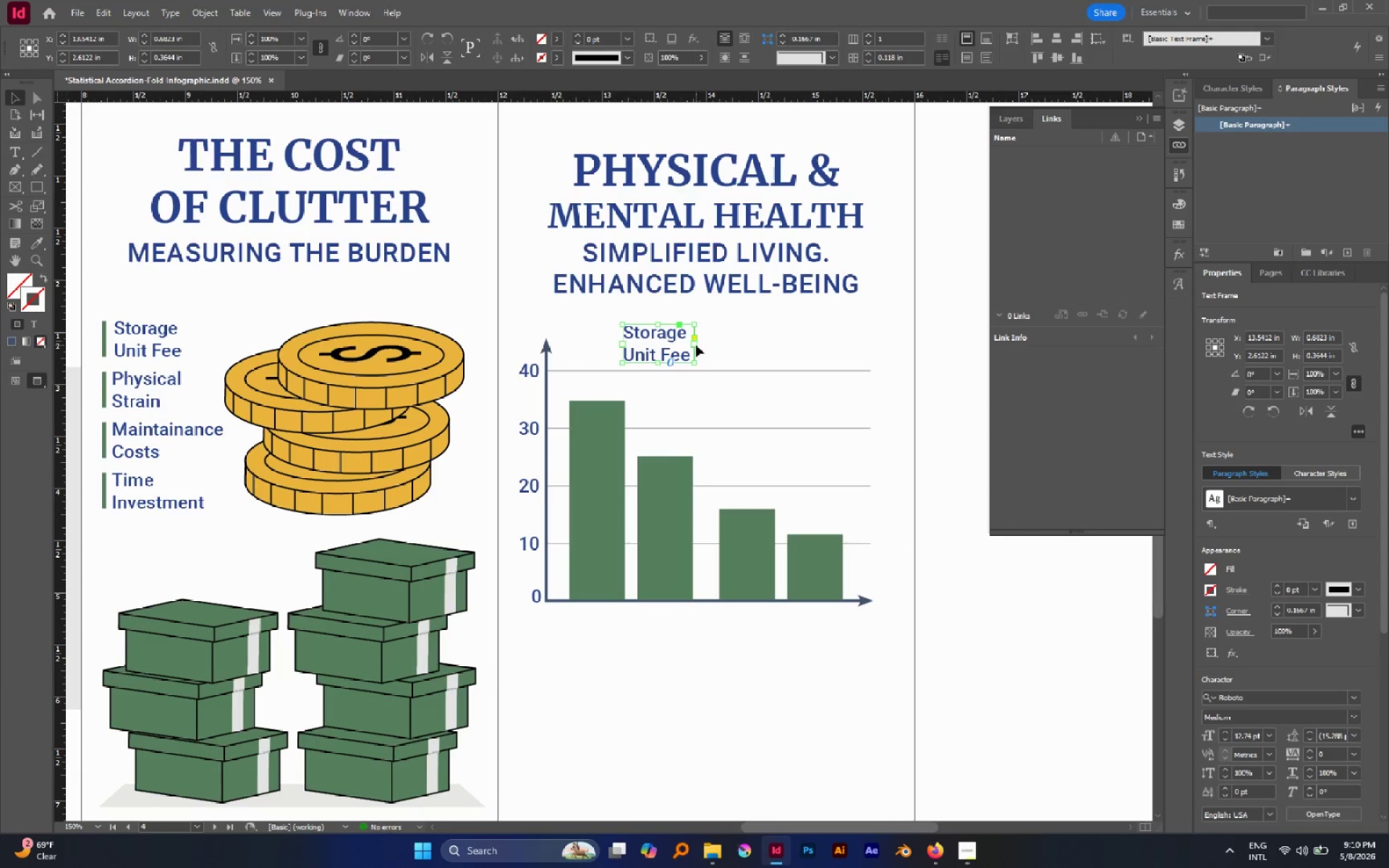 
left_click_drag(start_coordinate=[694, 345], to_coordinate=[759, 346])
 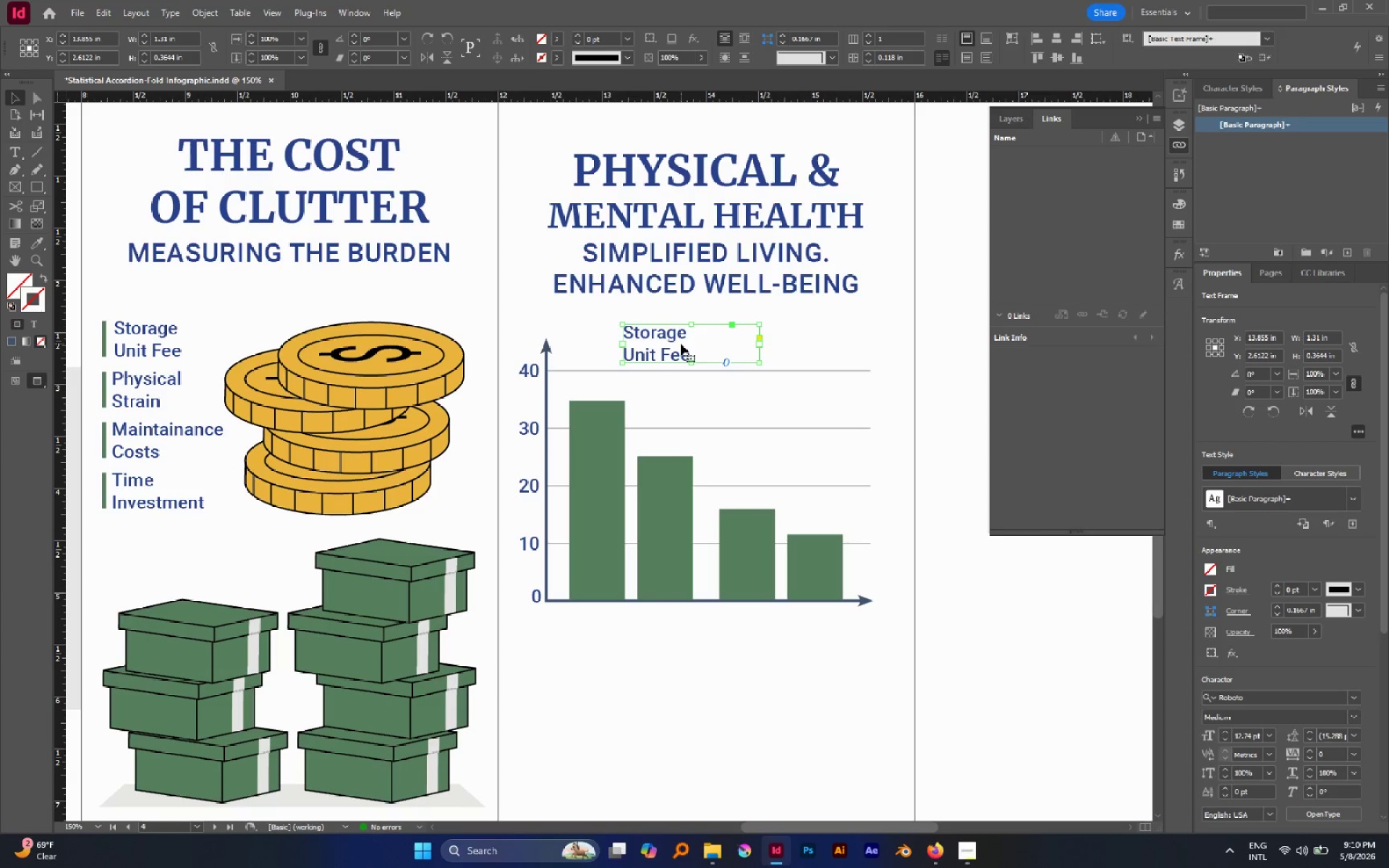 
double_click([681, 344])
 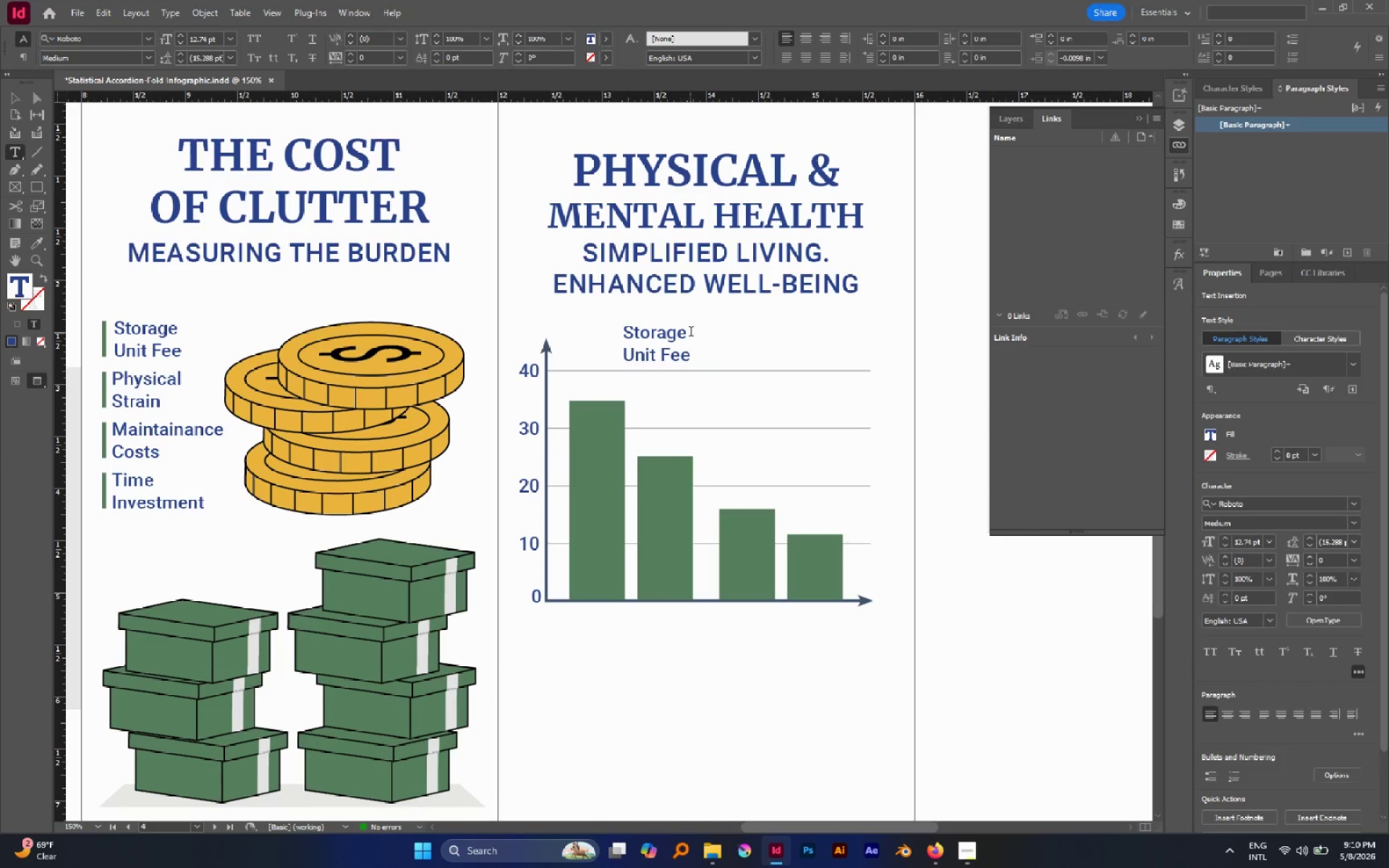 
left_click([691, 333])
 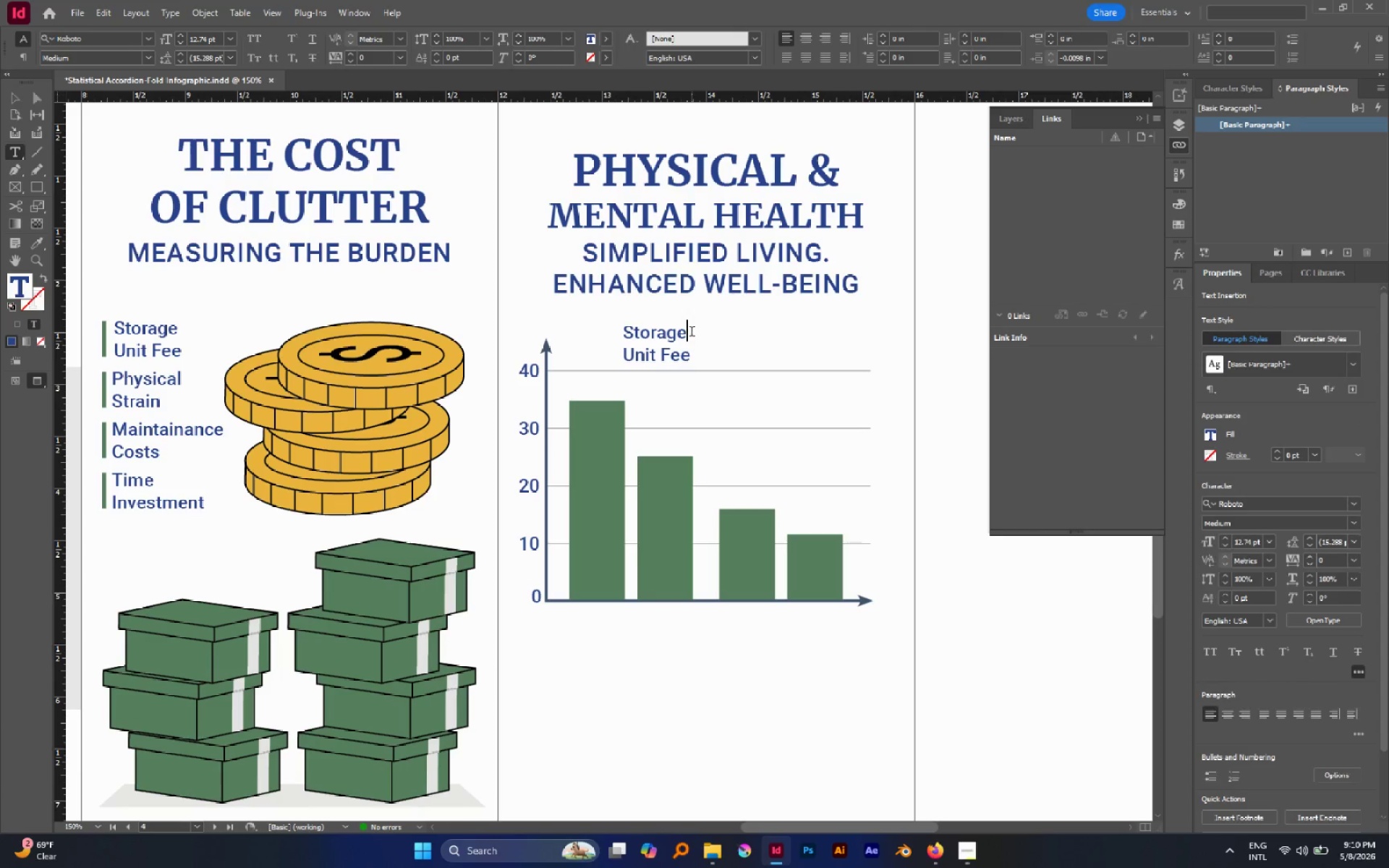 
key(Delete)
 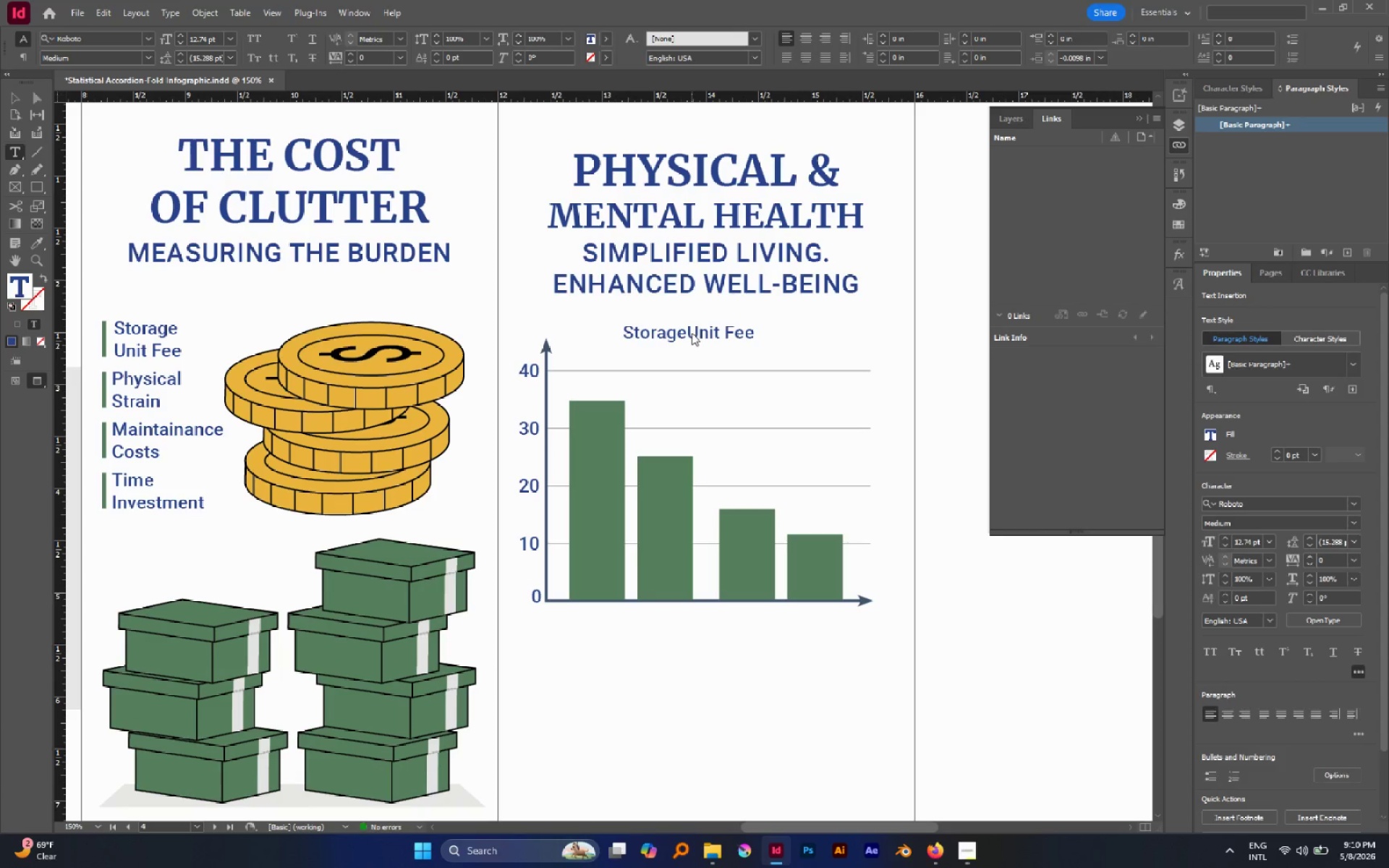 
key(Space)
 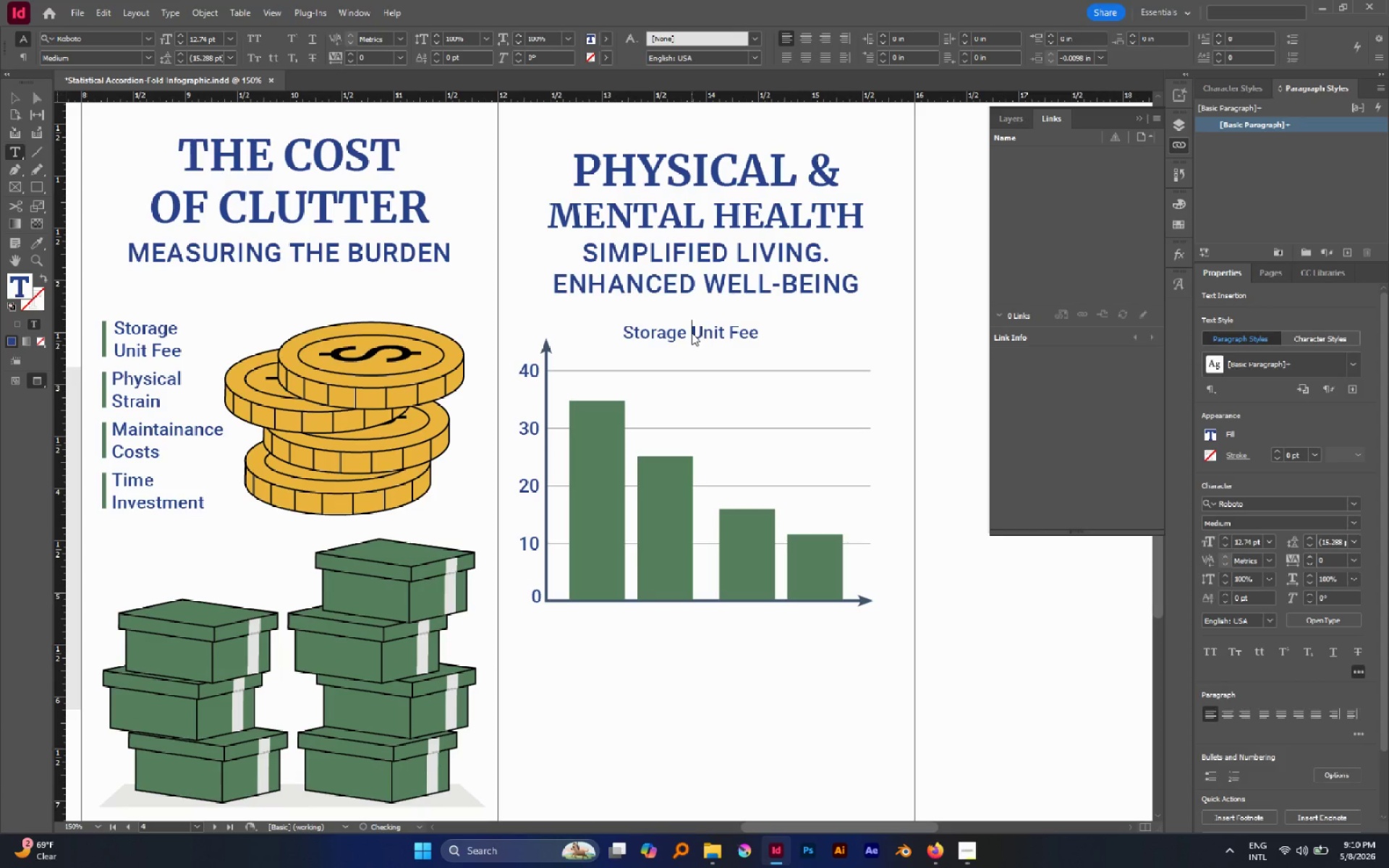 
key(Control+A)
 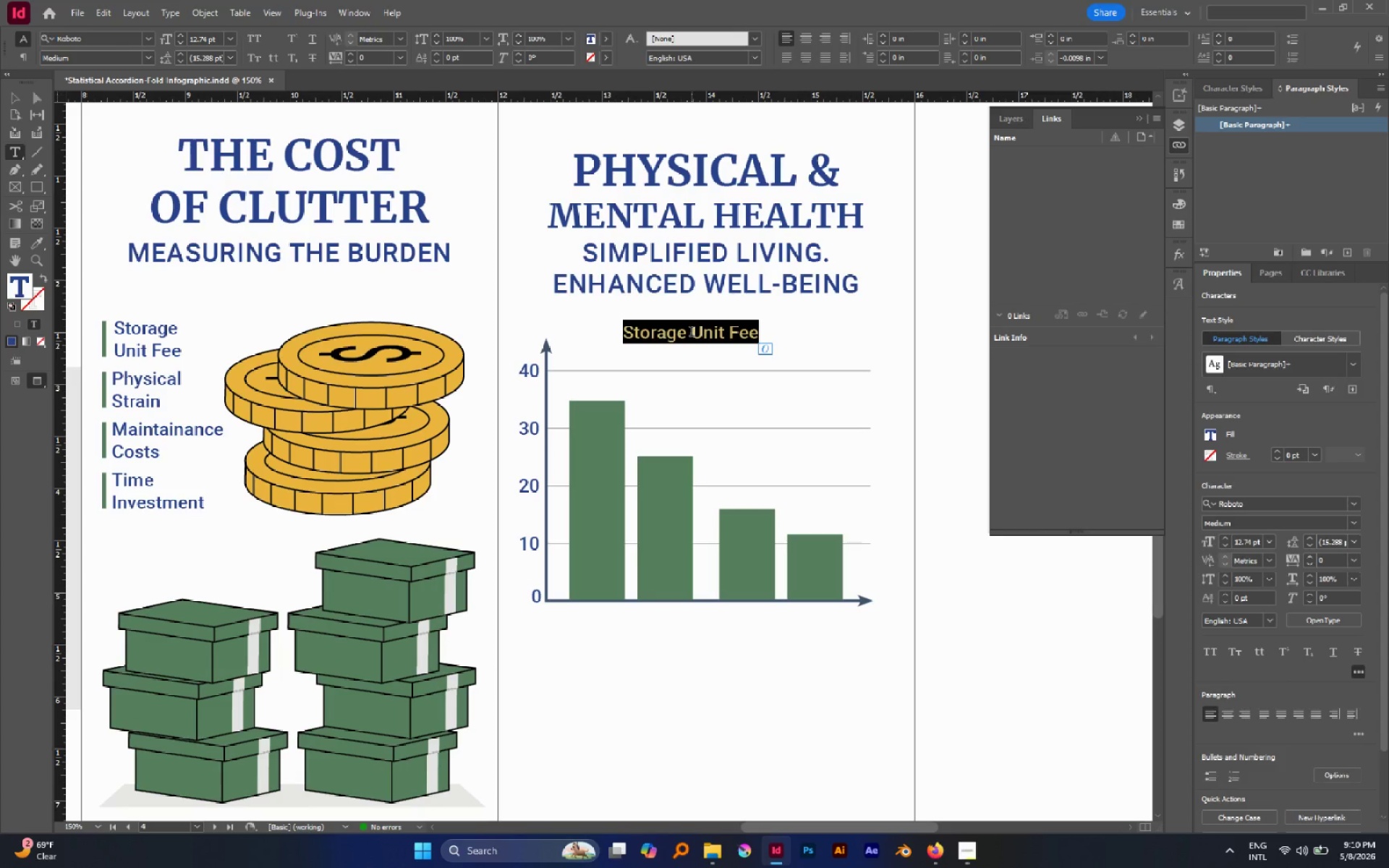 
type(Stress levl)
 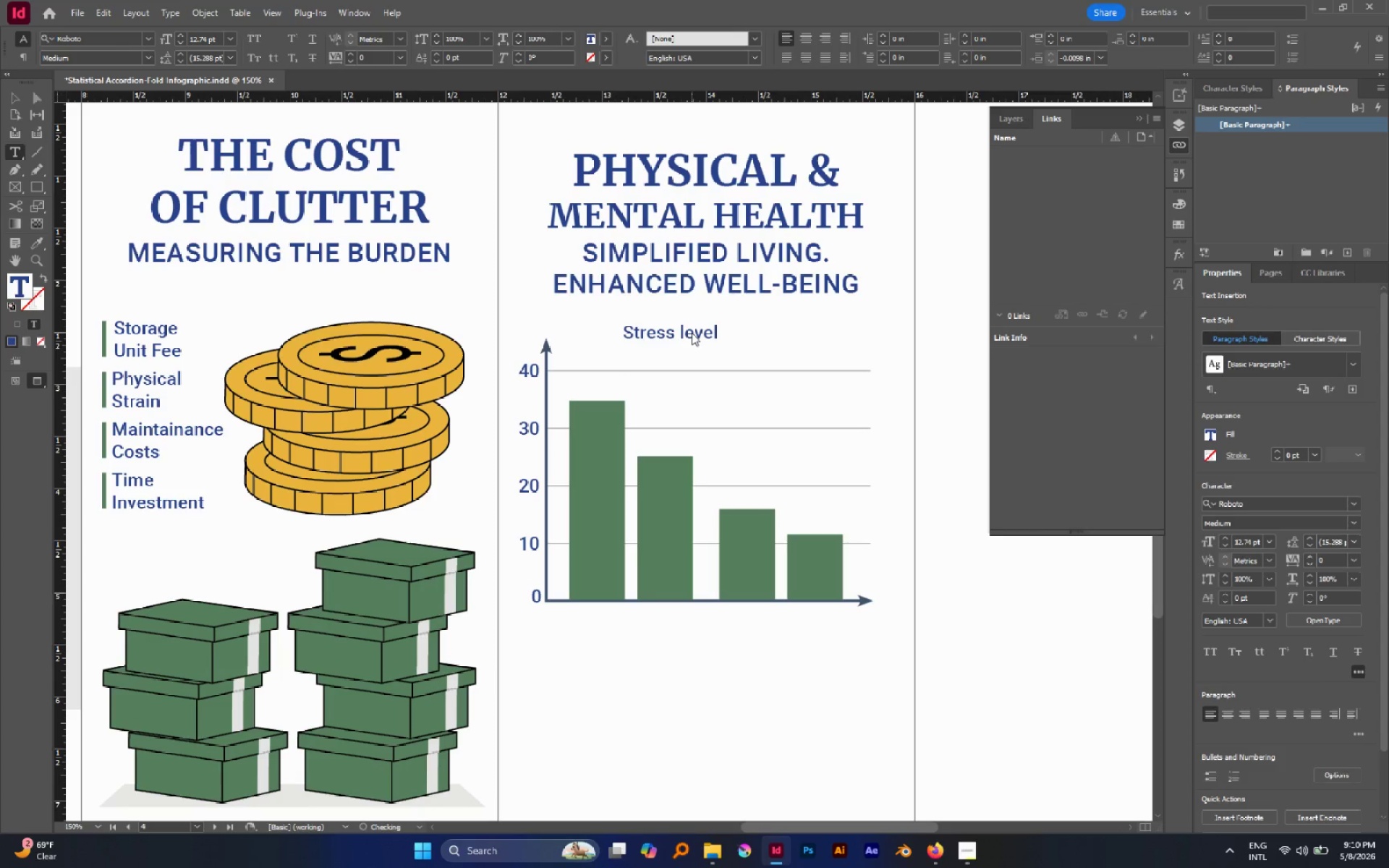 
hold_key(key=E, duration=28.27)
 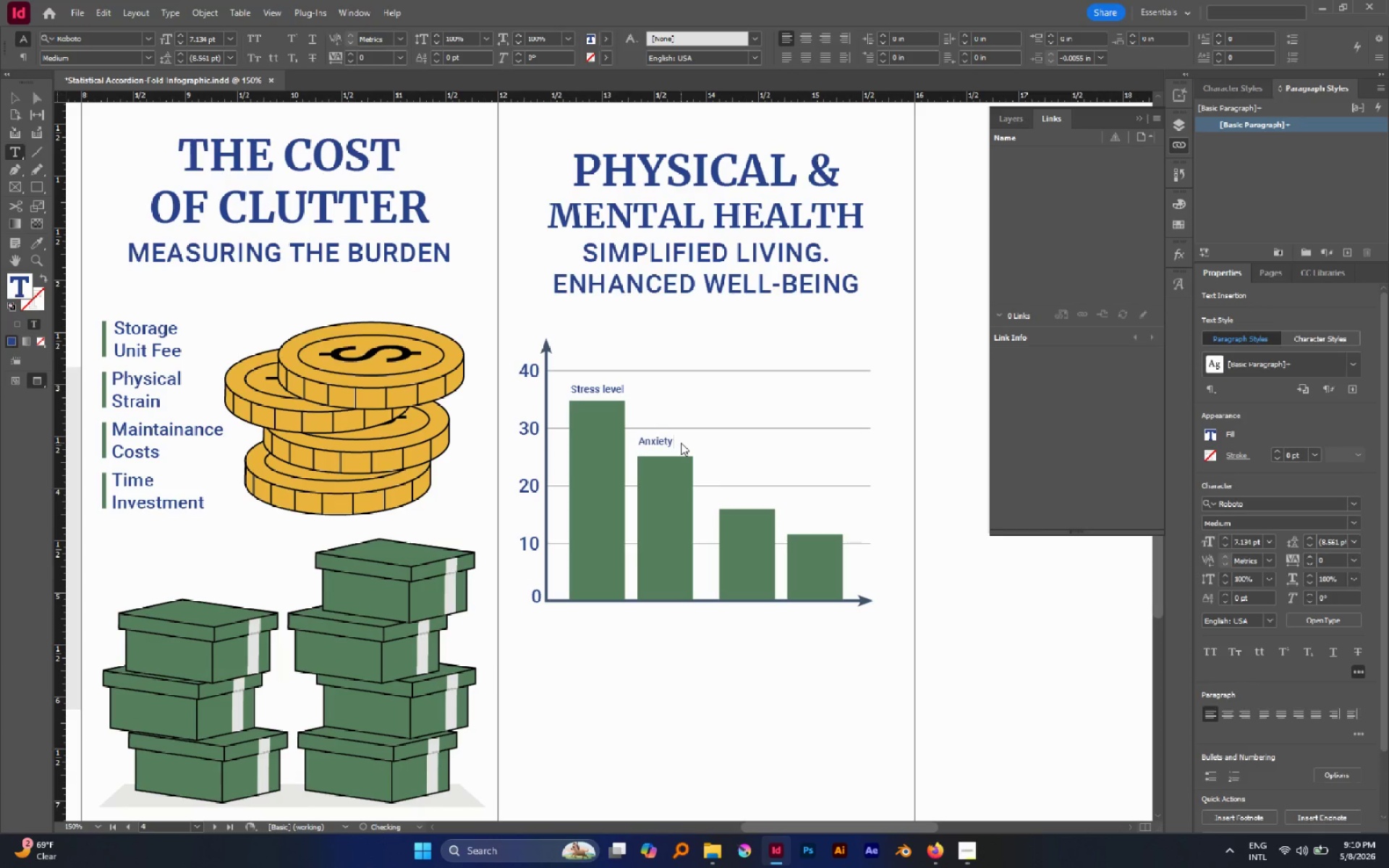 
key(Escape)
 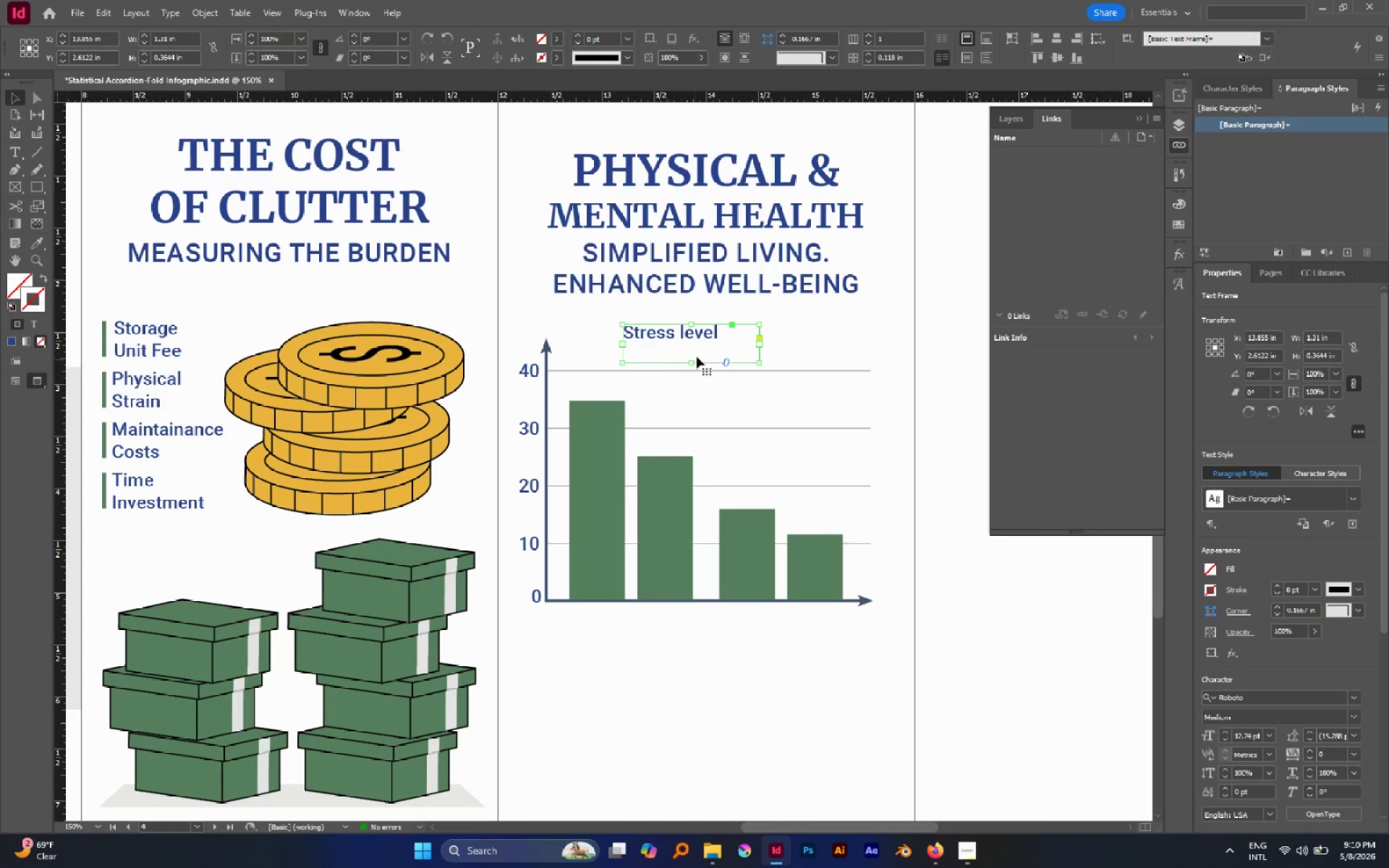 
left_click_drag(start_coordinate=[760, 346], to_coordinate=[721, 338])
 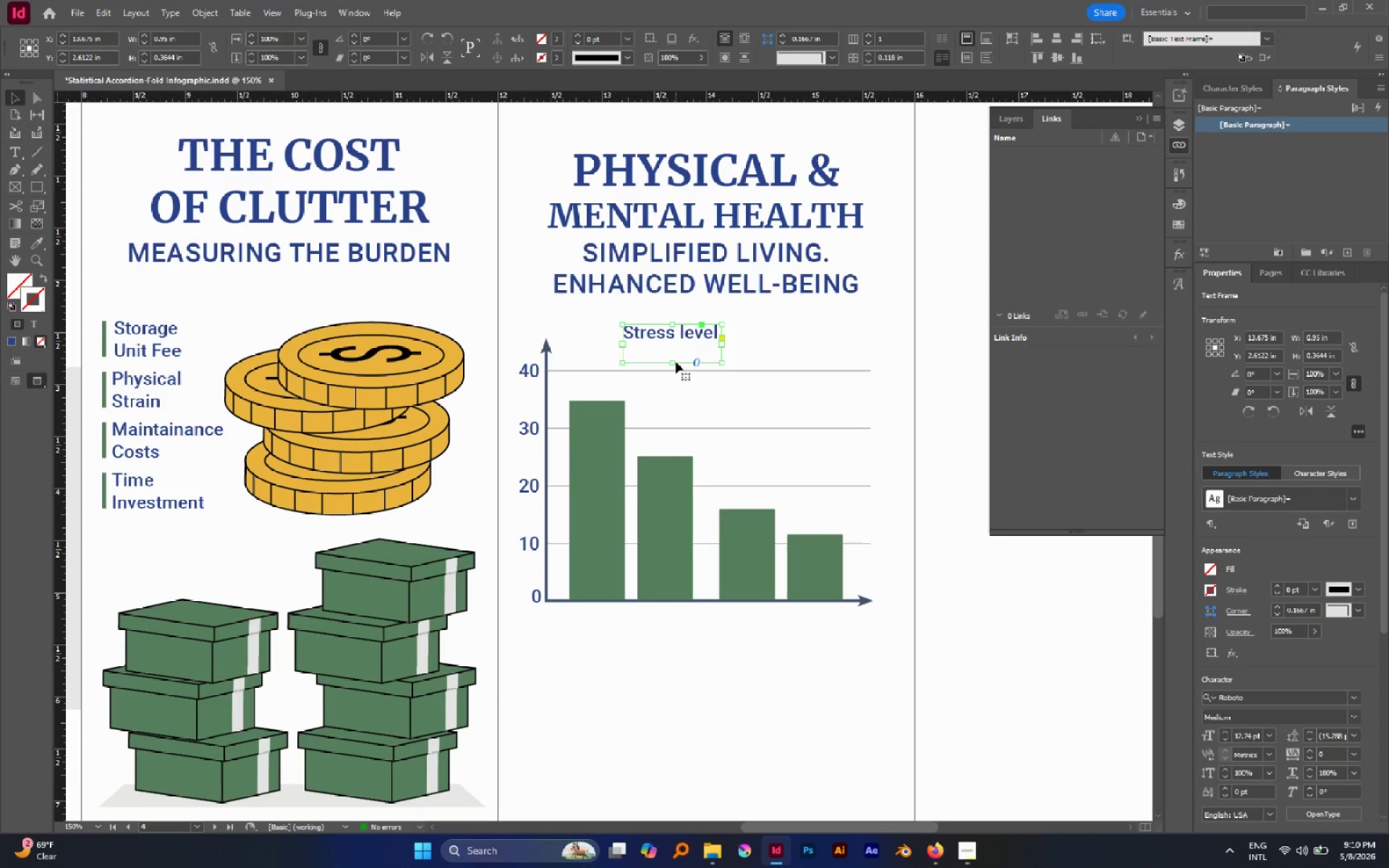 
left_click_drag(start_coordinate=[674, 362], to_coordinate=[672, 346])
 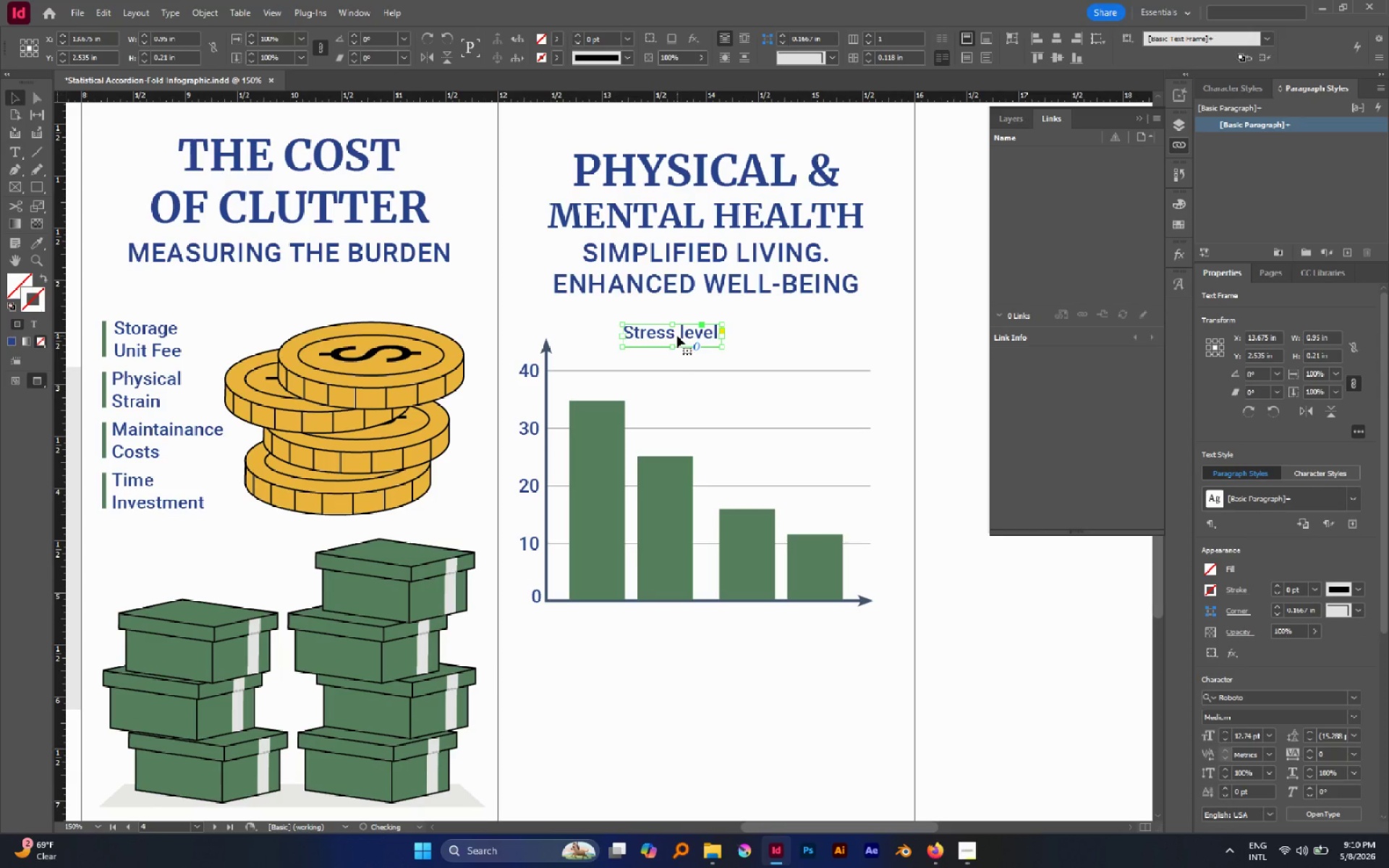 
left_click_drag(start_coordinate=[677, 336], to_coordinate=[626, 388])
 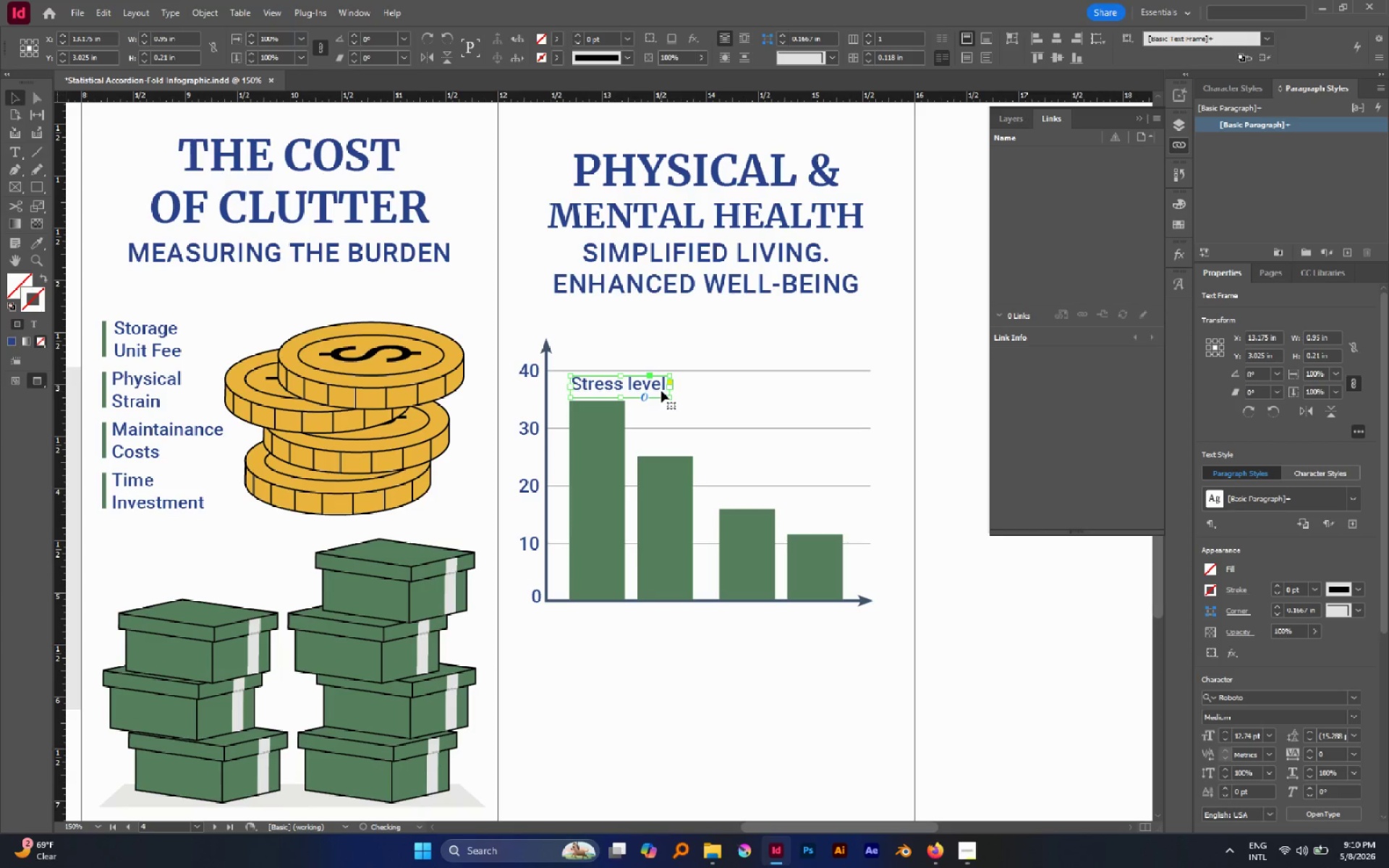 
hold_key(key=ControlLeft, duration=2.98)
hold_key(key=ShiftLeft, duration=2.83)
left_click_drag(start_coordinate=[671, 388], to_coordinate=[626, 383])
 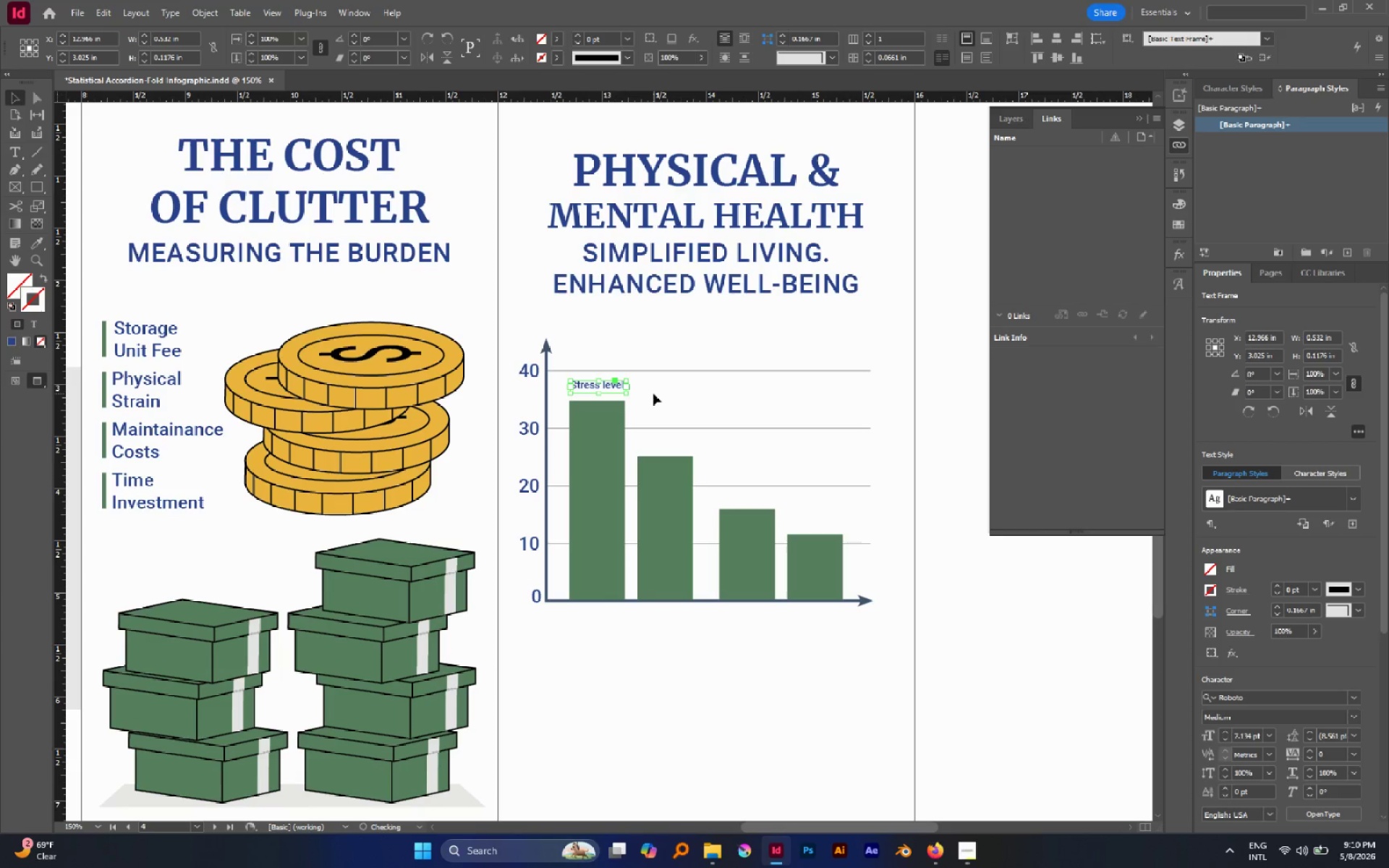 
left_click([653, 393])
 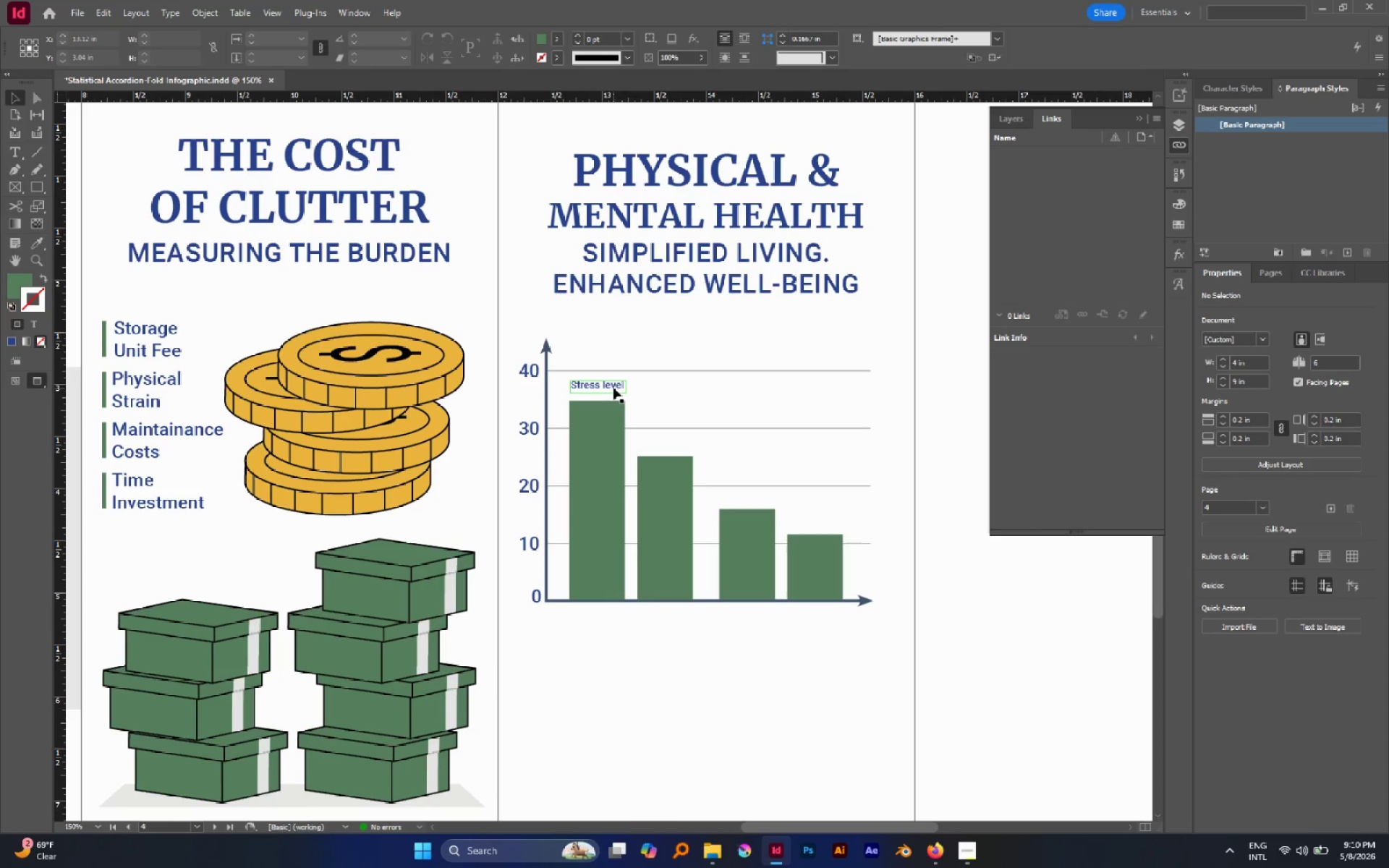 
left_click_drag(start_coordinate=[613, 386], to_coordinate=[613, 391])
 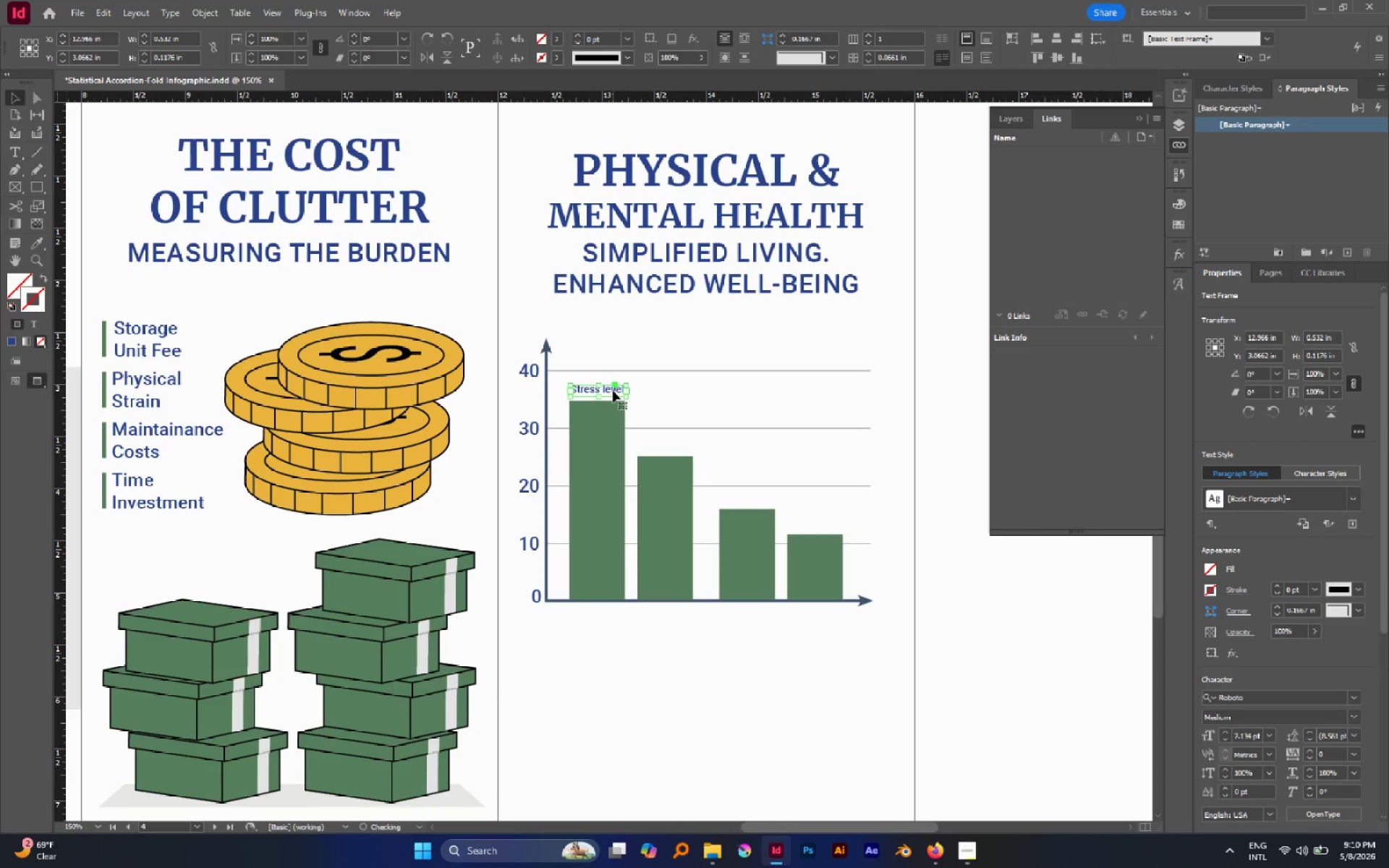 
hold_key(key=ShiftLeft, duration=0.69)
 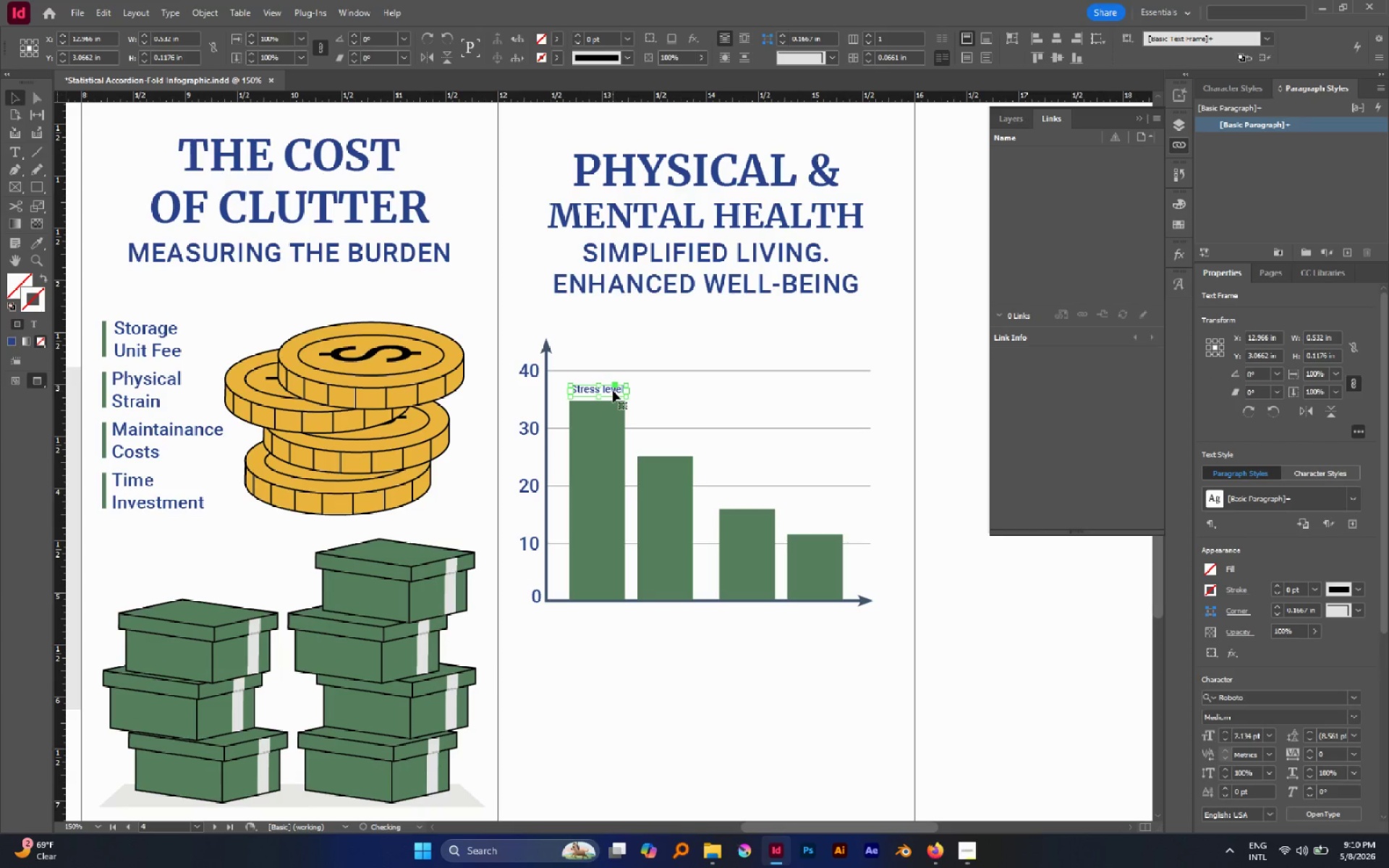 
hold_key(key=AltLeft, duration=2.36)
left_click_drag(start_coordinate=[613, 390], to_coordinate=[682, 443])
 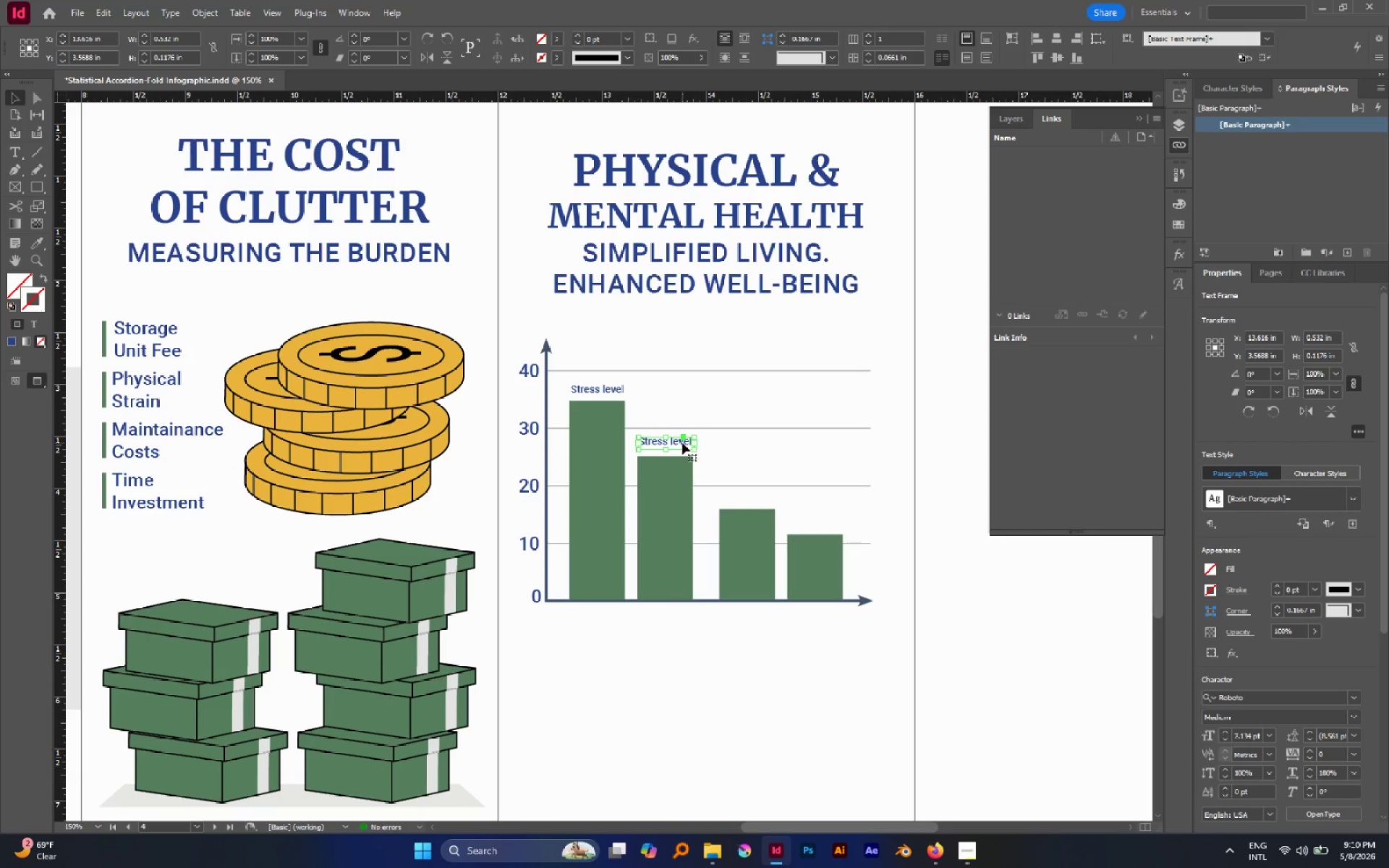 
double_click([682, 443])
 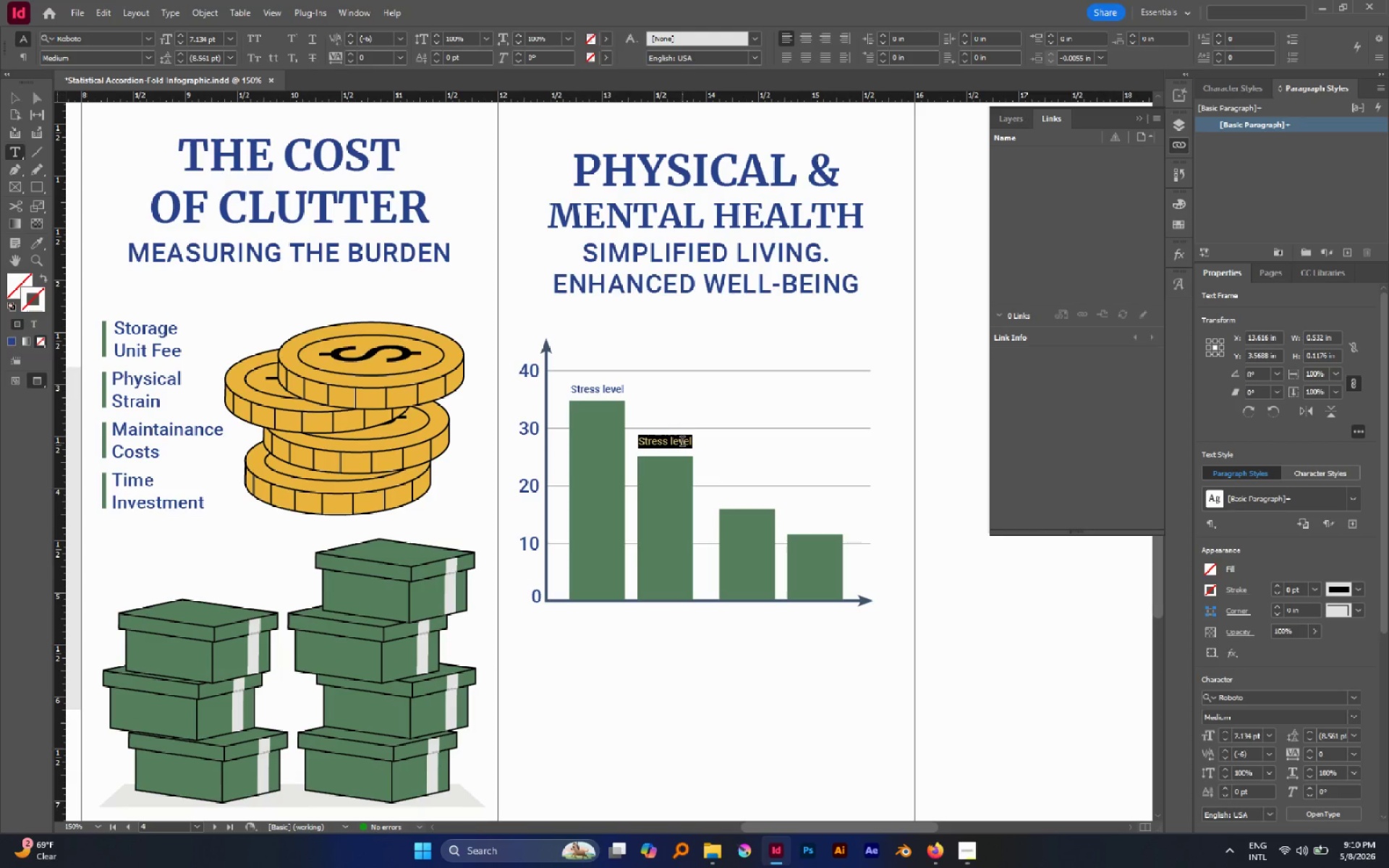 
triple_click([682, 443])
 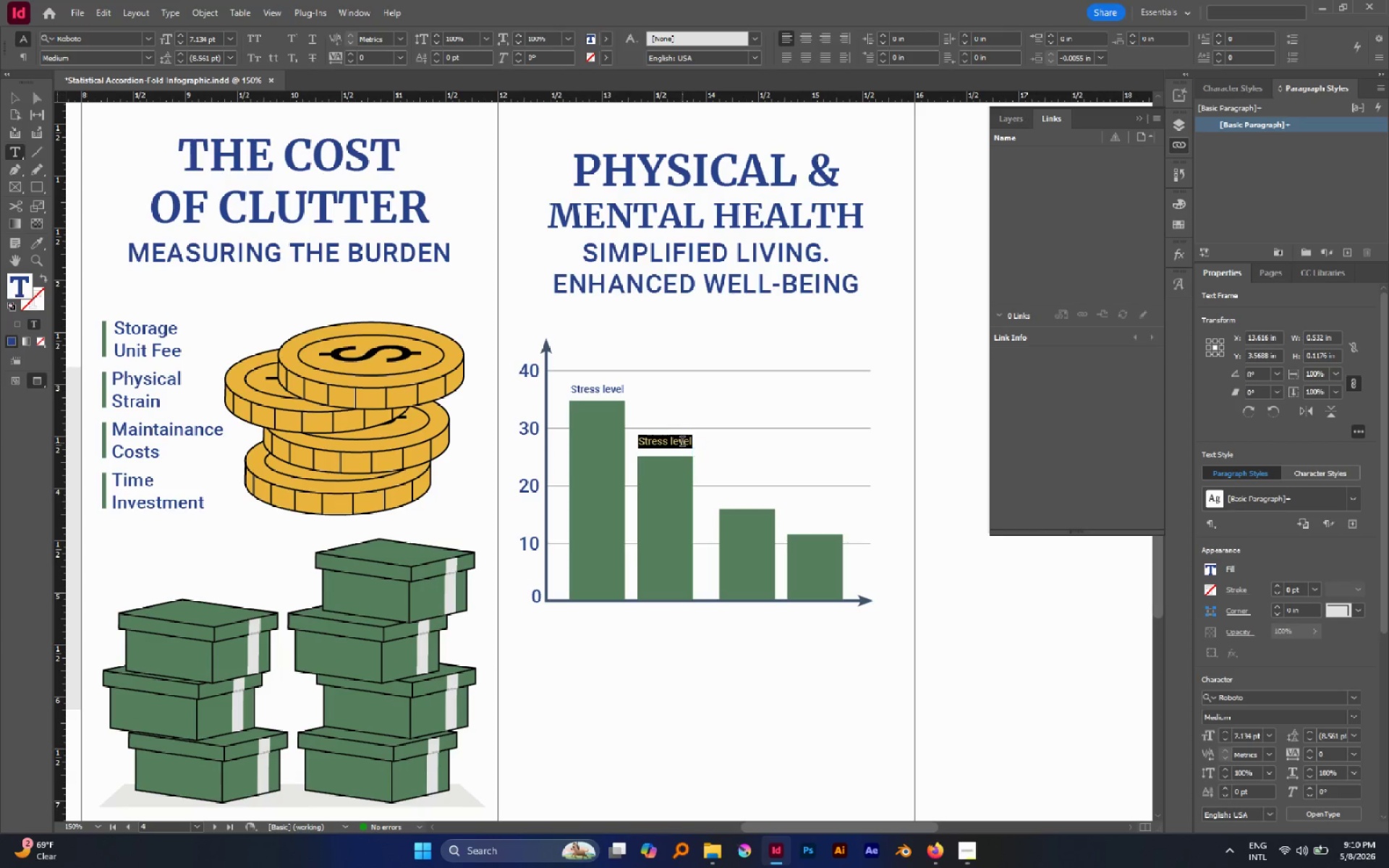 
type(Anxity)
 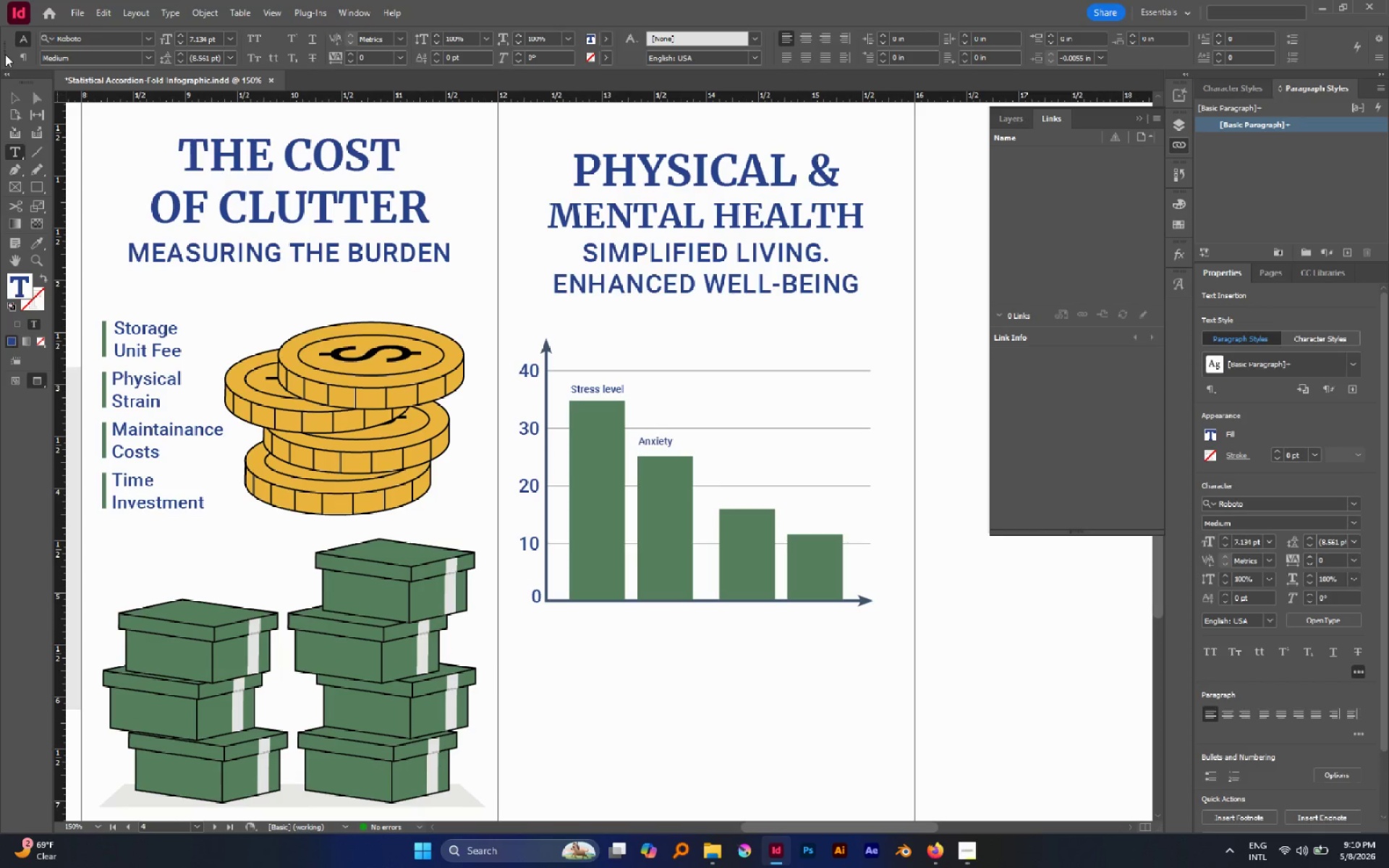 
left_click([14, 99])
 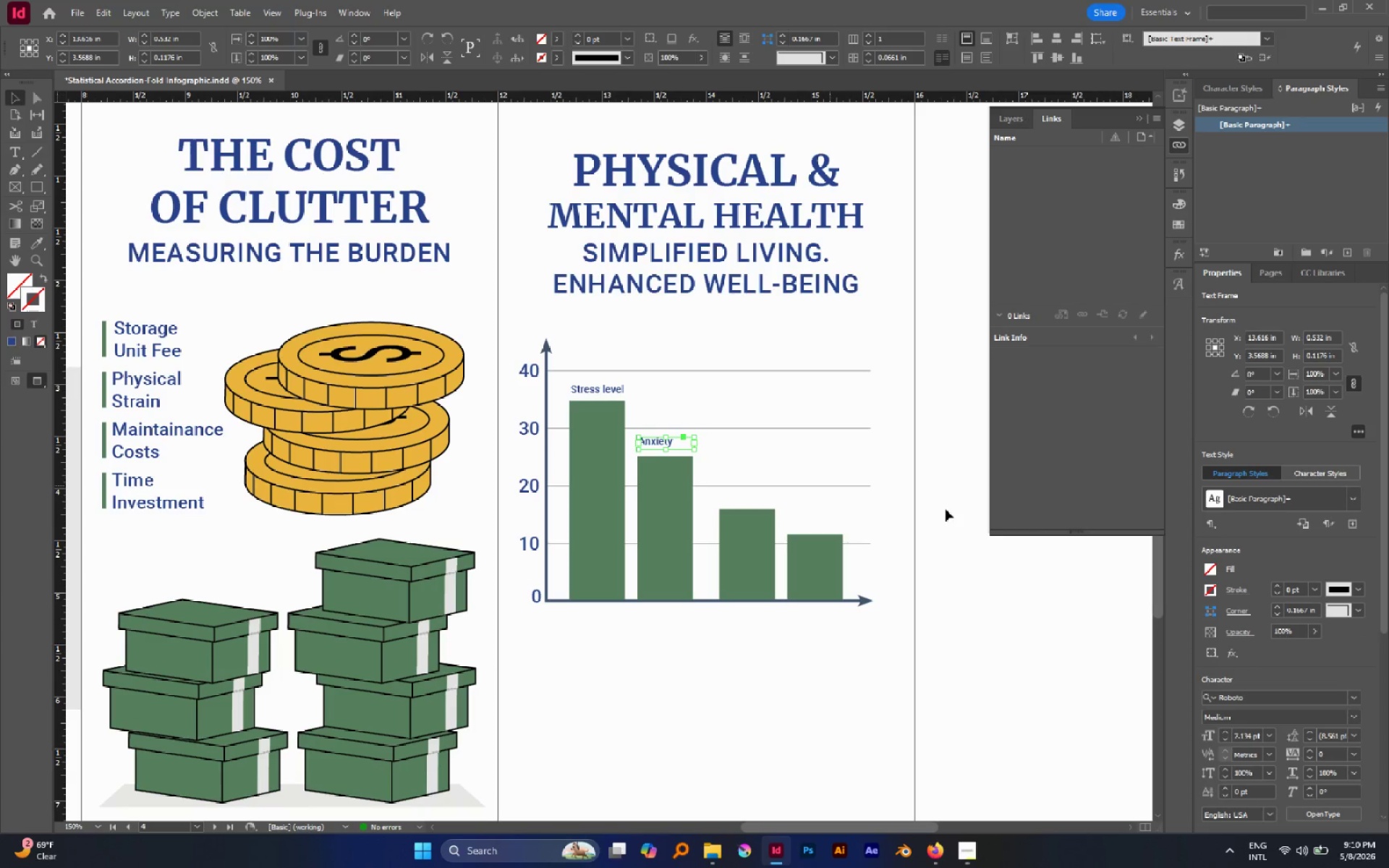 
hold_key(key=AltLeft, duration=0.94)
scroll: coordinate [601, 433], scroll_direction: up, amount: 4.0
 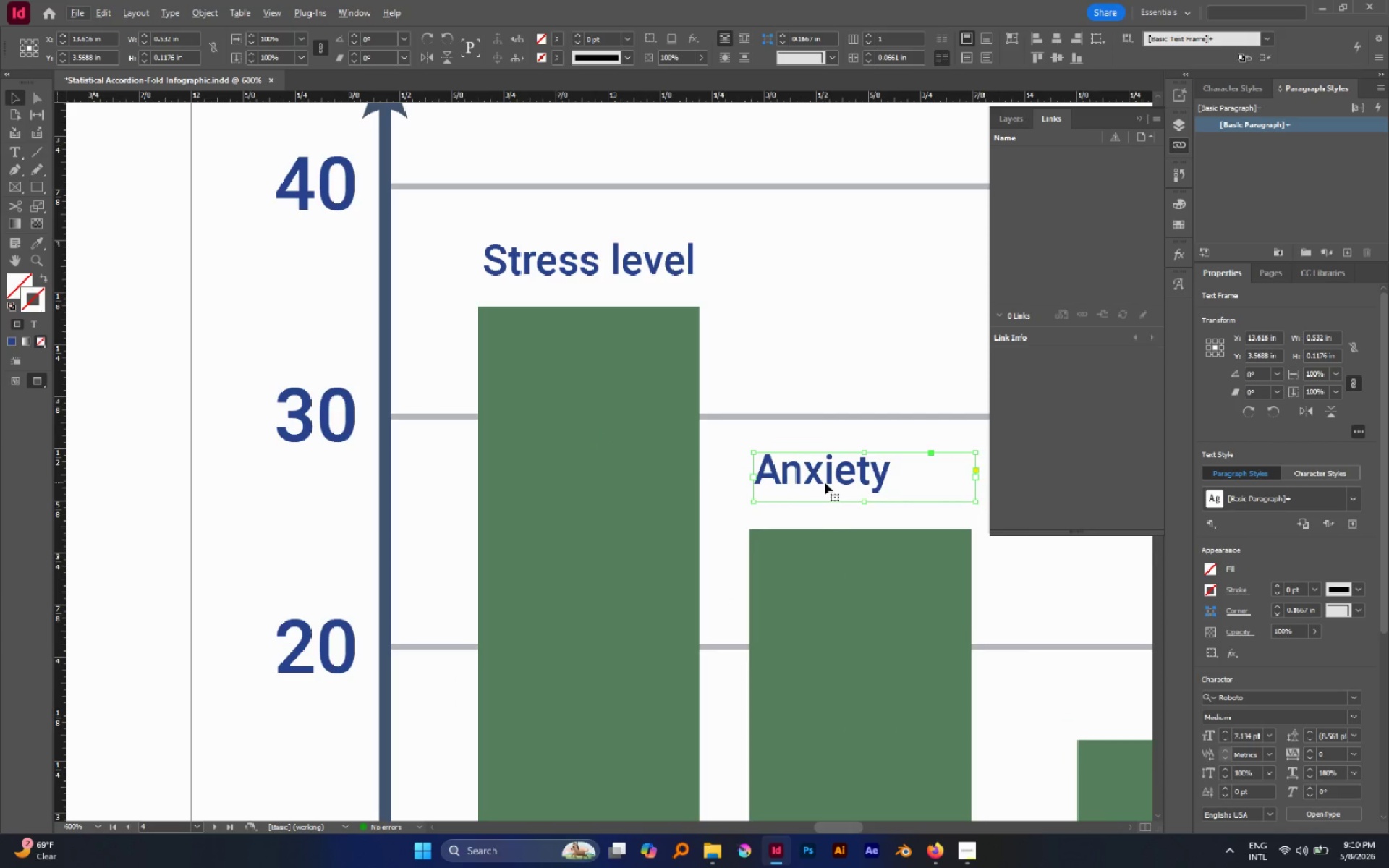 
left_click_drag(start_coordinate=[825, 482], to_coordinate=[817, 501])
 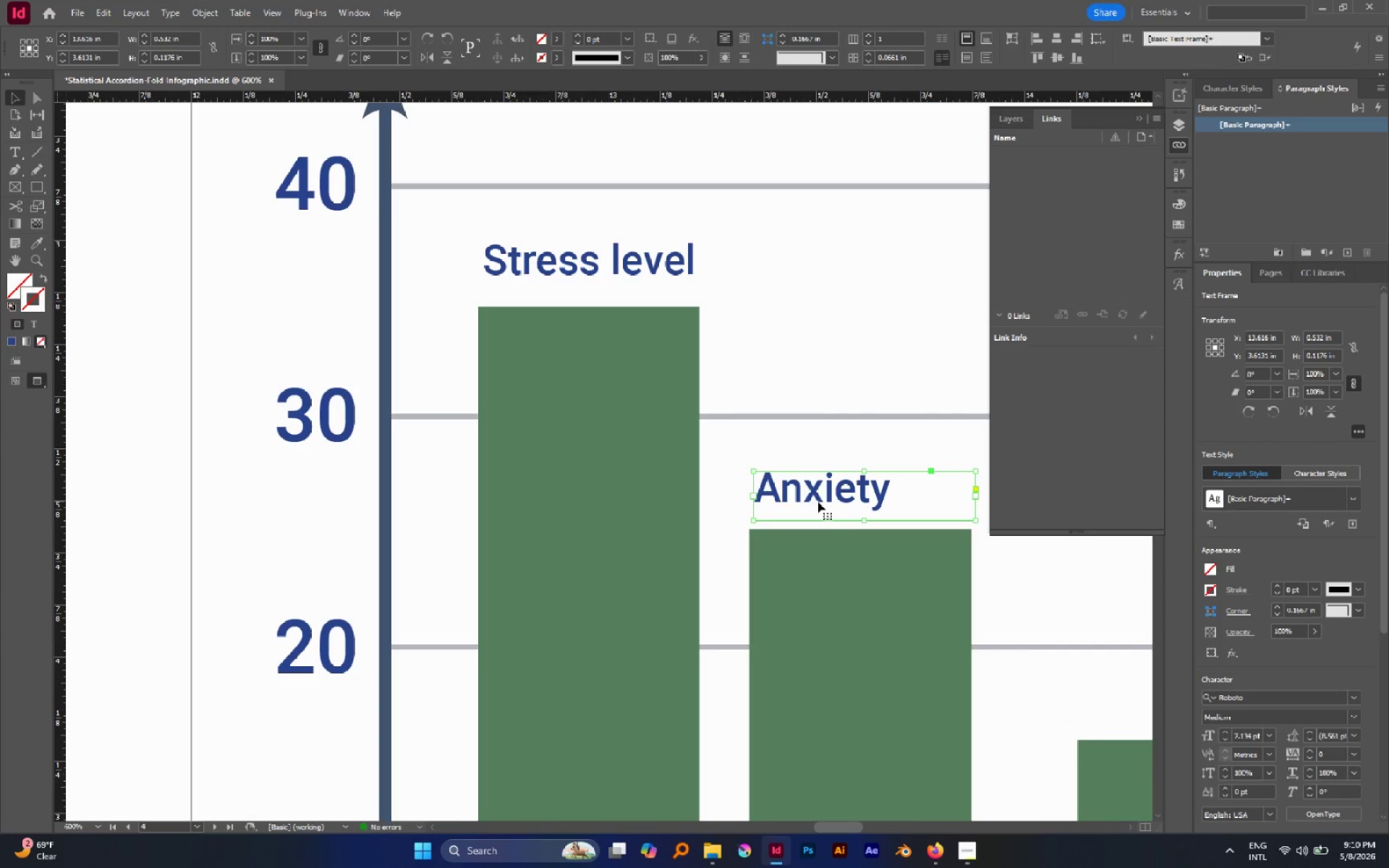 
hold_key(key=ShiftLeft, duration=0.92)
 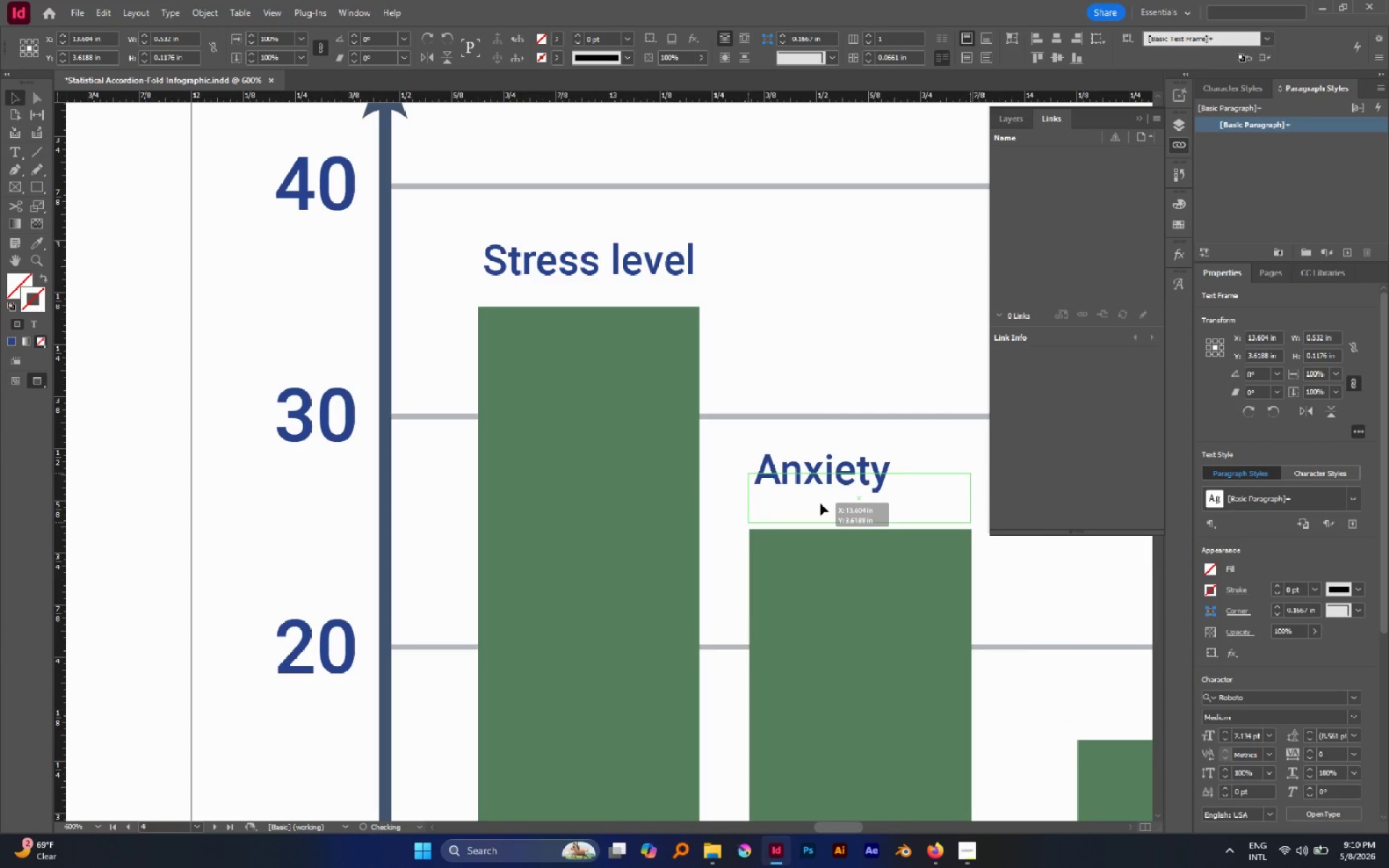 
hold_key(key=ShiftLeft, duration=1.72)
 